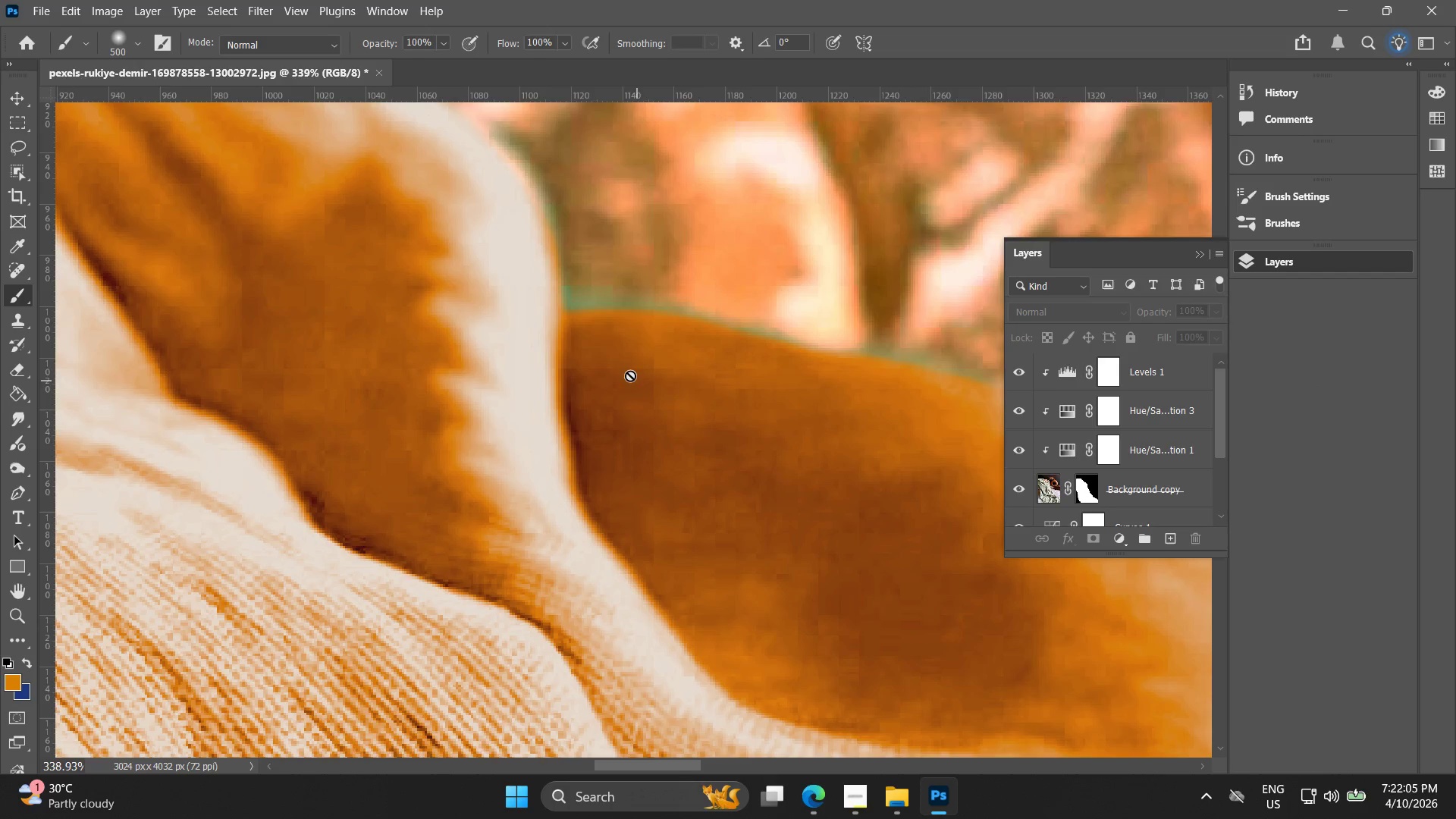 
hold_key(key=AltLeft, duration=0.59)
 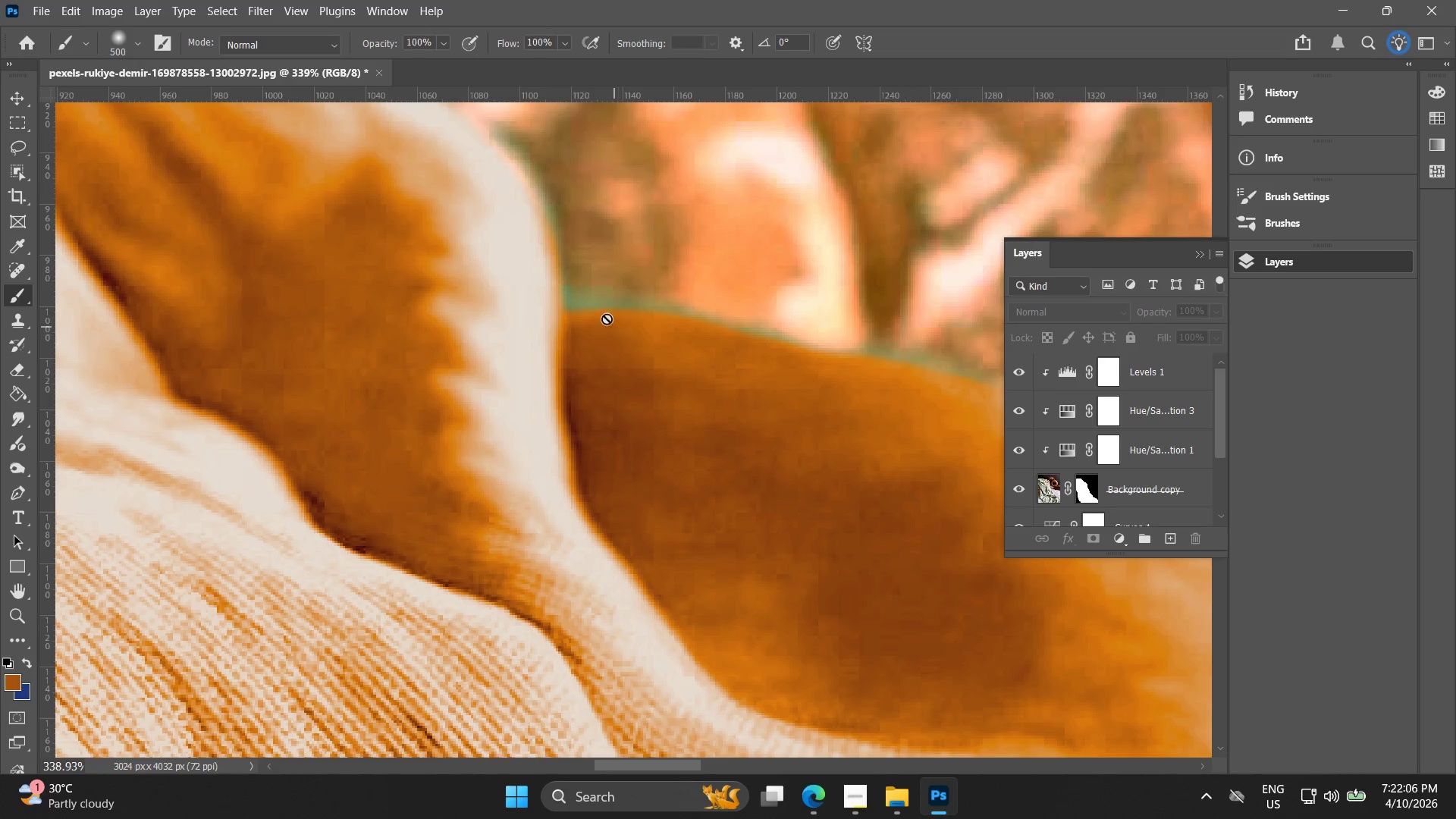 
left_click_drag(start_coordinate=[588, 312], to_coordinate=[625, 315])
 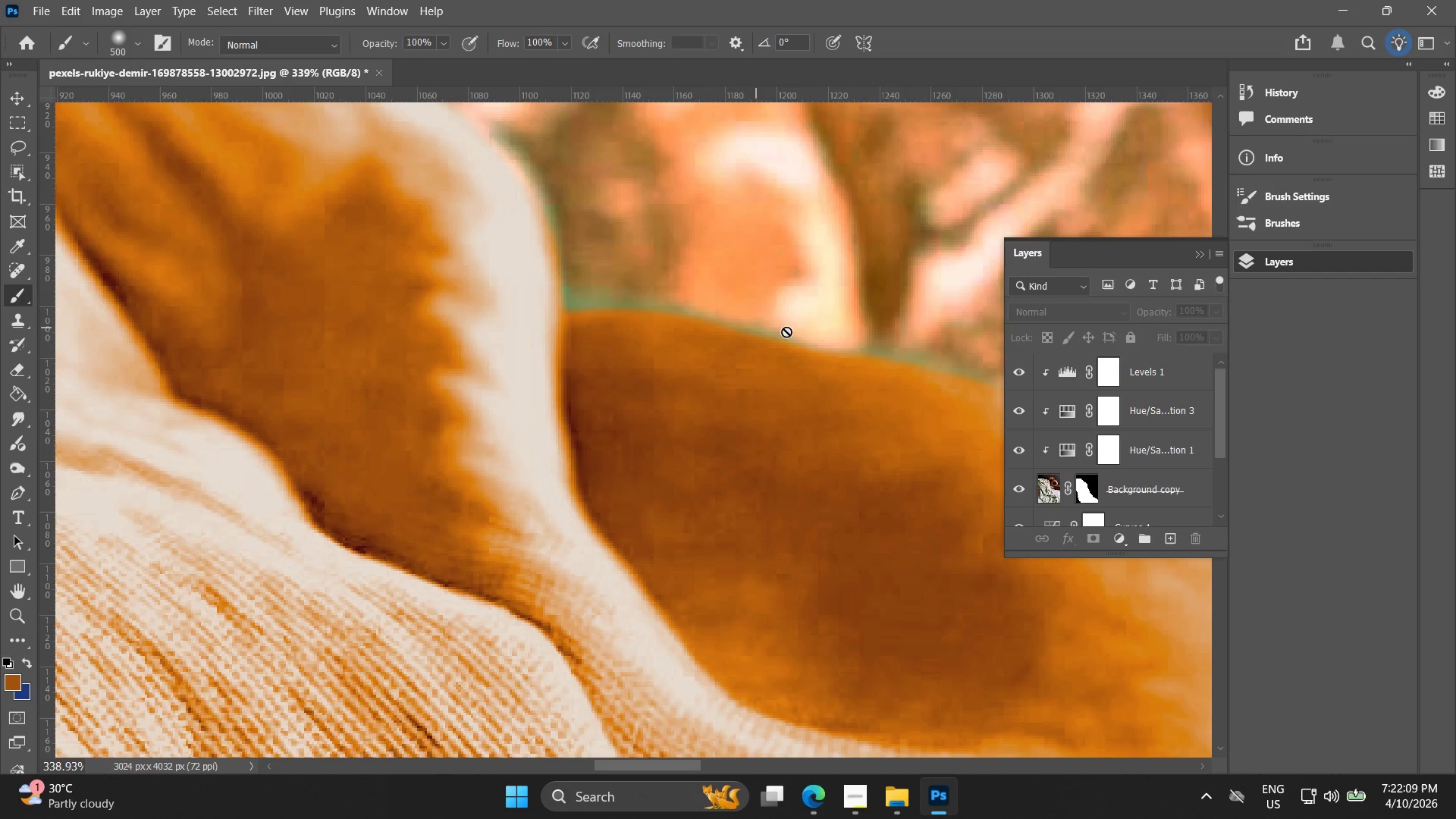 
scroll: coordinate [1125, 449], scroll_direction: up, amount: 1.0
 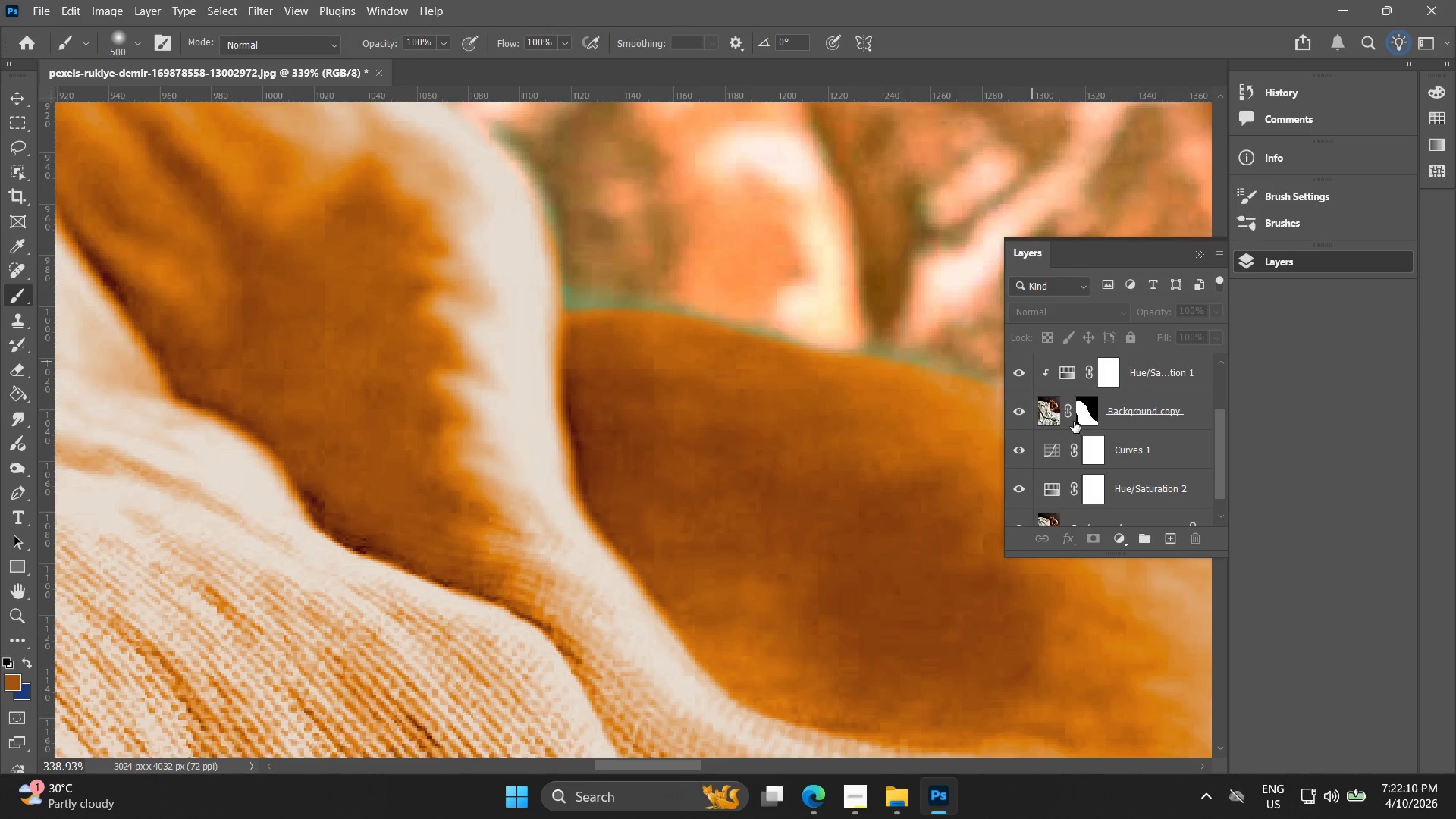 
left_click([1078, 413])
 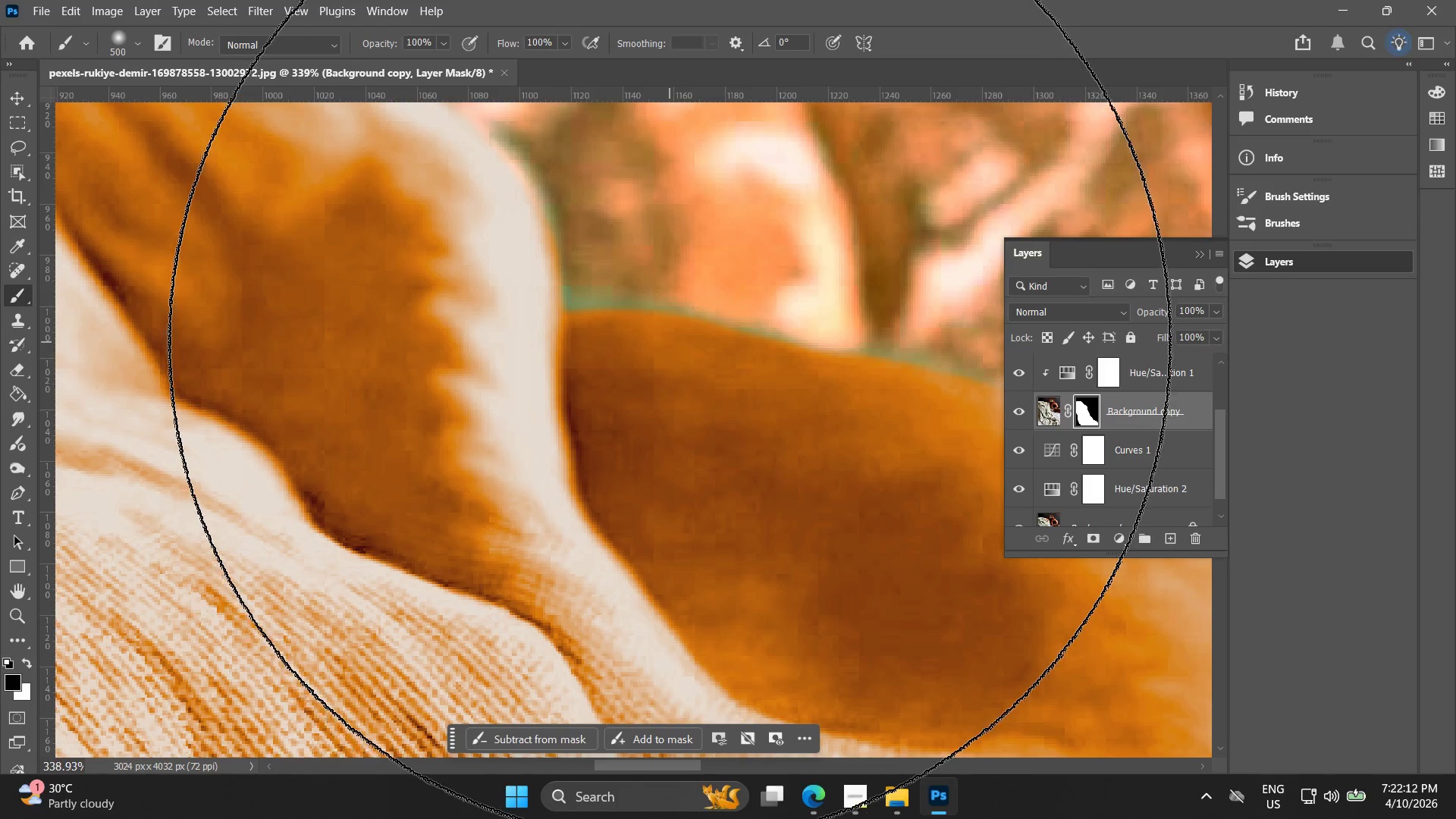 
hold_key(key=BracketLeft, duration=0.98)
 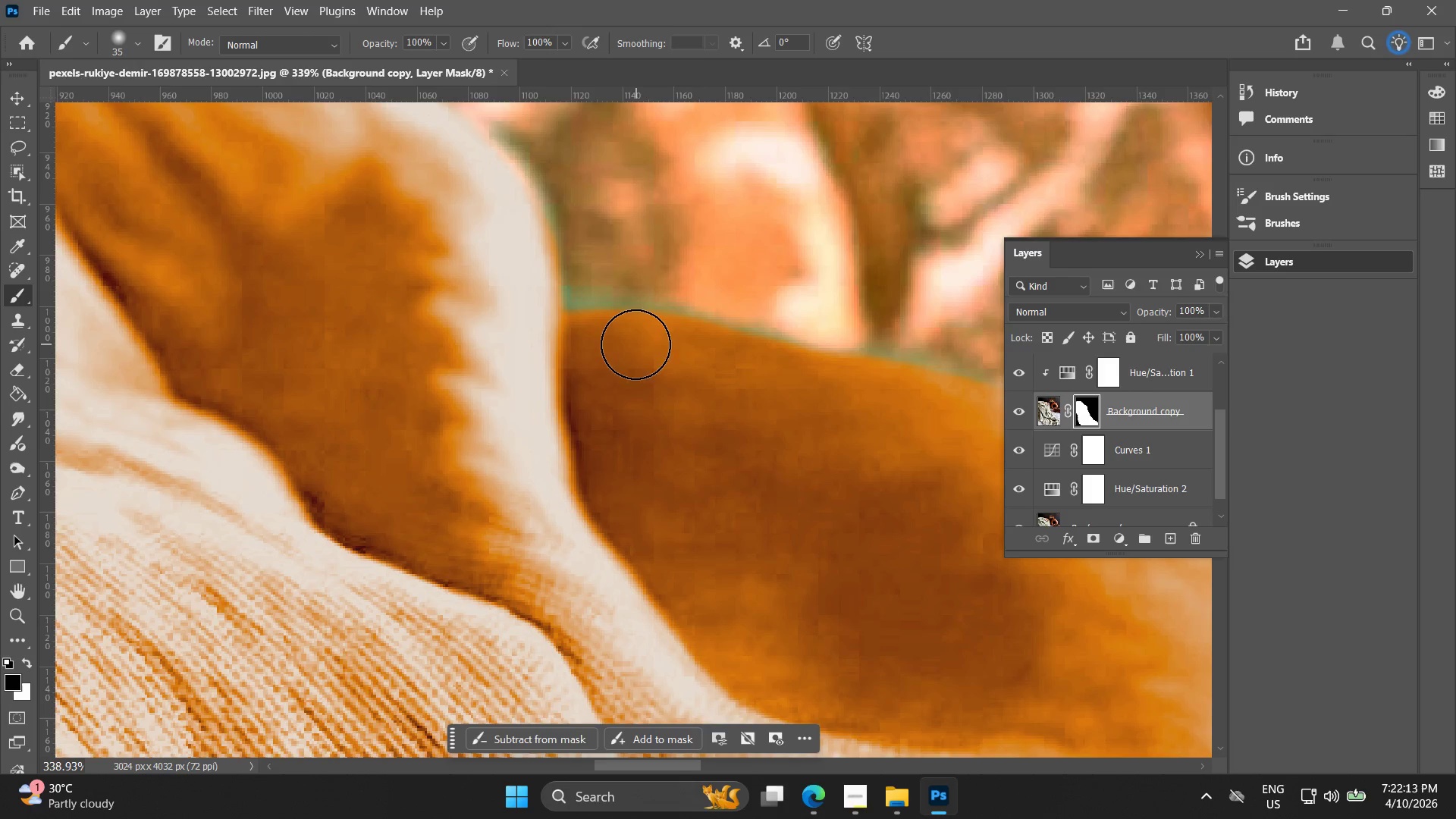 
key(BracketLeft)
 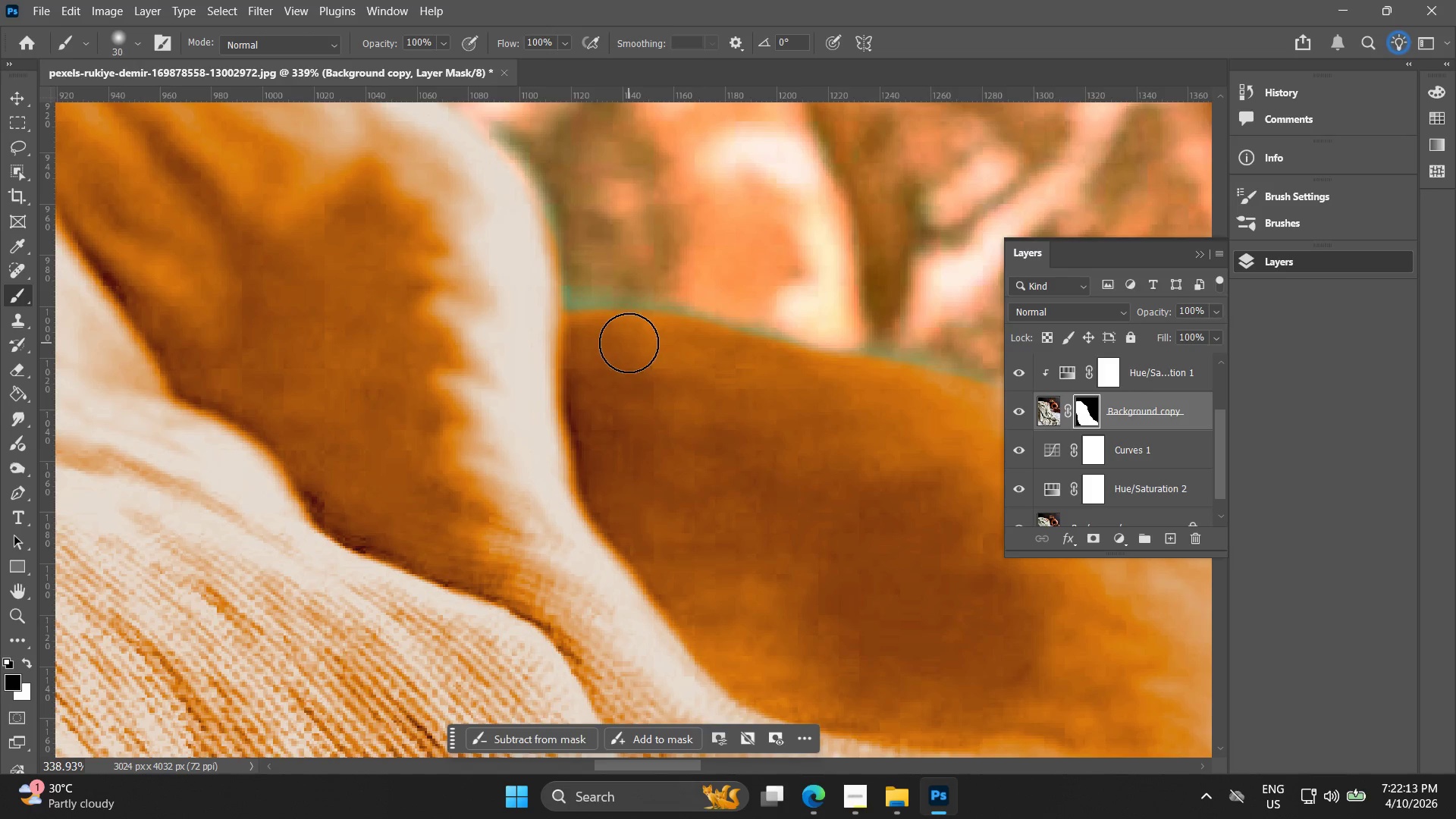 
key(BracketLeft)
 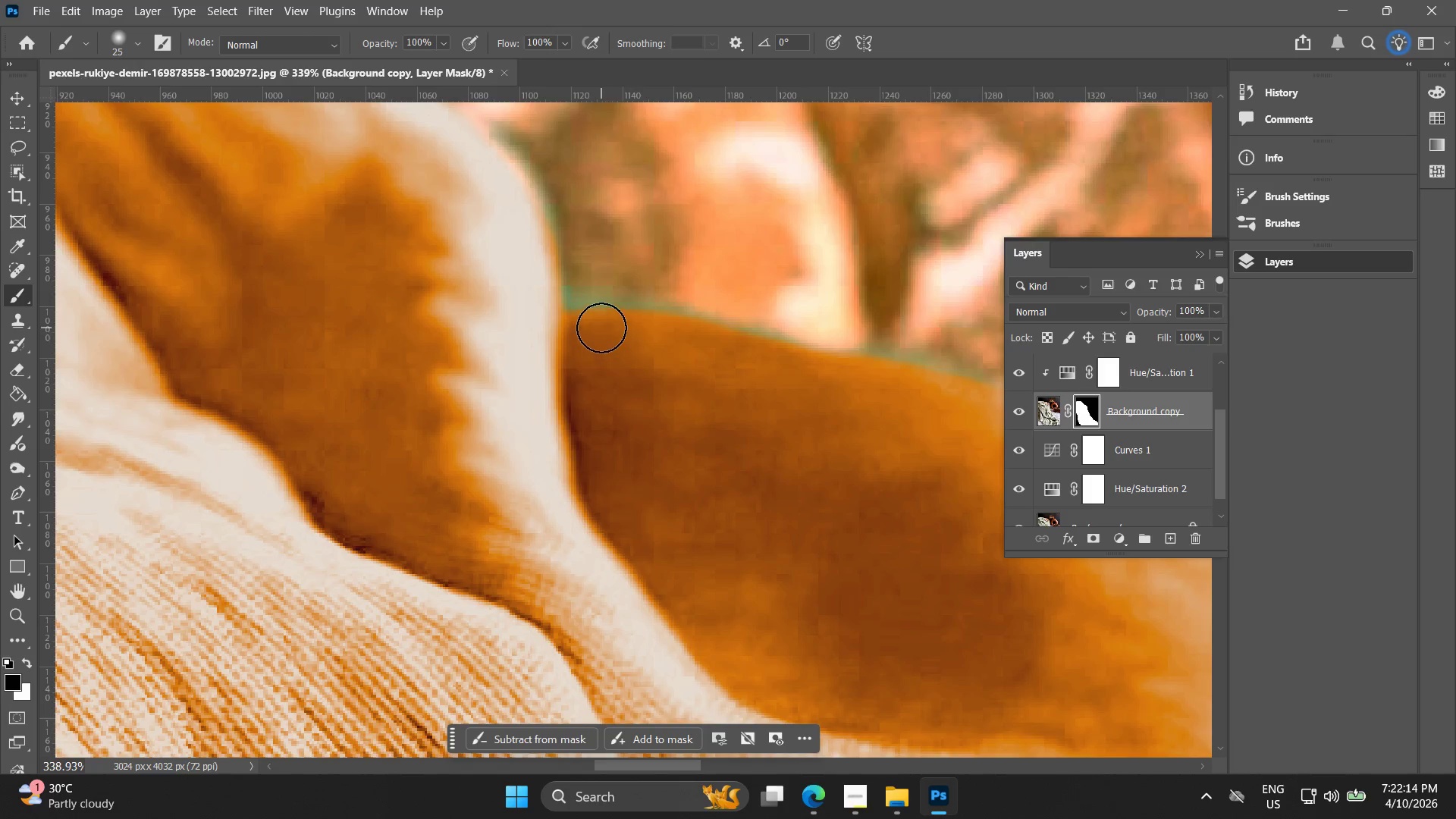 
left_click_drag(start_coordinate=[598, 328], to_coordinate=[564, 328])
 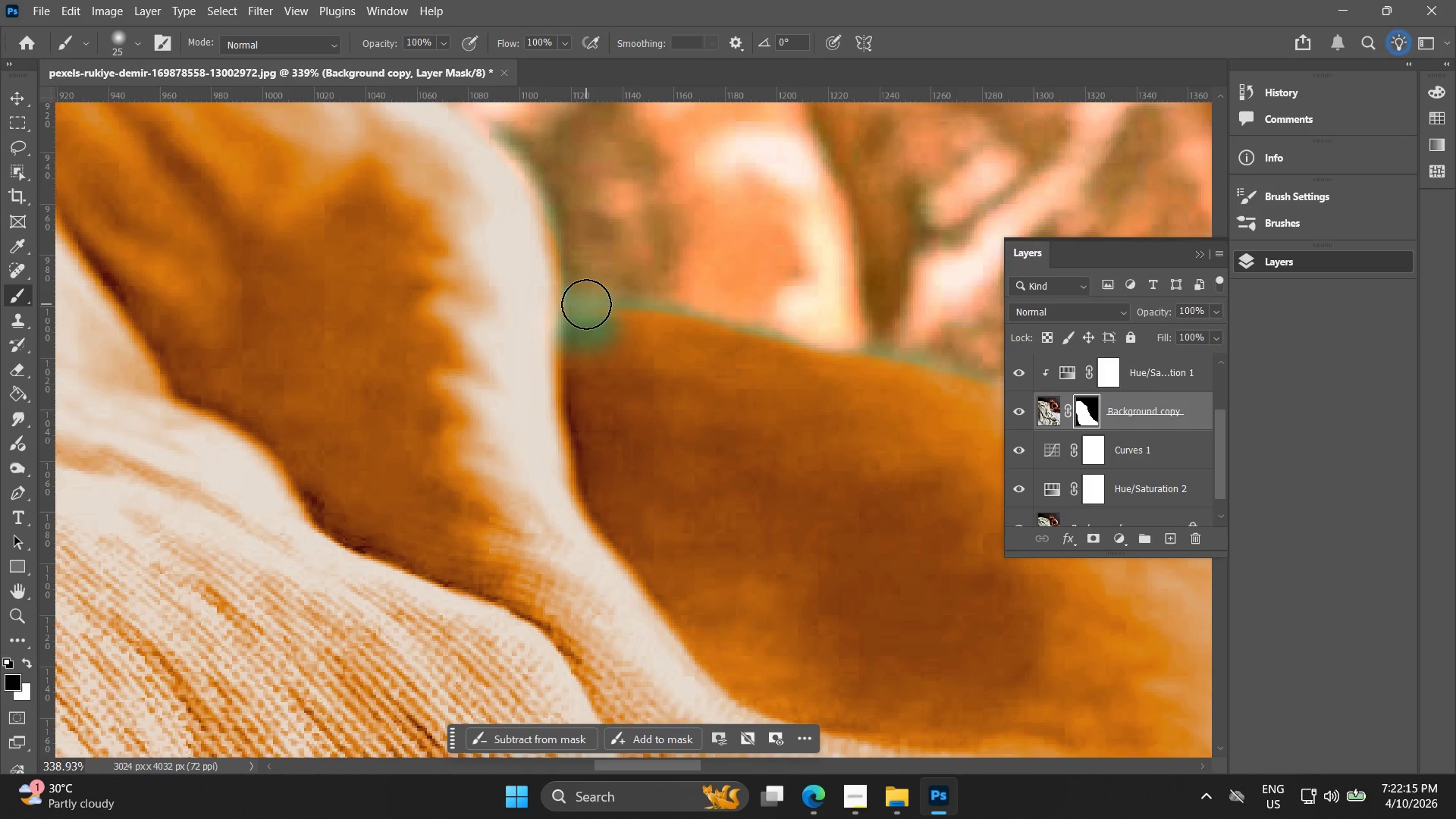 
key(Control+Z)
 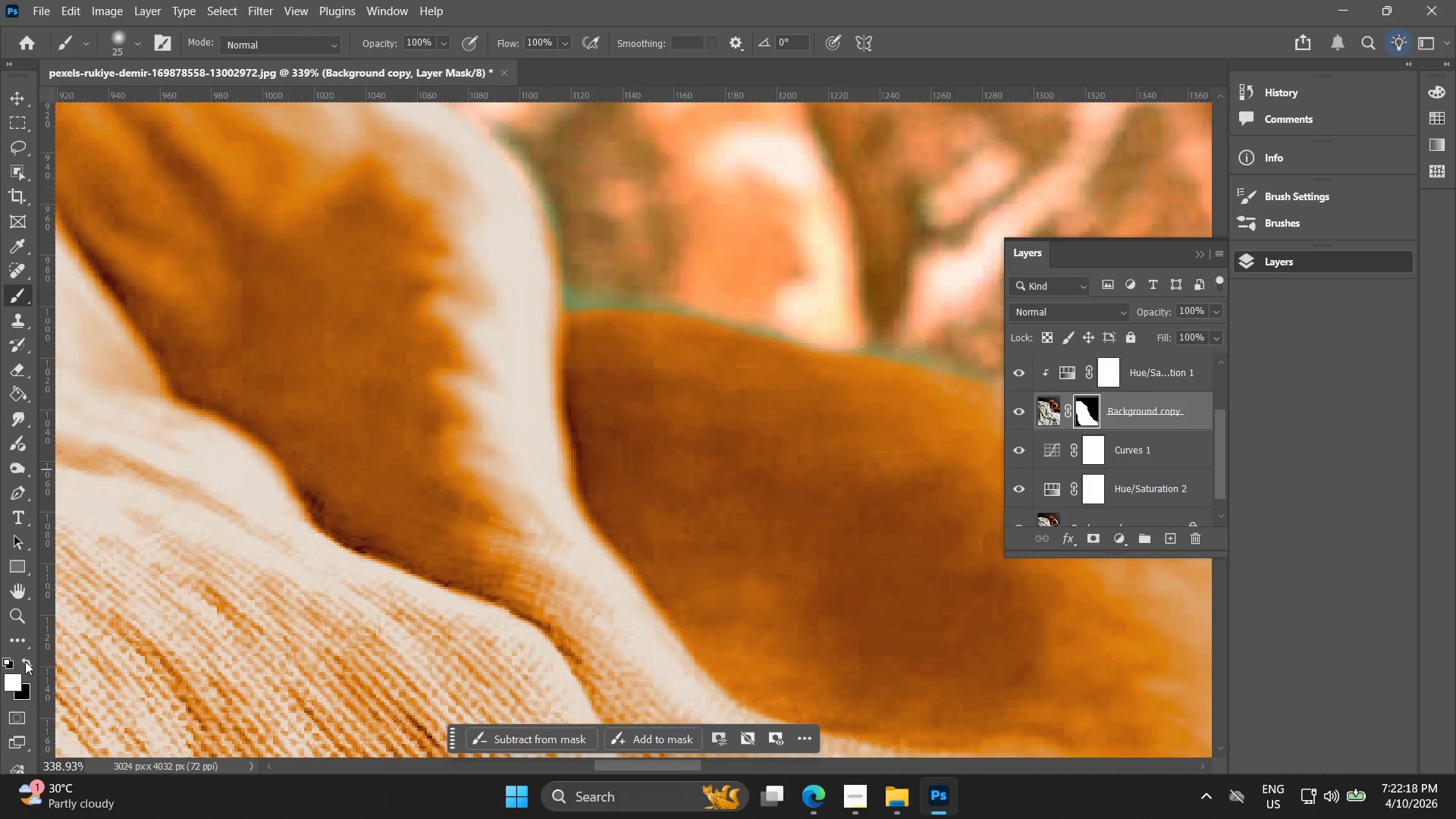 
left_click_drag(start_coordinate=[563, 325], to_coordinate=[804, 373])
 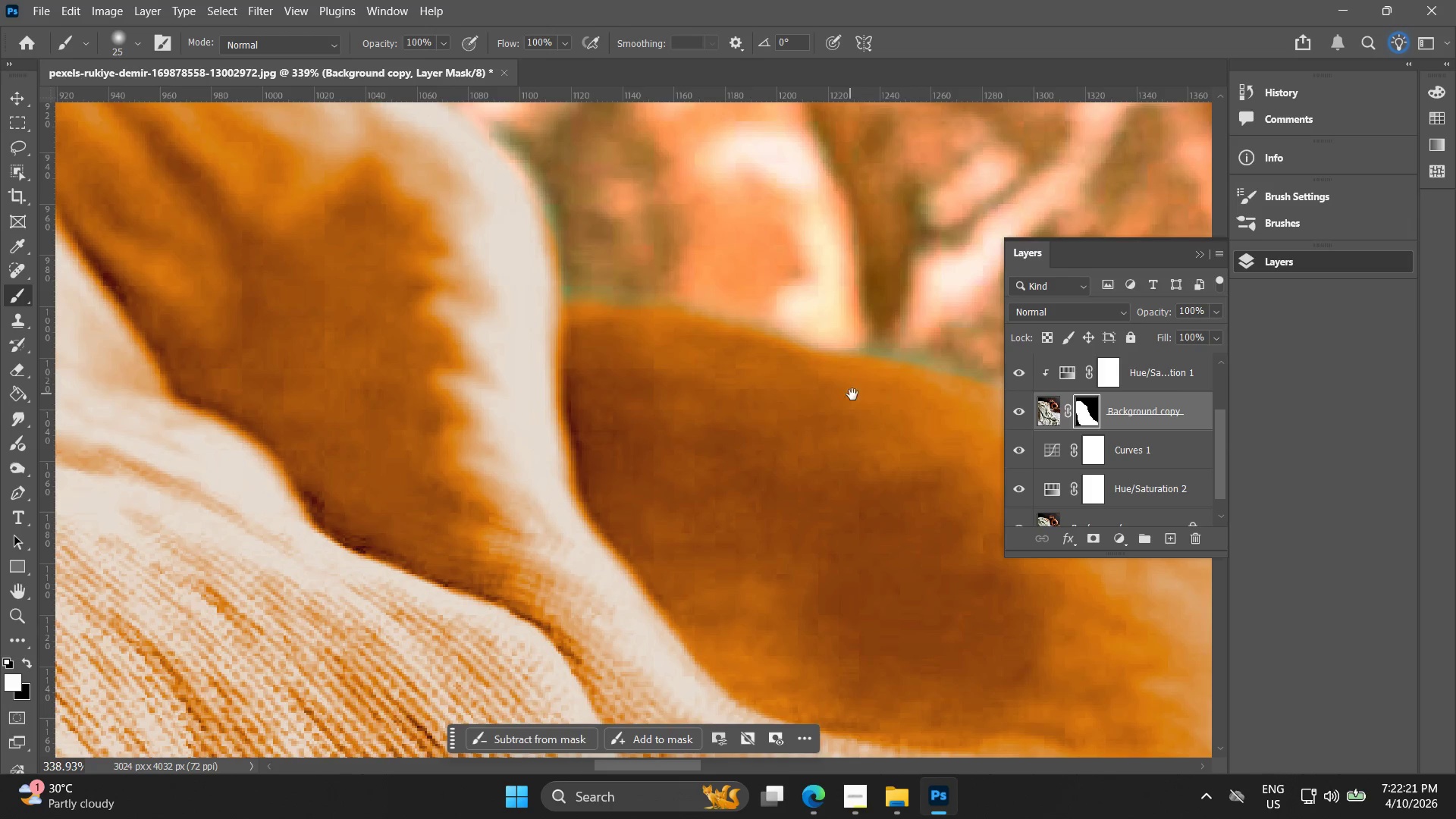 
hold_key(key=Space, duration=0.56)
 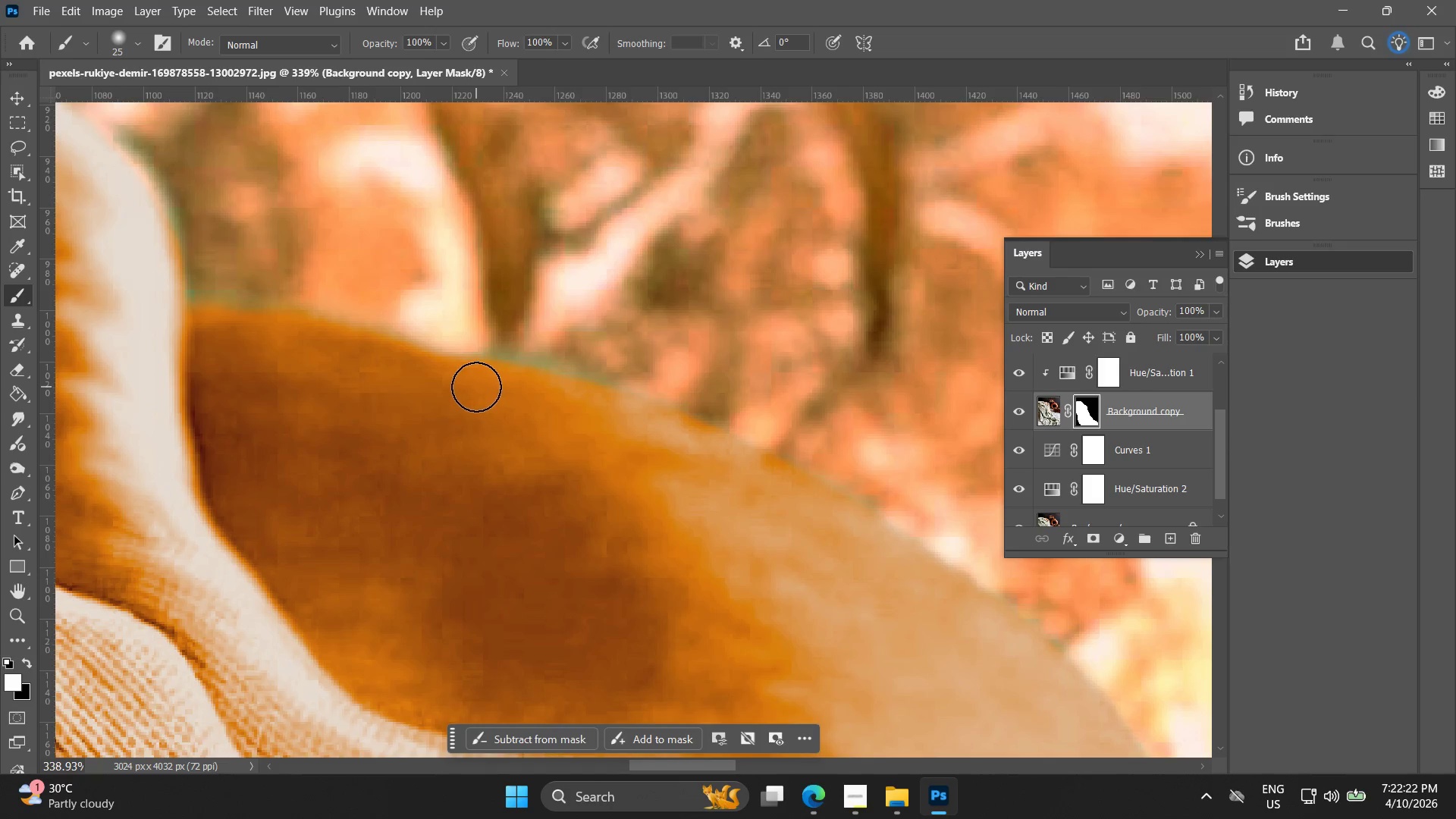 
left_click_drag(start_coordinate=[805, 396], to_coordinate=[428, 400])
 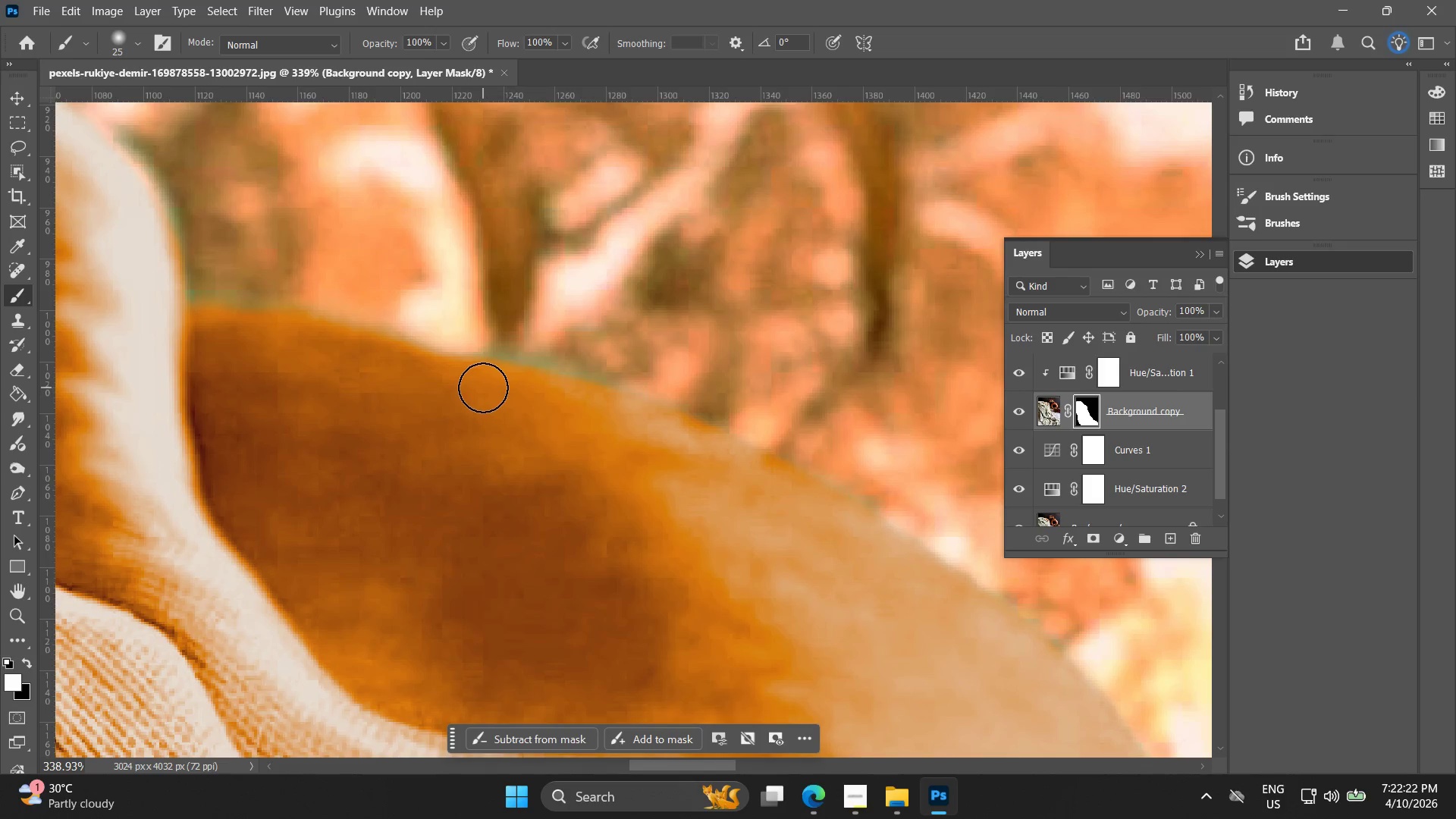 
left_click_drag(start_coordinate=[476, 387], to_coordinate=[184, 323])
 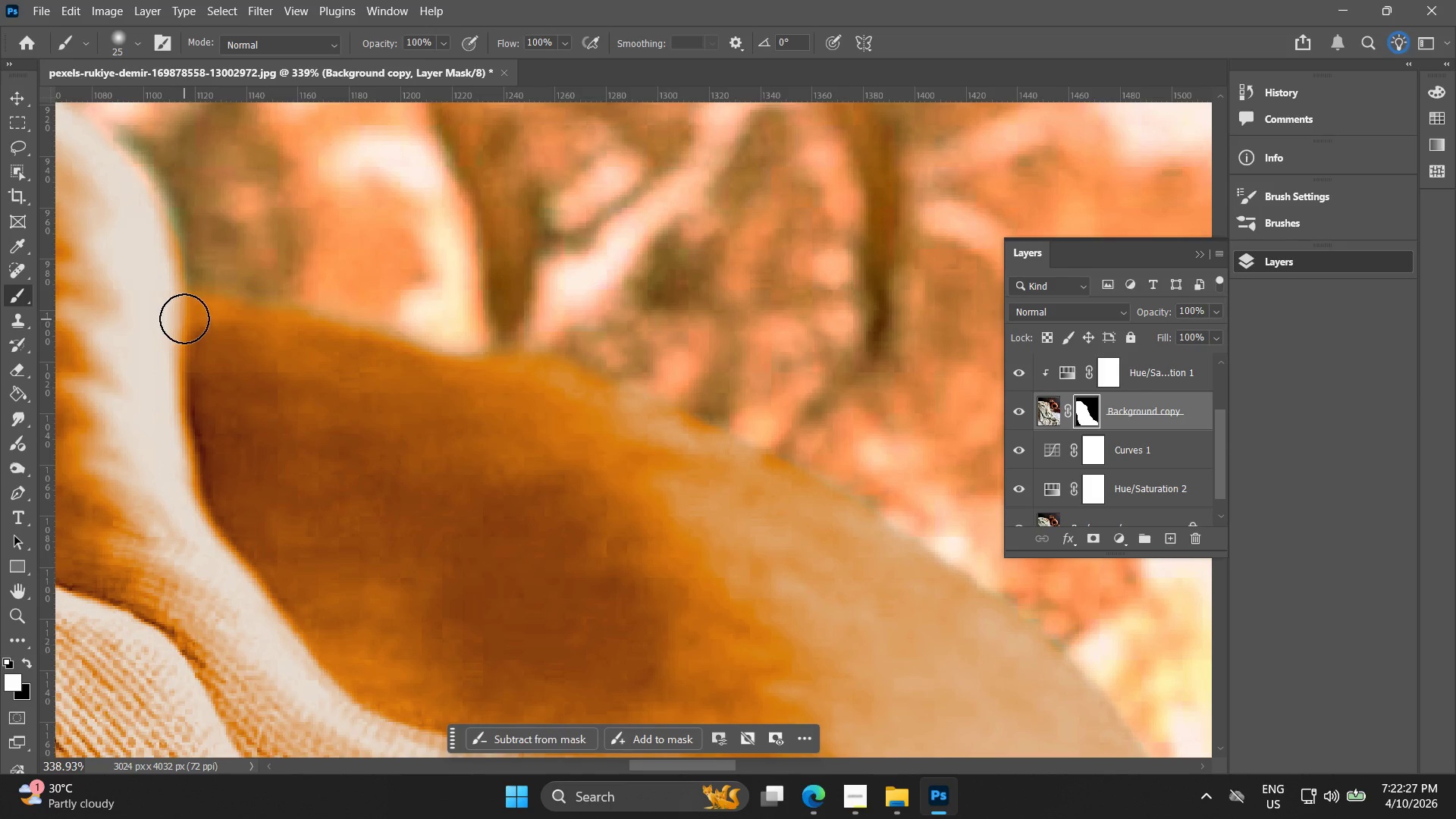 
hold_key(key=Space, duration=0.52)
 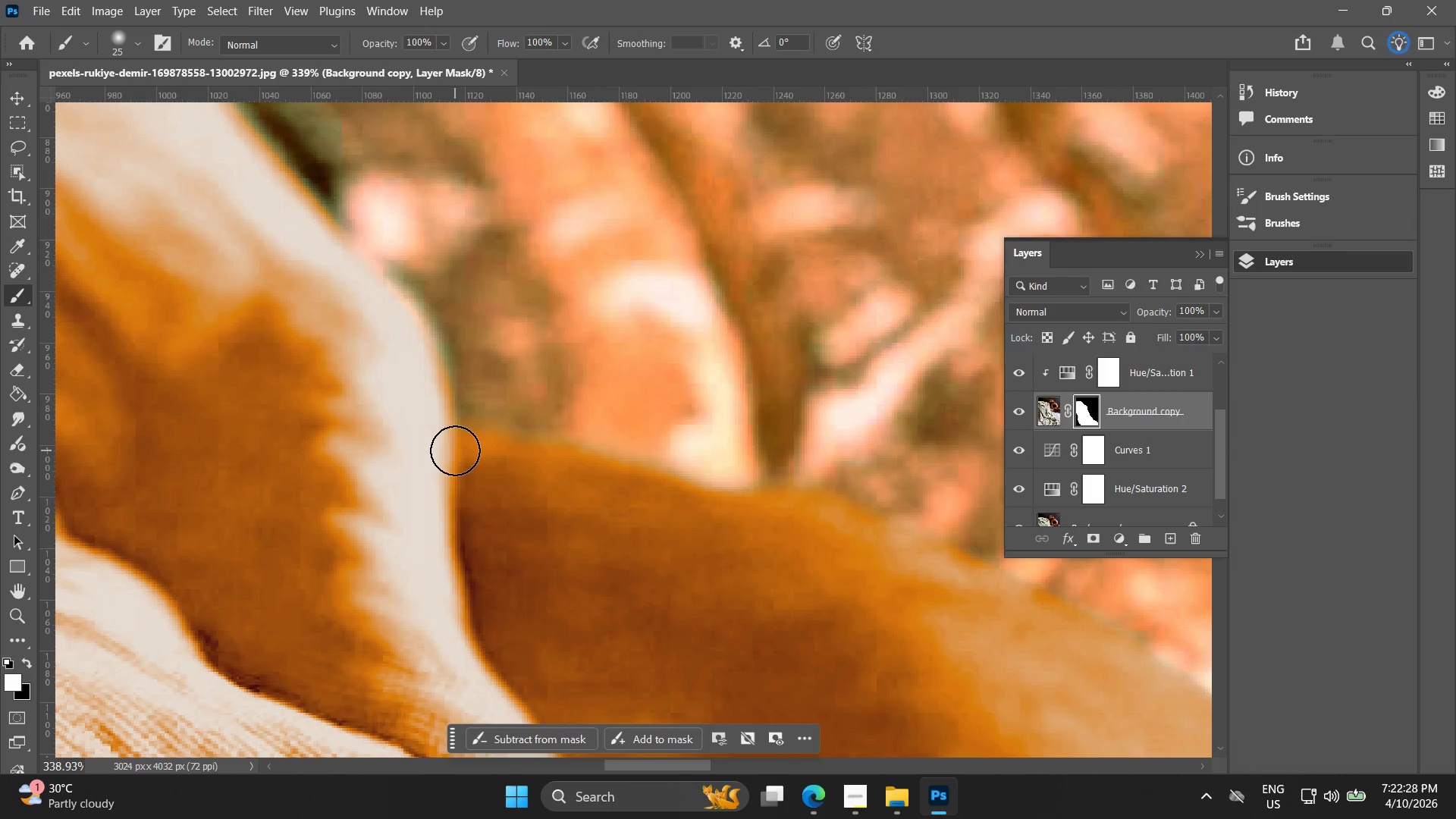 
left_click_drag(start_coordinate=[182, 337], to_coordinate=[452, 472])
 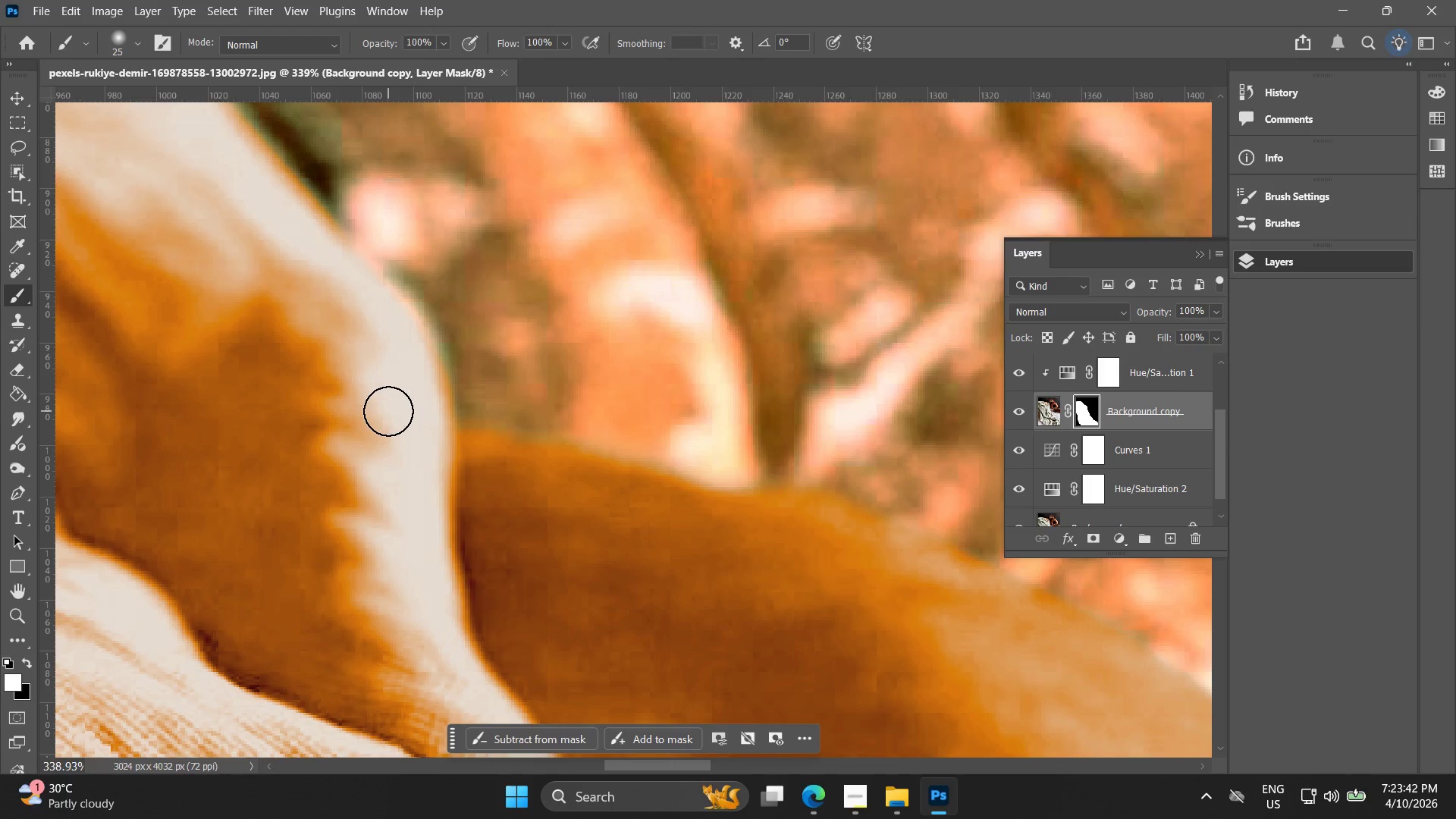 
wait(79.27)
 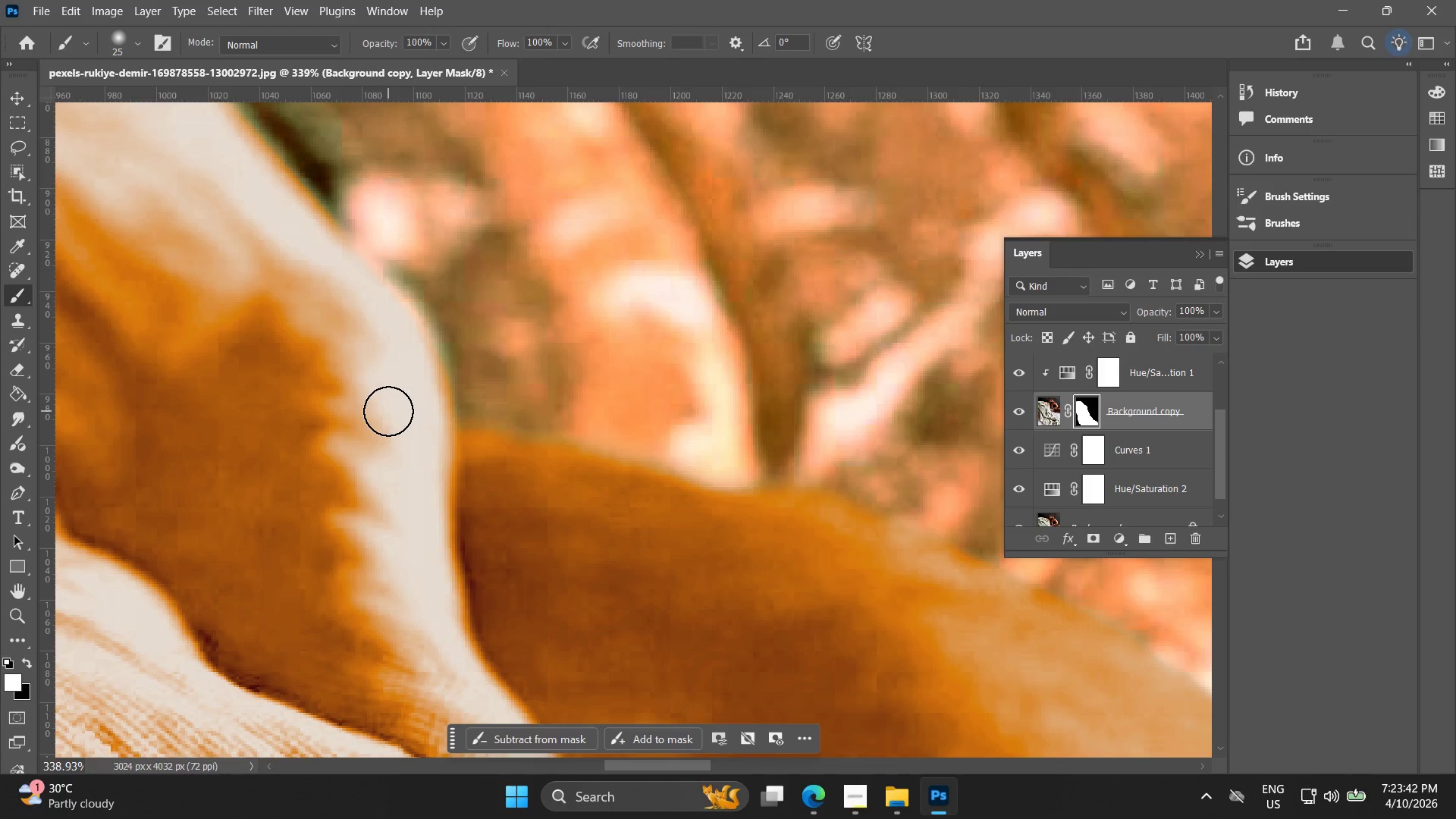 
left_click_drag(start_coordinate=[414, 343], to_coordinate=[425, 386])
 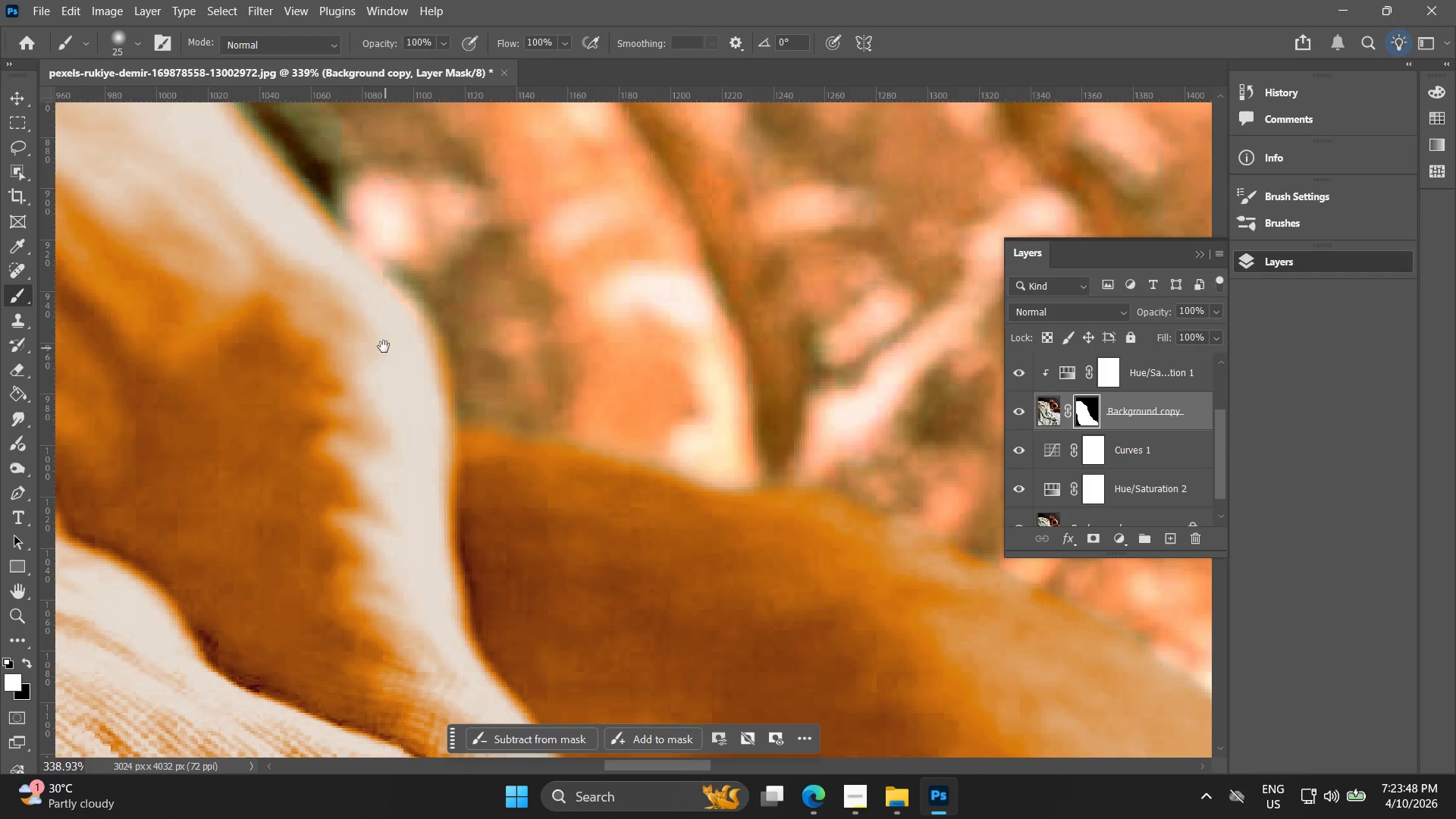 
hold_key(key=Space, duration=0.52)
 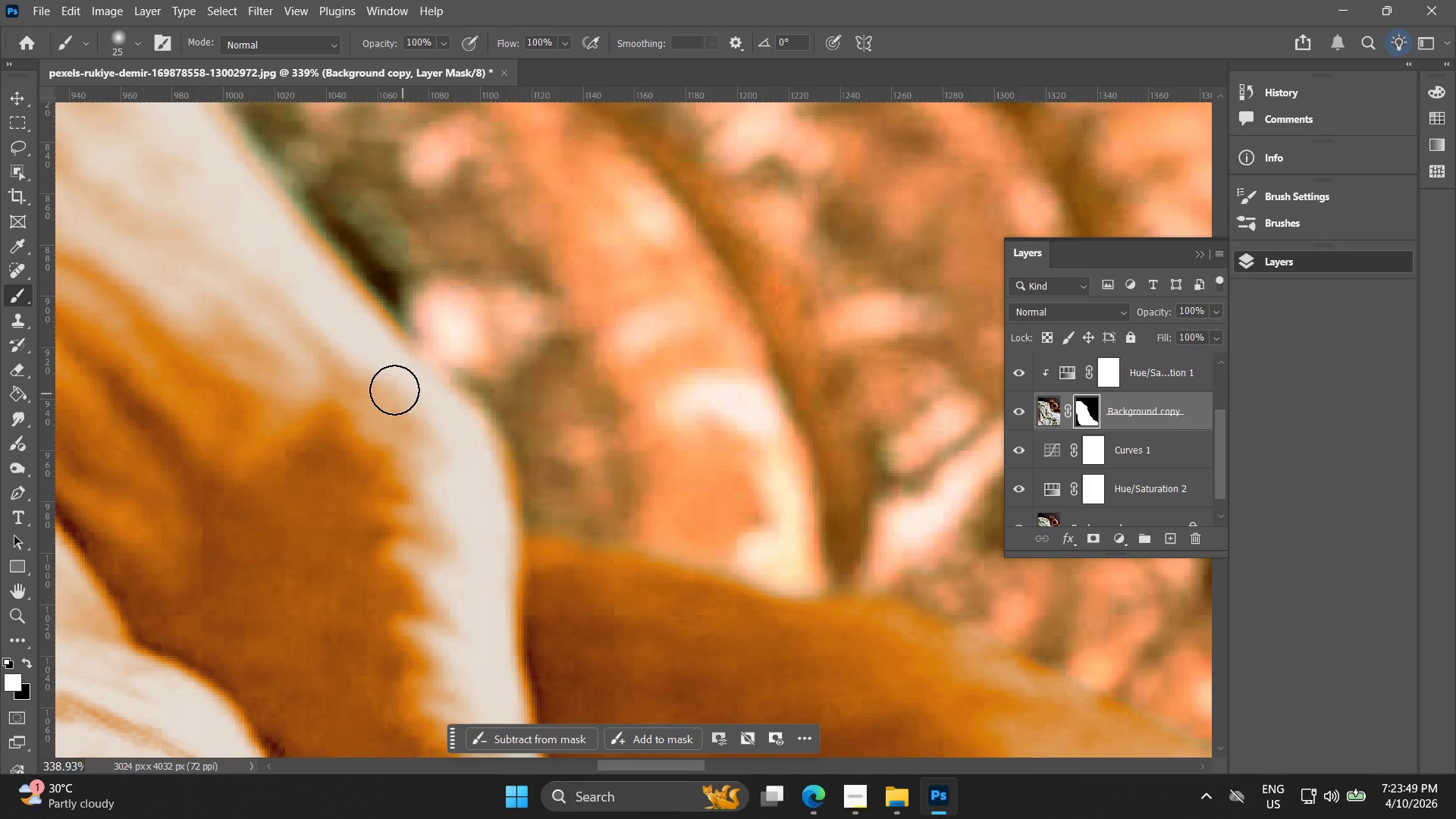 
left_click_drag(start_coordinate=[385, 353], to_coordinate=[452, 460])
 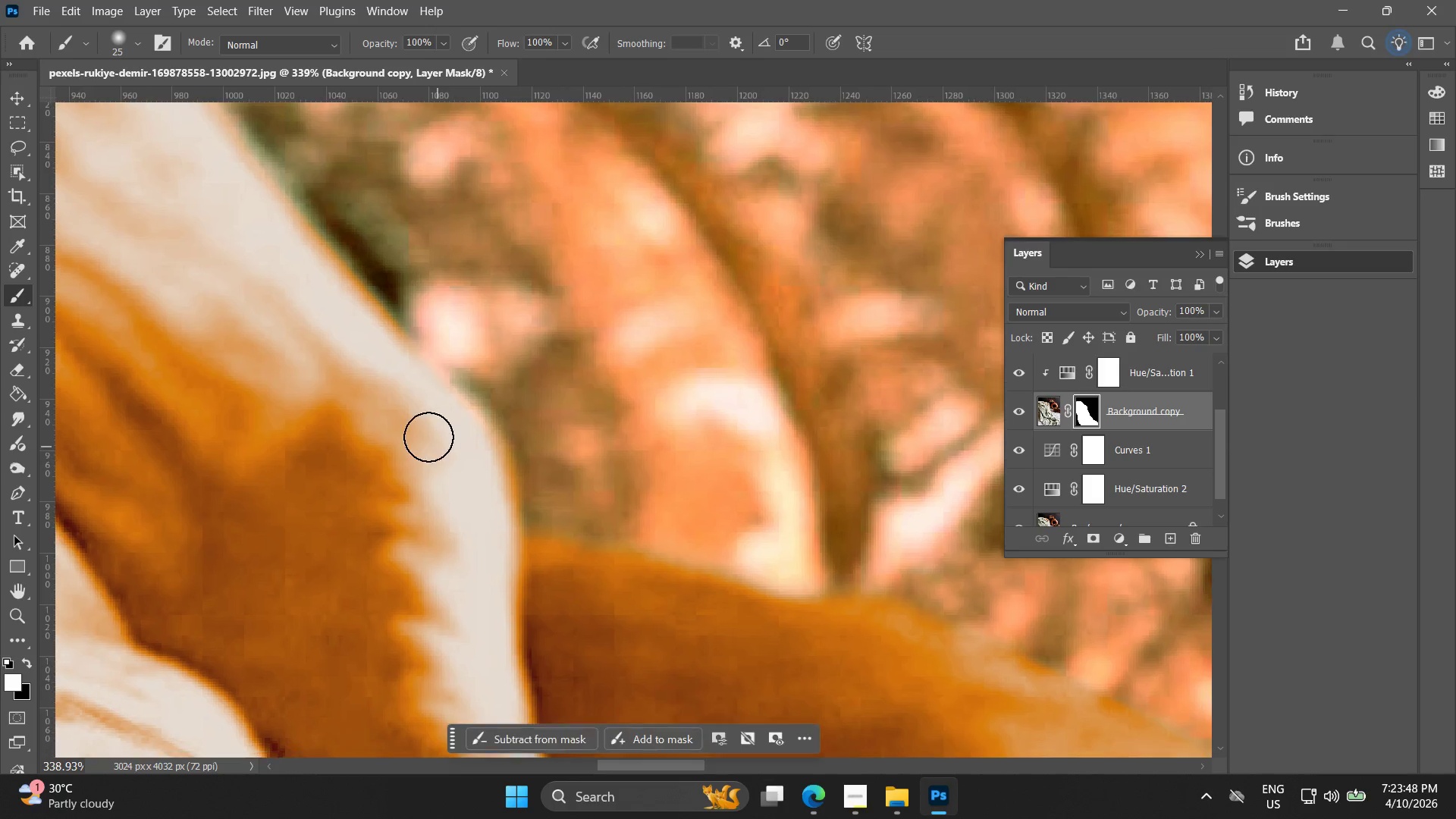 
hold_key(key=Space, duration=5.28)
 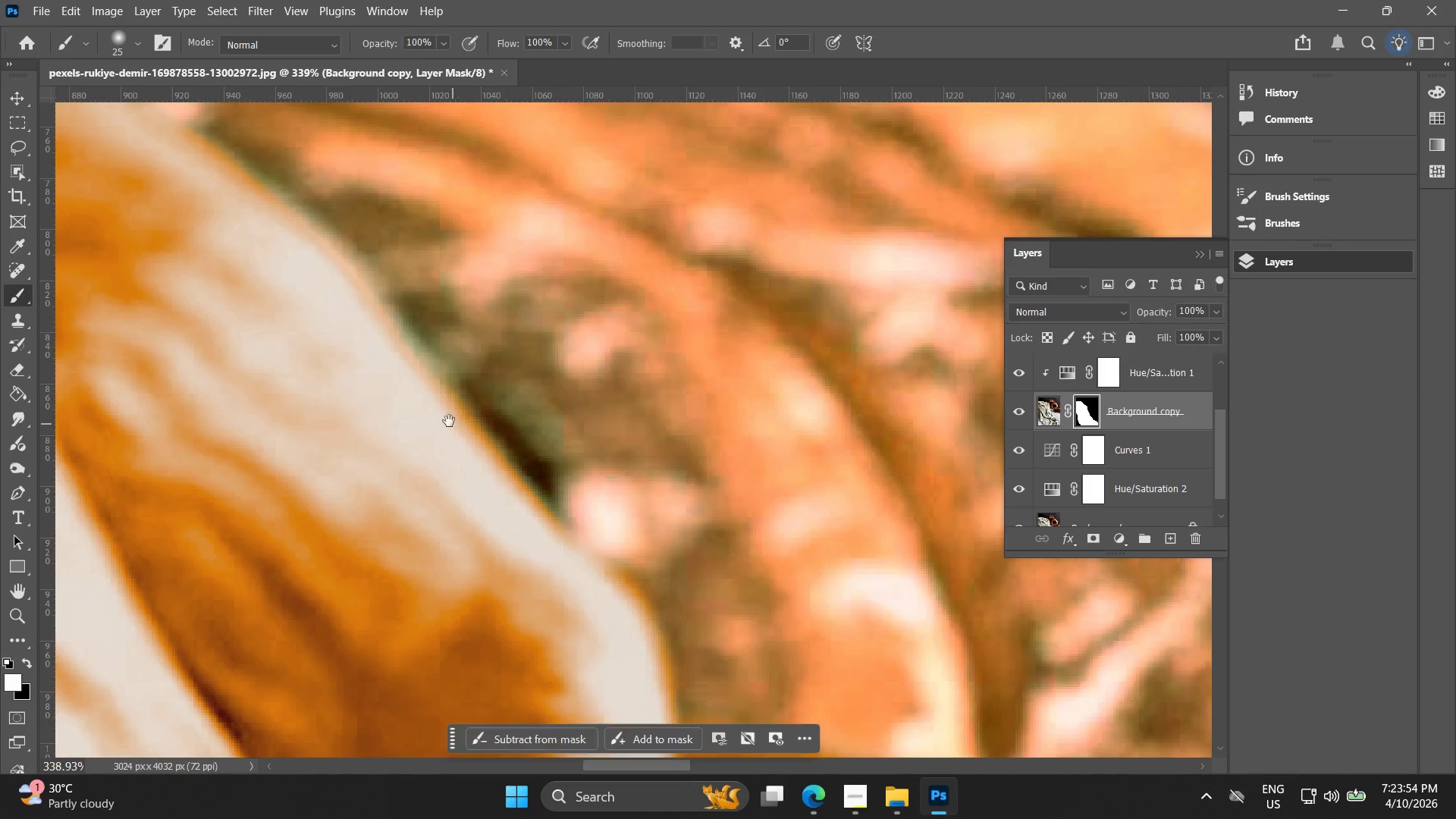 
left_click_drag(start_coordinate=[453, 407], to_coordinate=[370, 348])
 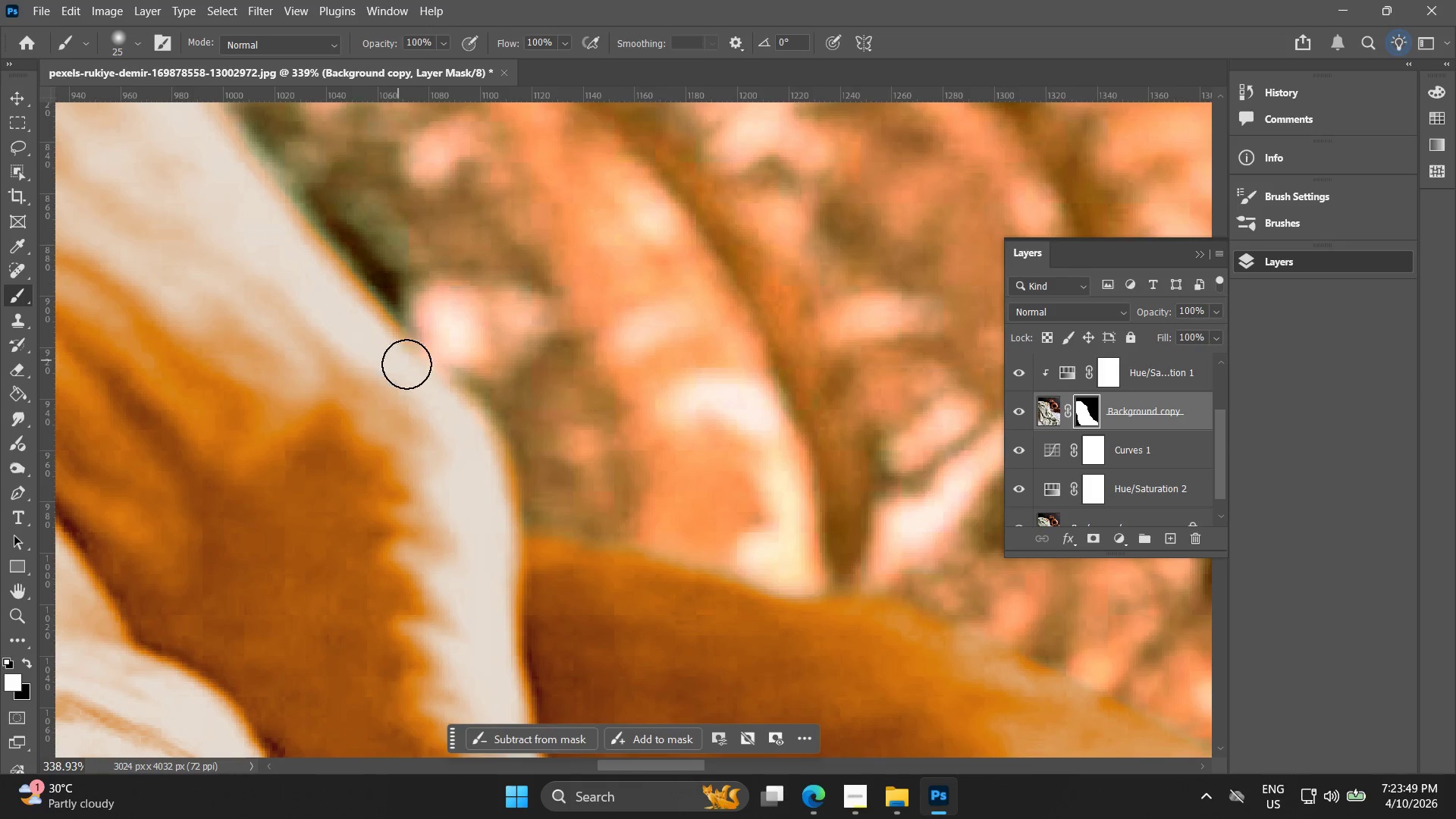 
key(Control+ControlLeft)
 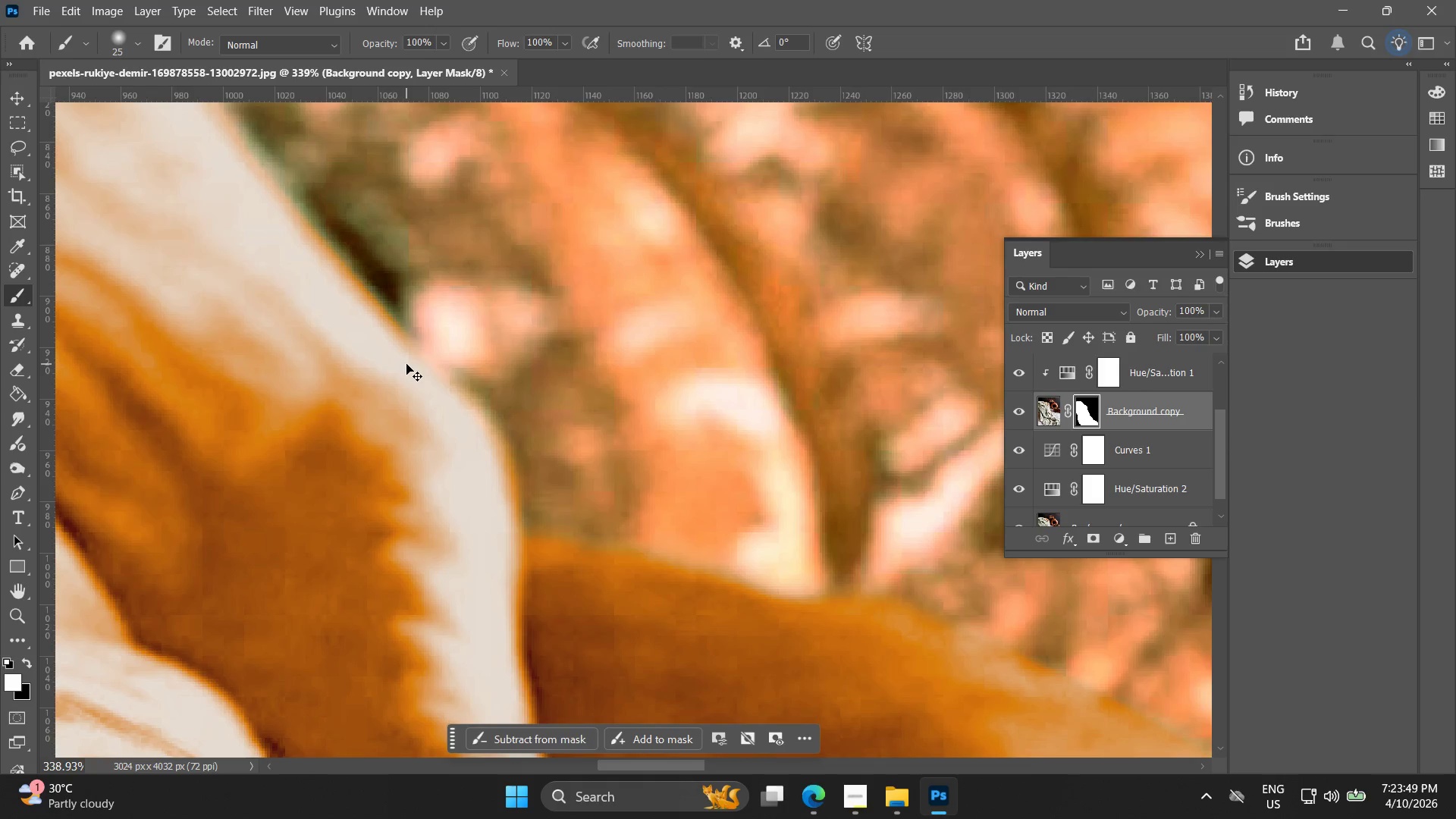 
key(Control+Z)
 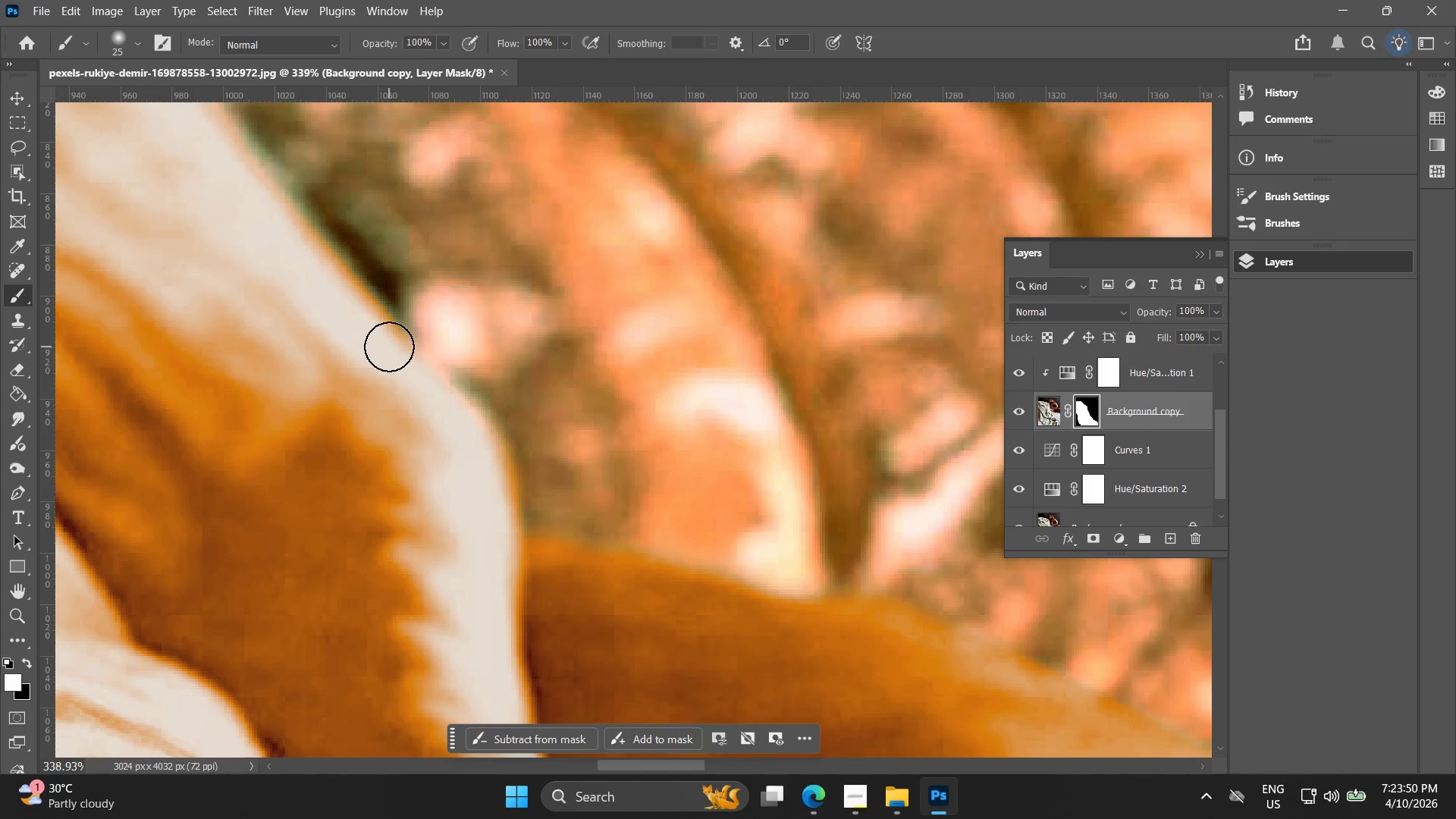 
left_click_drag(start_coordinate=[389, 347], to_coordinate=[360, 329])
 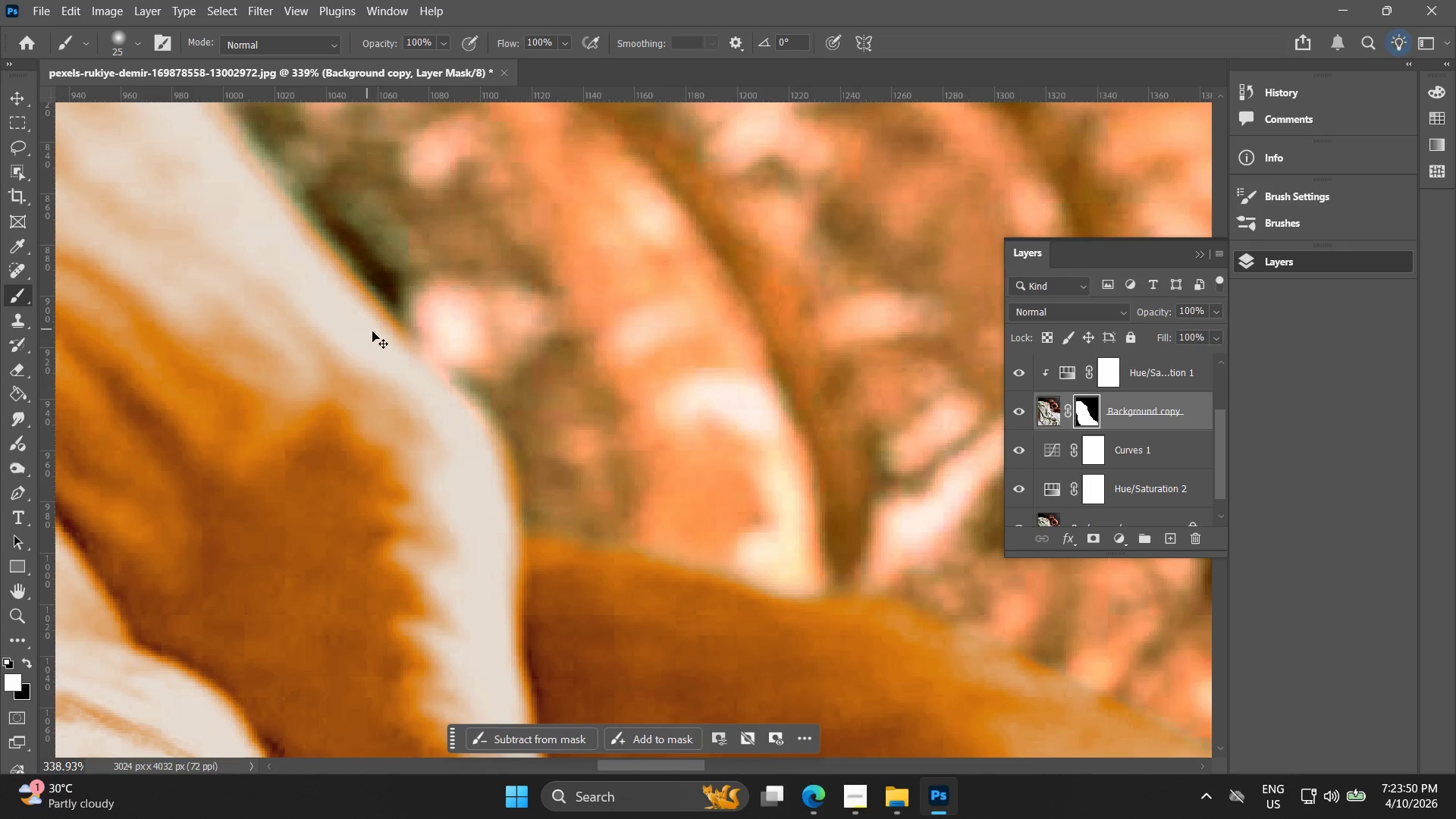 
key(Control+ControlLeft)
 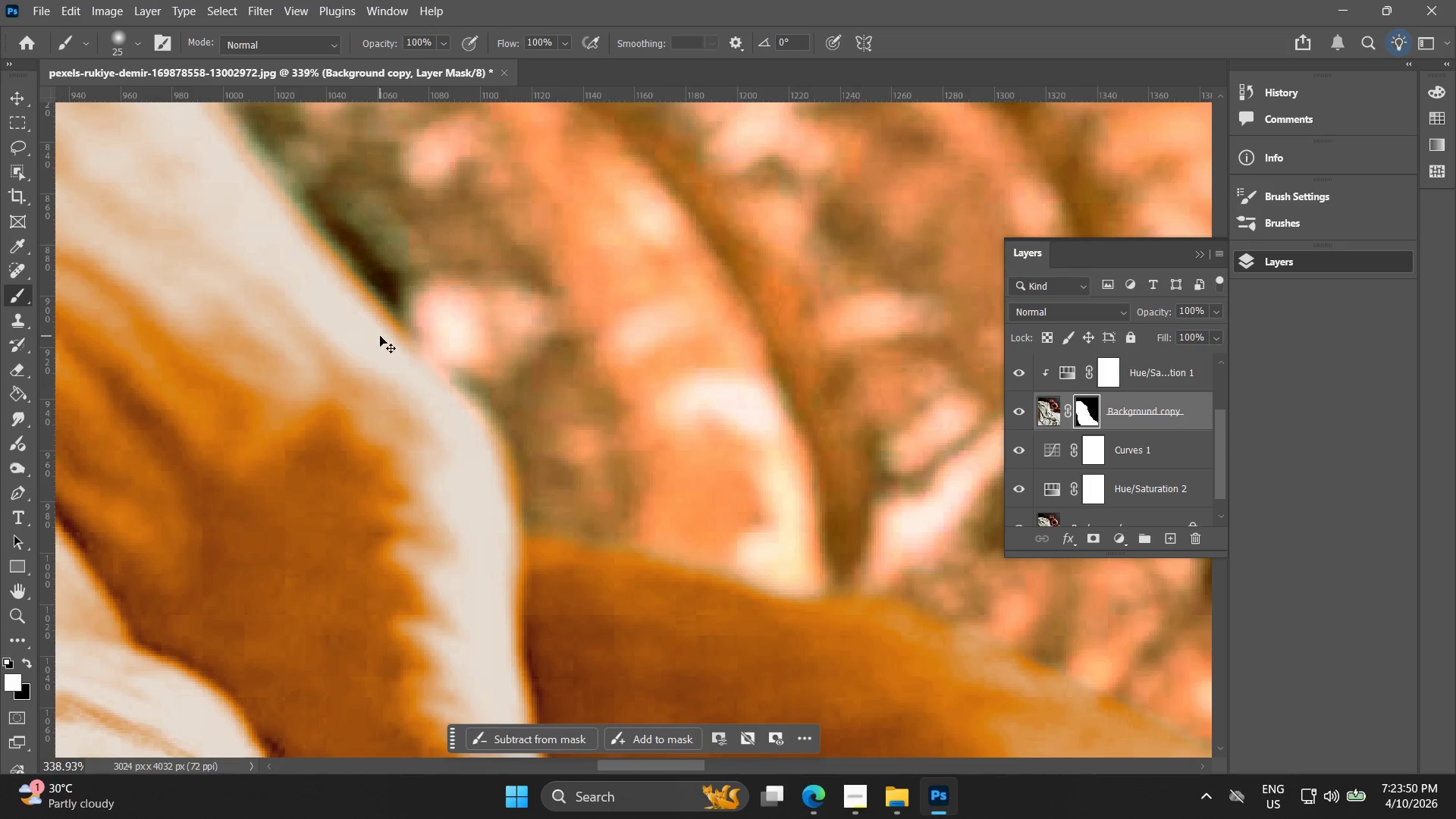 
key(Control+Z)
 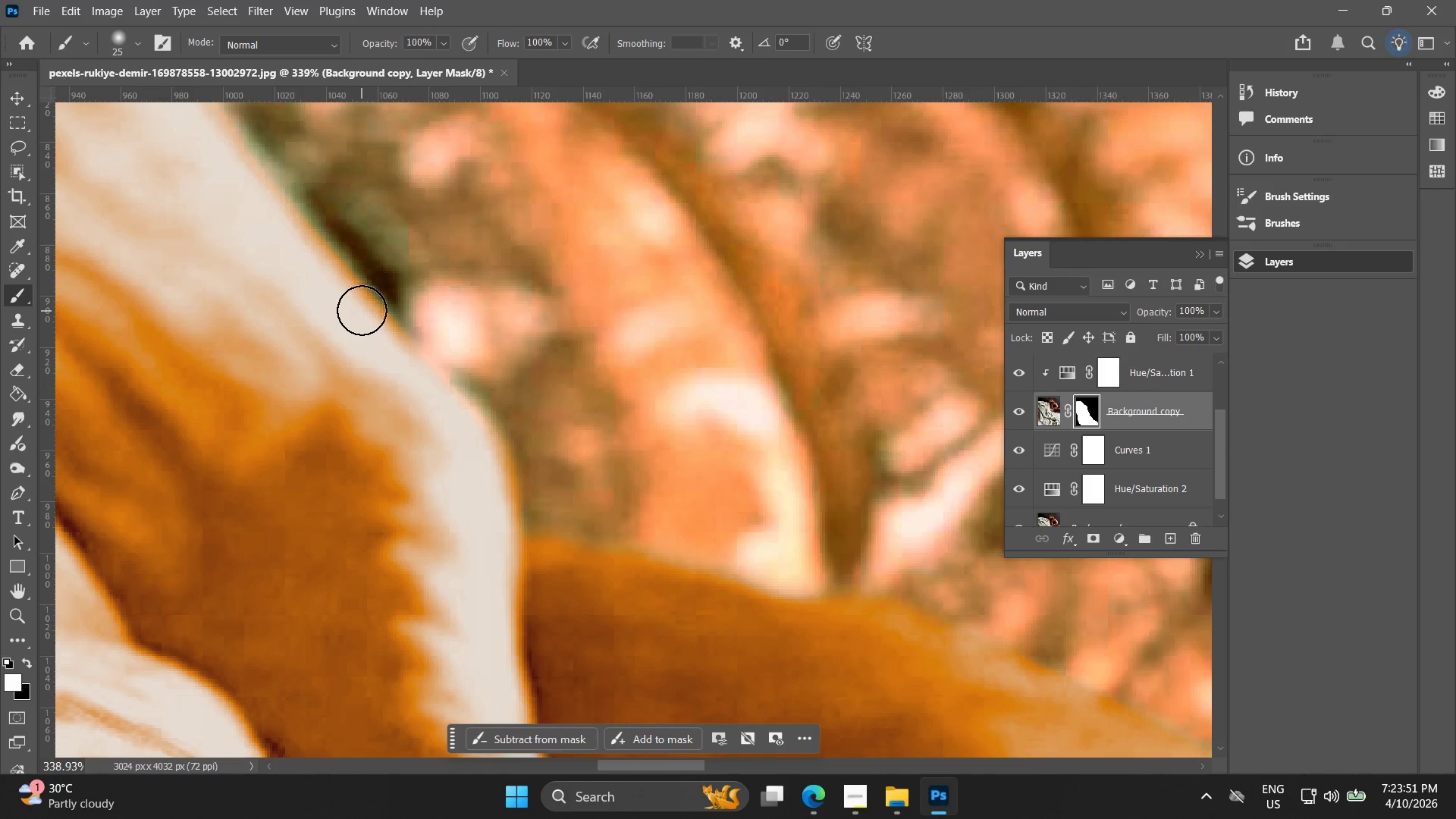 
left_click_drag(start_coordinate=[367, 312], to_coordinate=[428, 390])
 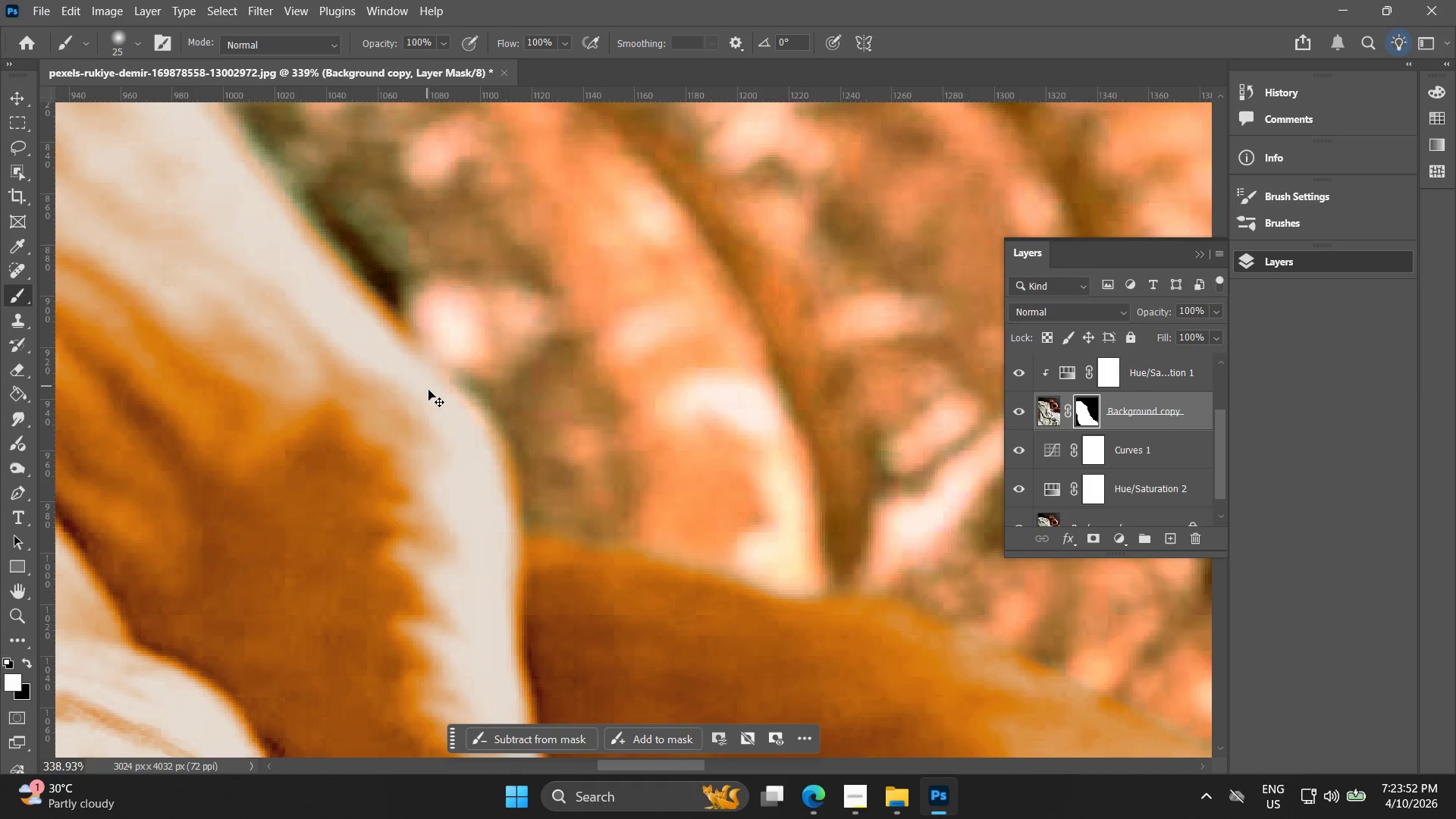 
key(Control+ControlLeft)
 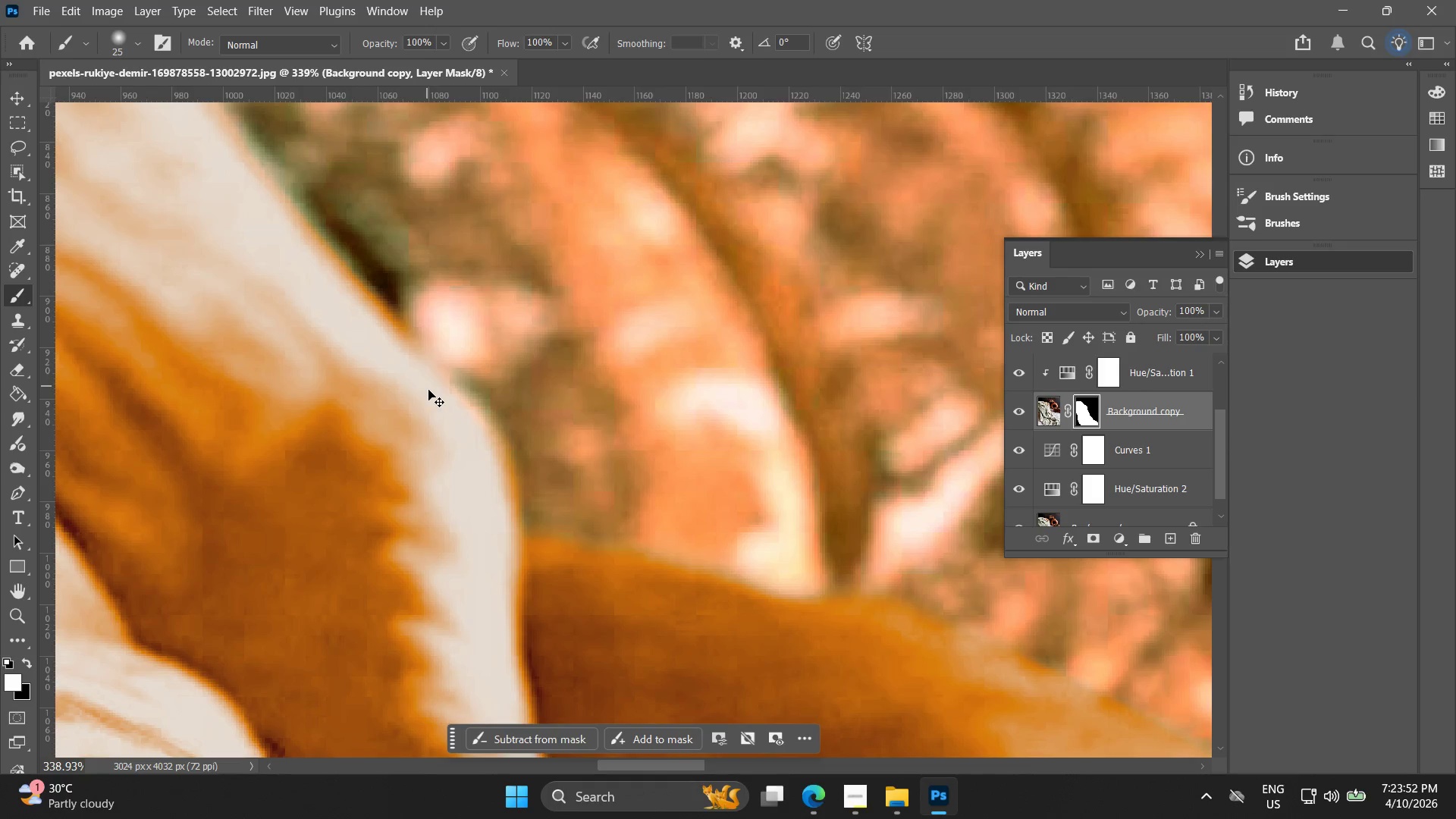 
key(Control+Z)
 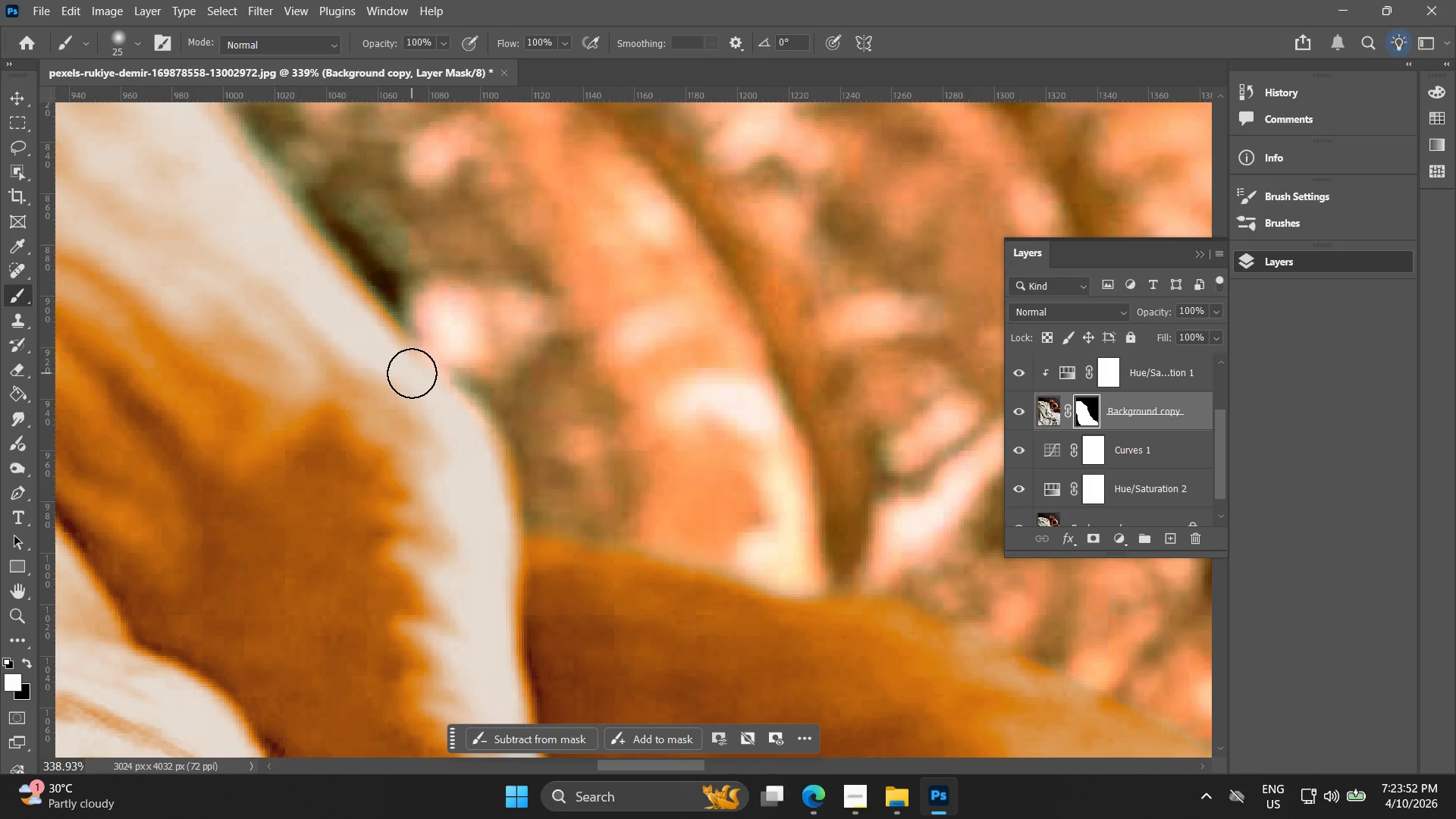 
left_click_drag(start_coordinate=[413, 375], to_coordinate=[265, 206])
 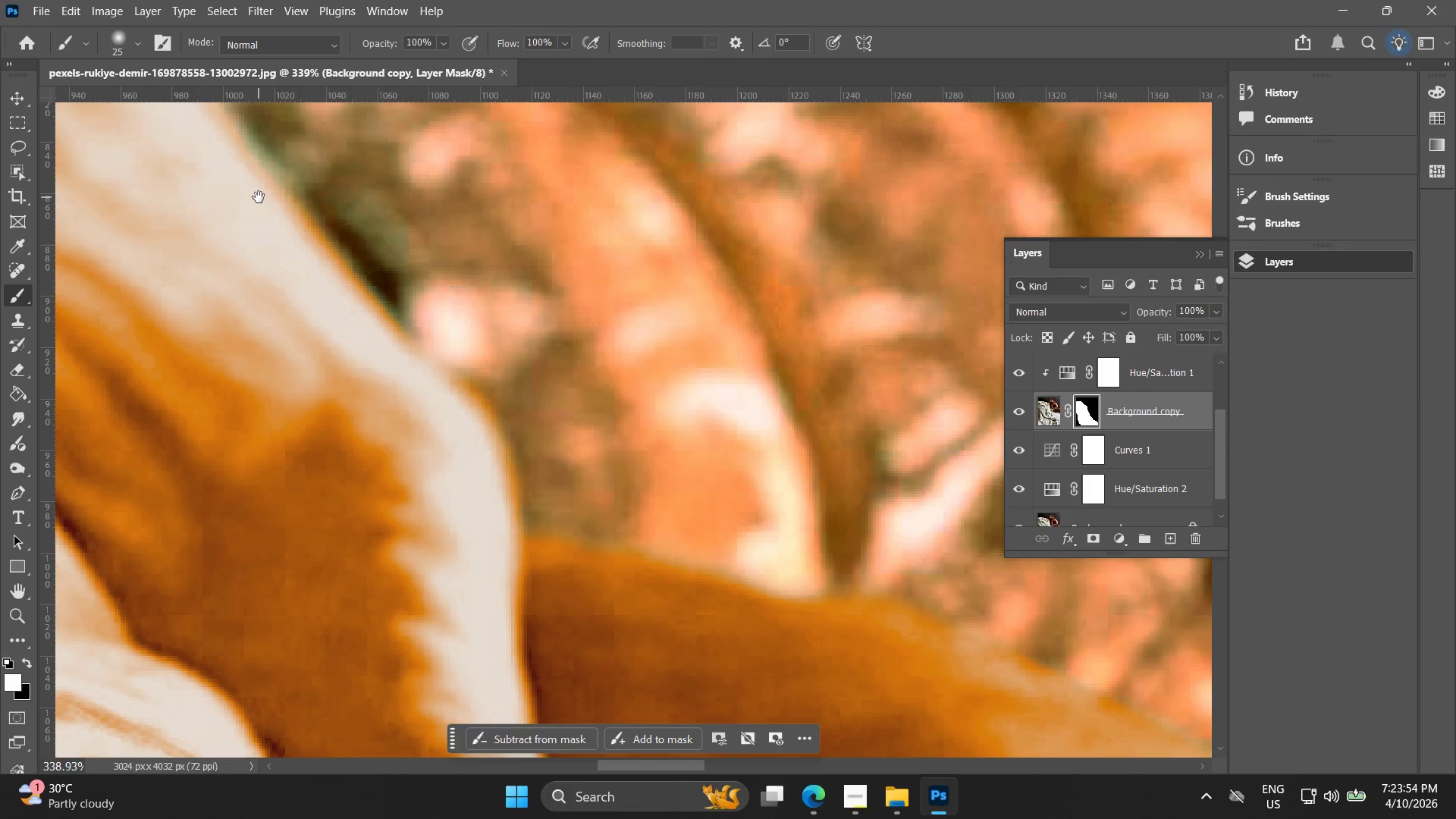 
hold_key(key=Space, duration=0.58)
 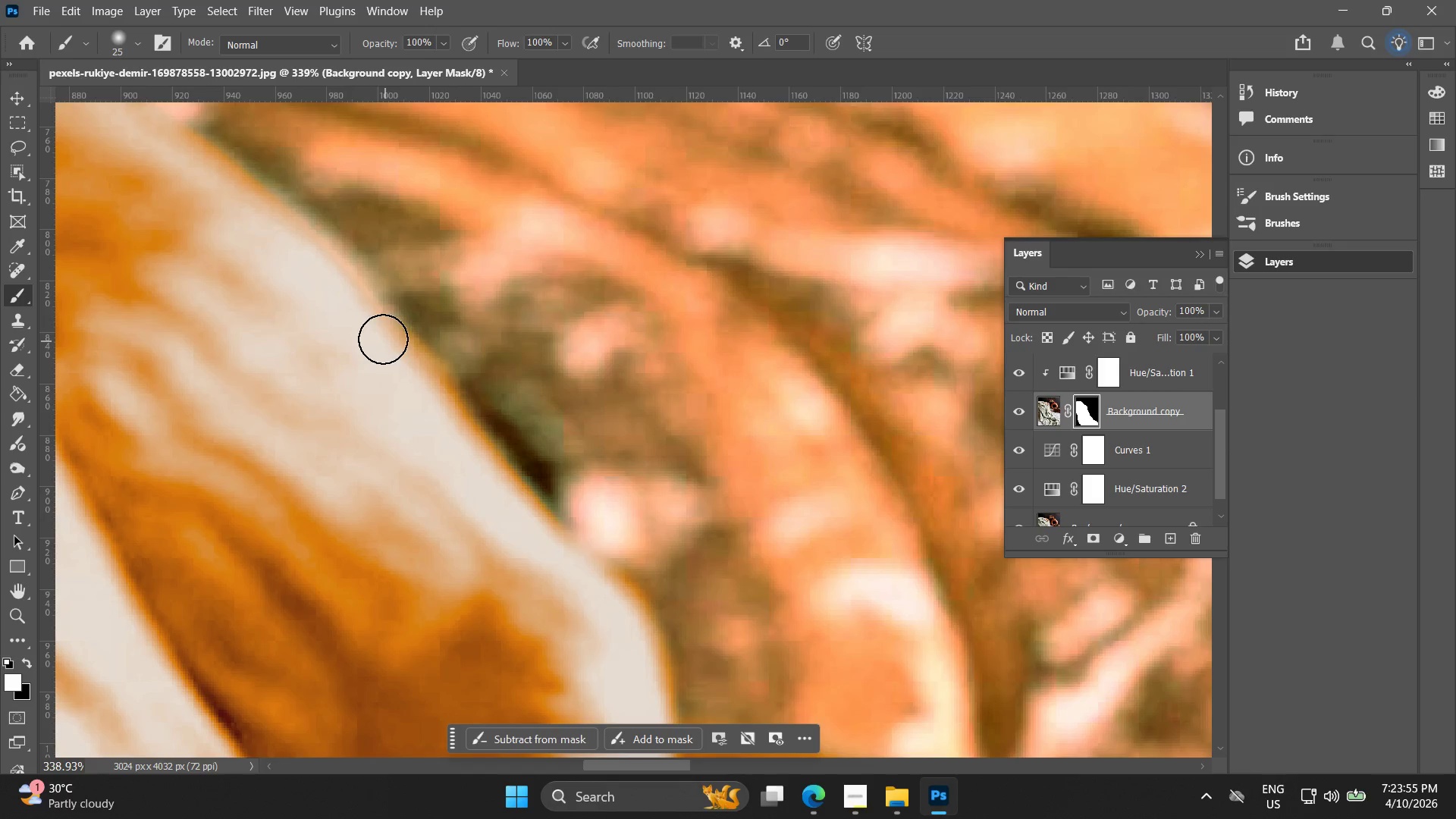 
left_click_drag(start_coordinate=[303, 238], to_coordinate=[458, 428])
 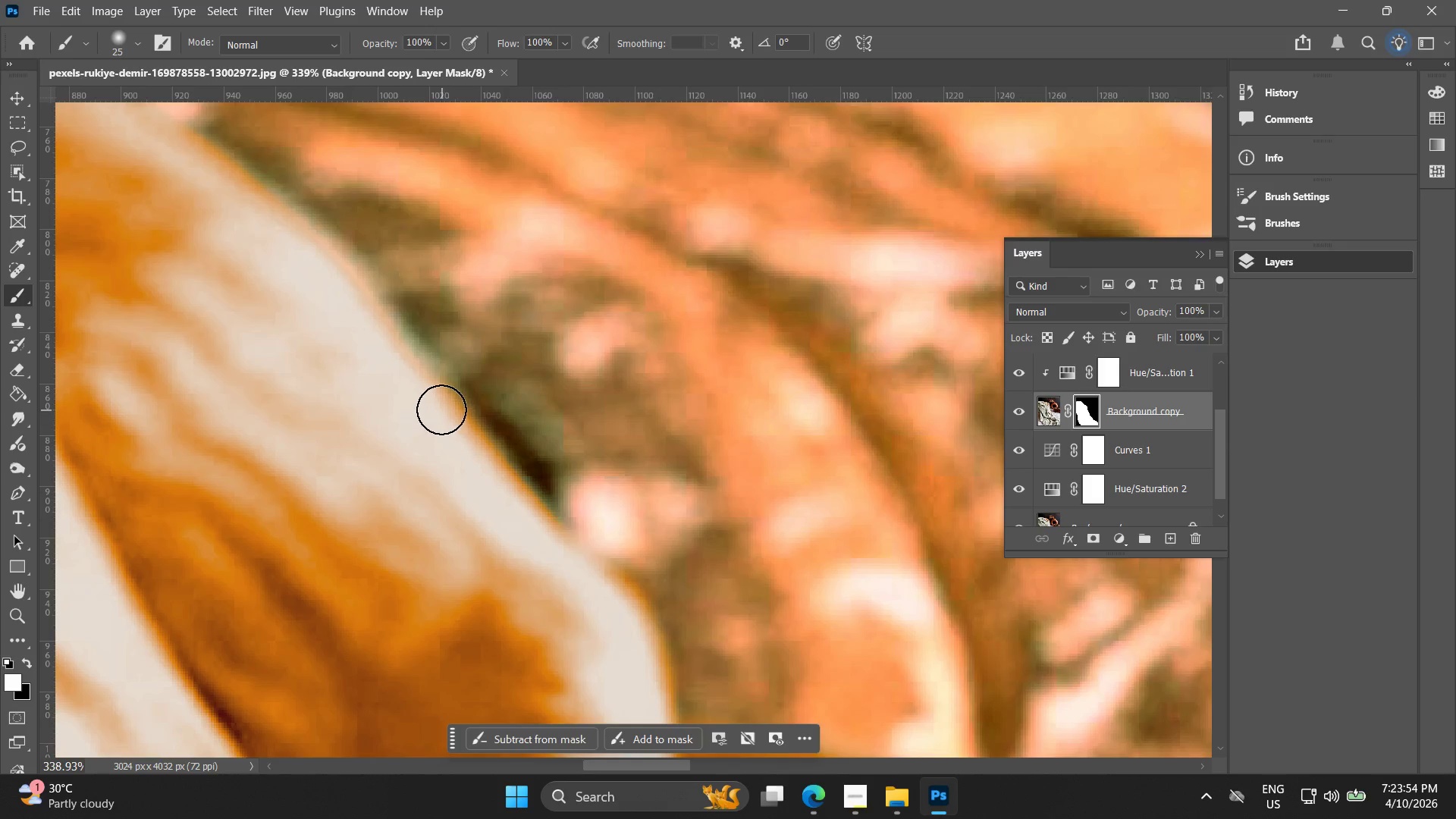 
left_click_drag(start_coordinate=[441, 410], to_coordinate=[221, 186])
 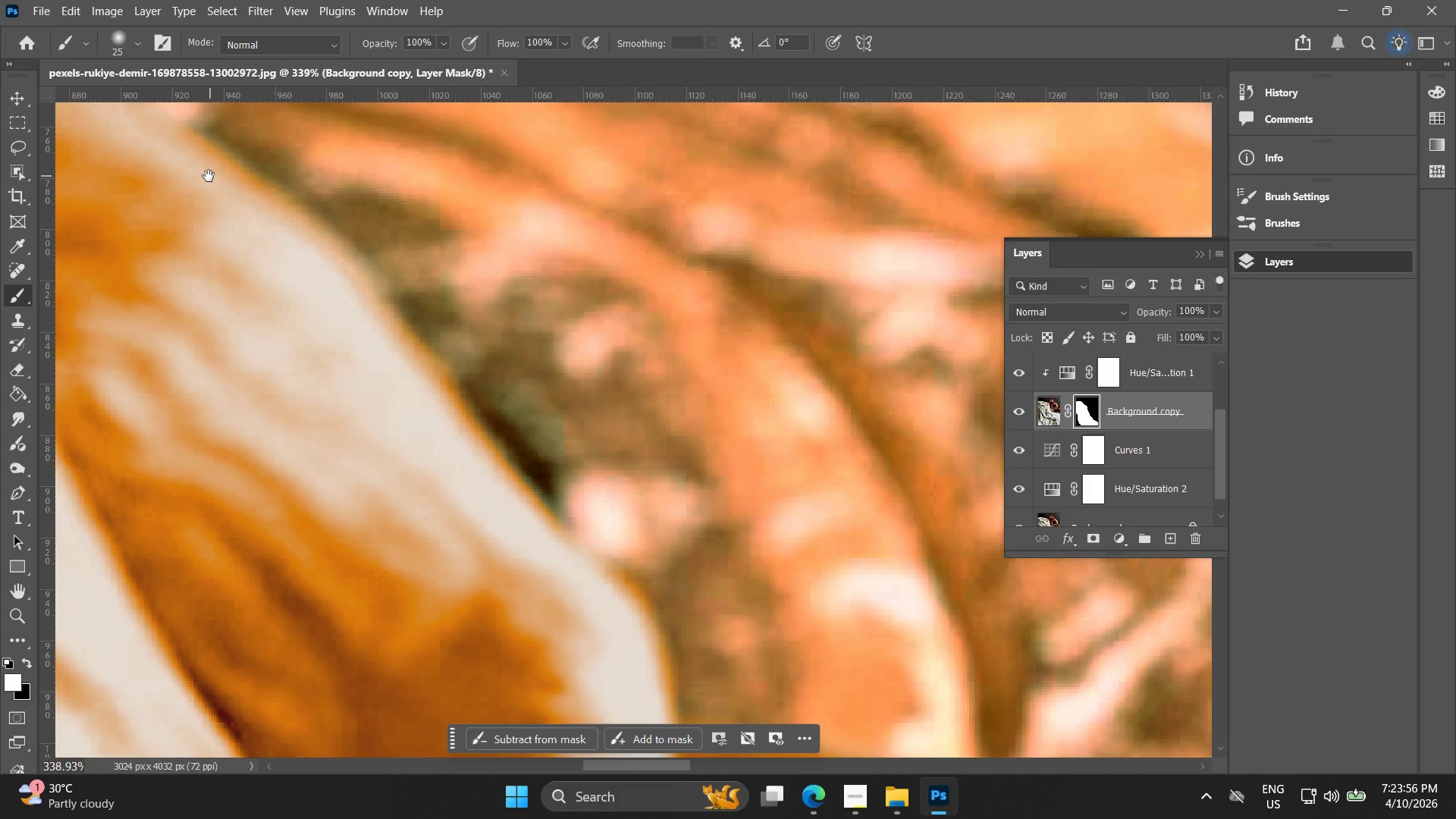 
hold_key(key=Space, duration=0.53)
 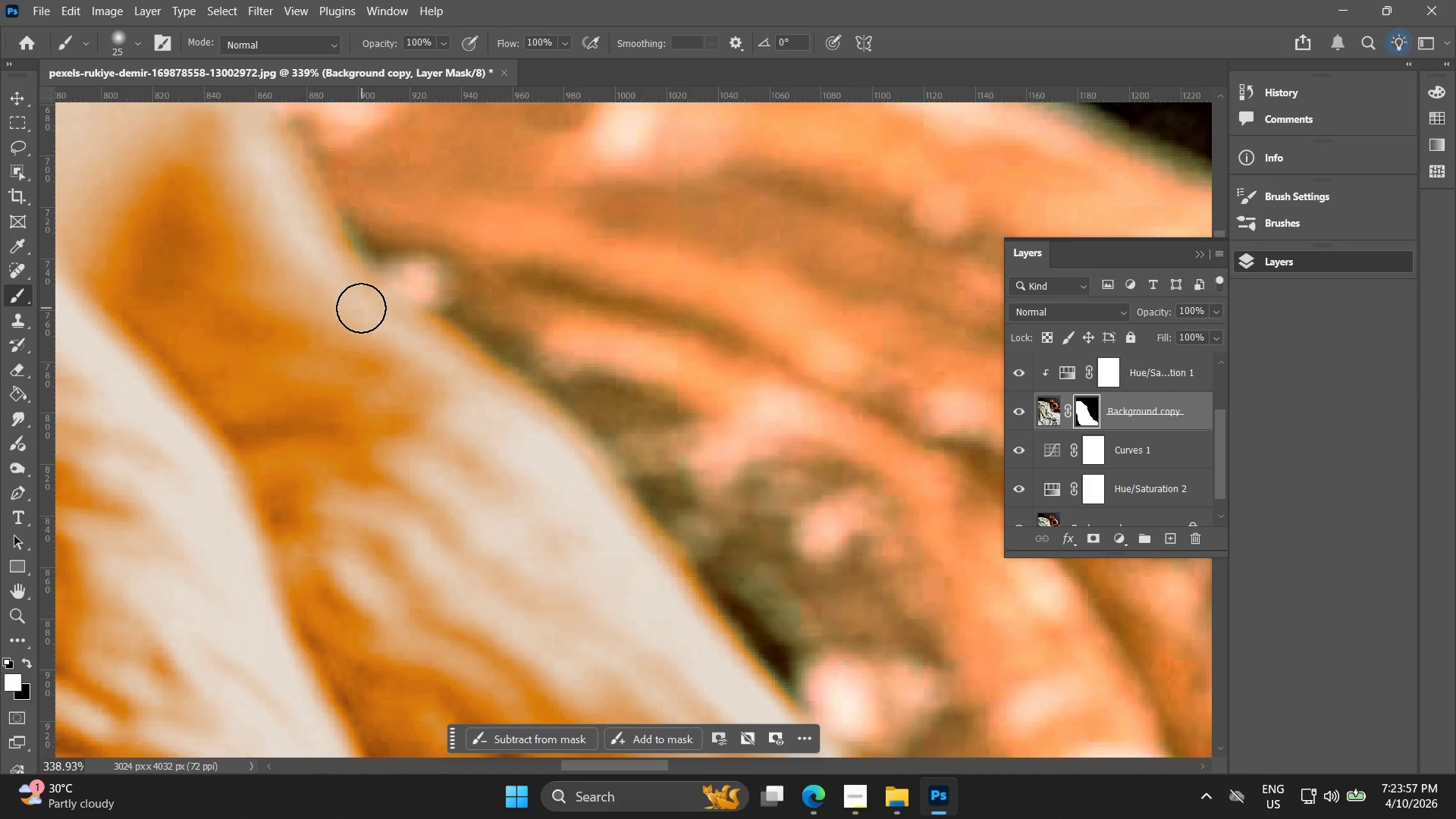 
left_click_drag(start_coordinate=[223, 195], to_coordinate=[460, 378])
 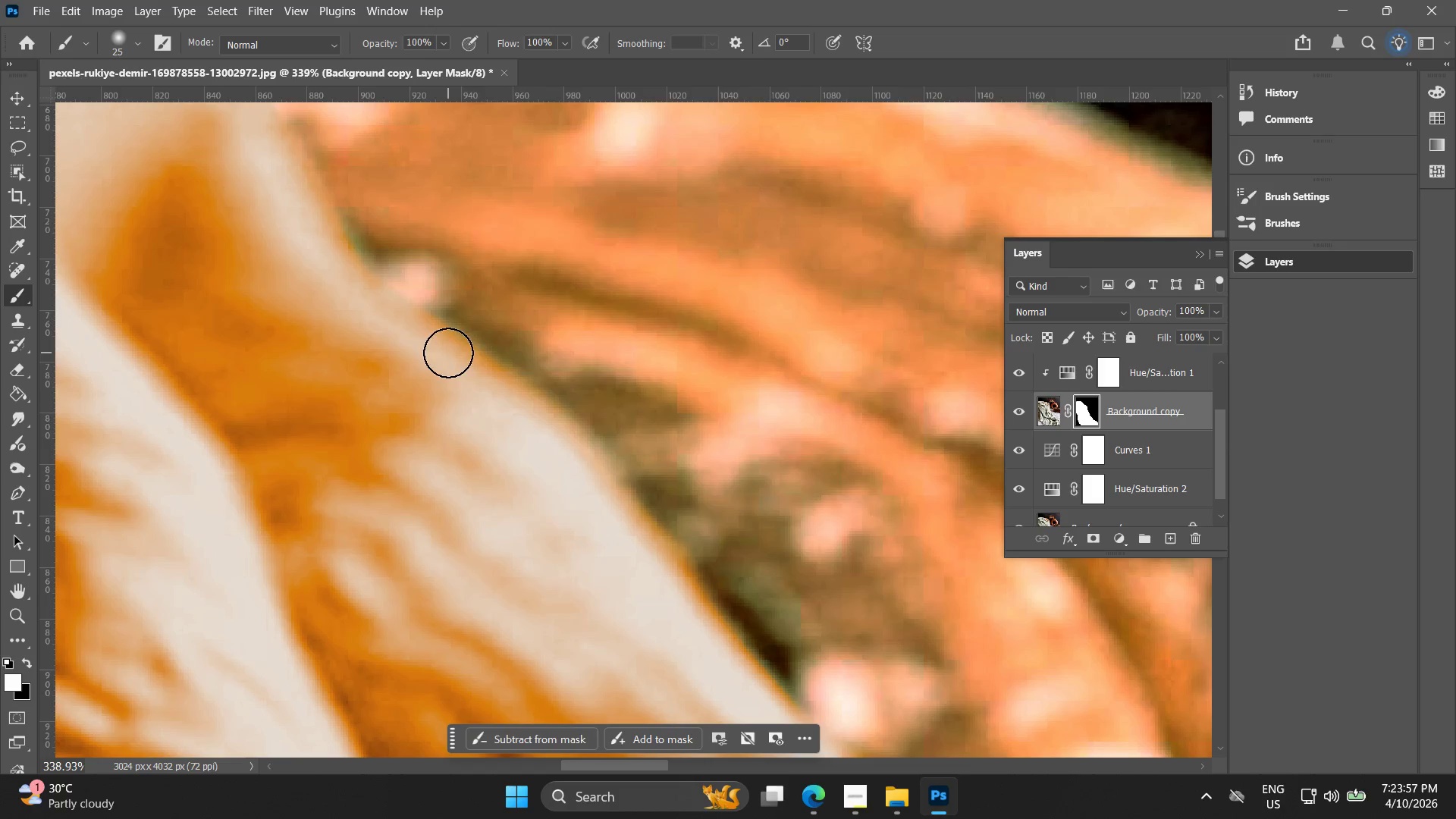 
left_click_drag(start_coordinate=[448, 352], to_coordinate=[334, 255])
 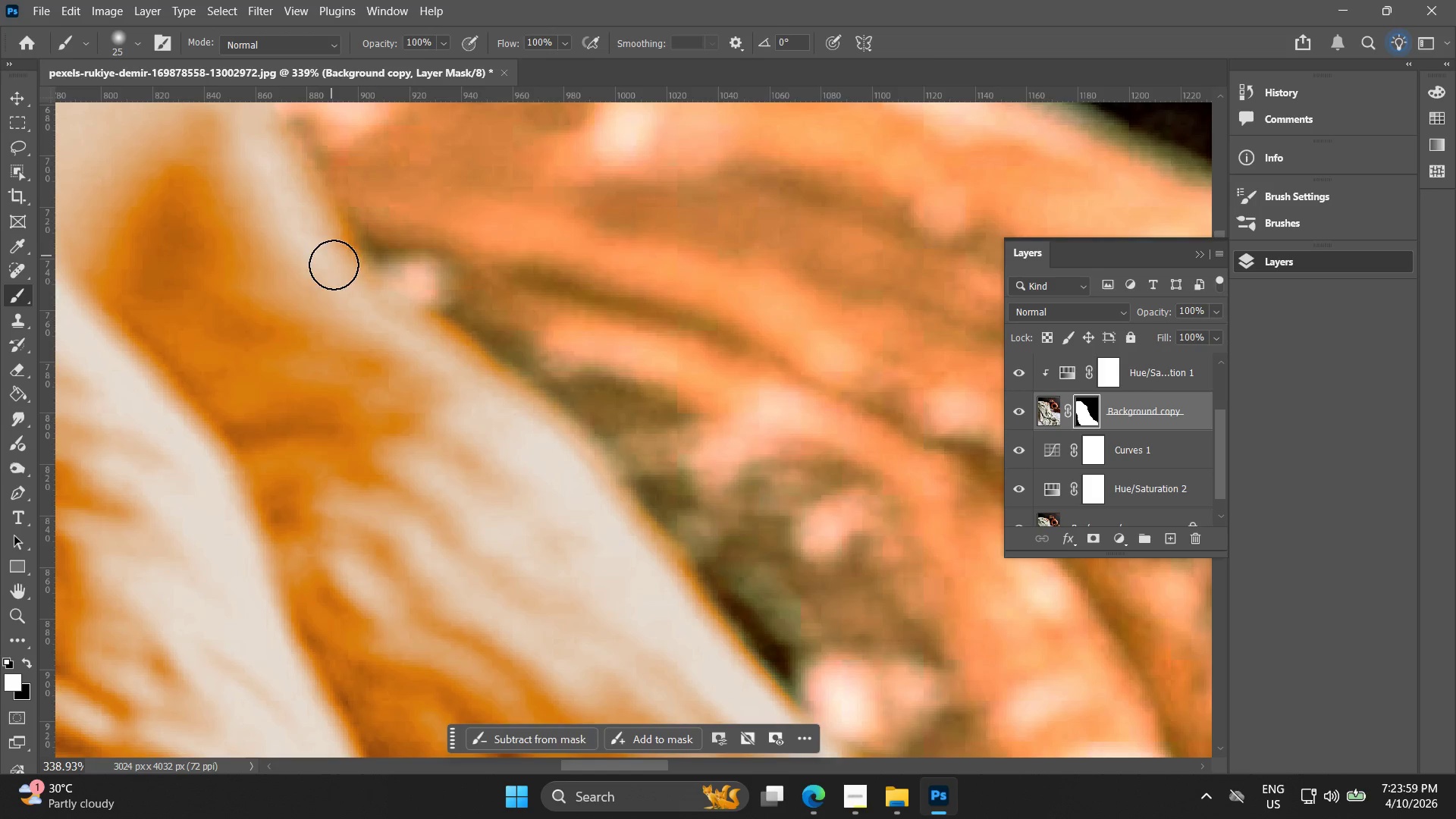 
hold_key(key=AltLeft, duration=1.5)
scroll: coordinate [363, 325], scroll_direction: down, amount: 11.0
 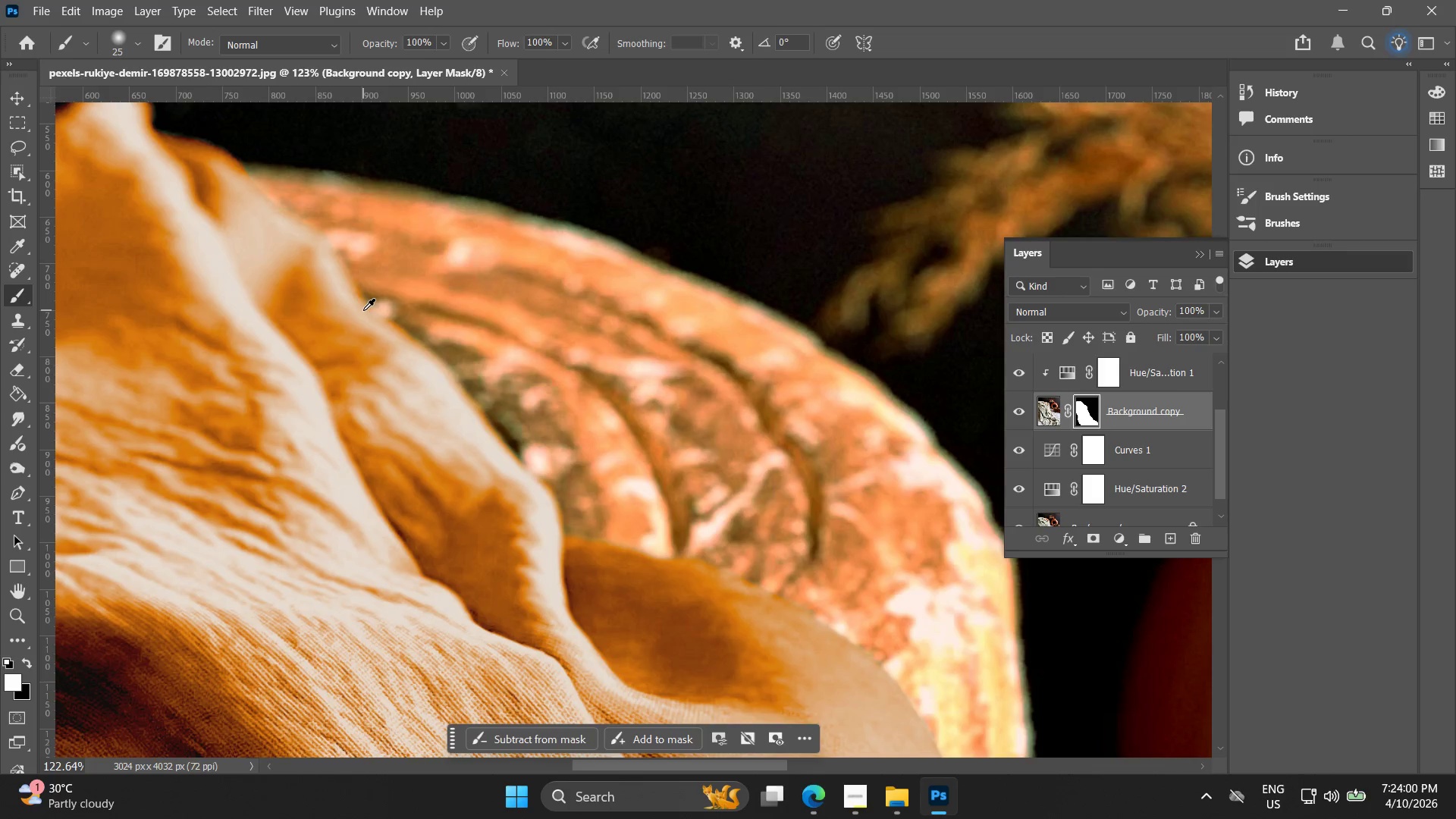 
key(Alt+AltLeft)
 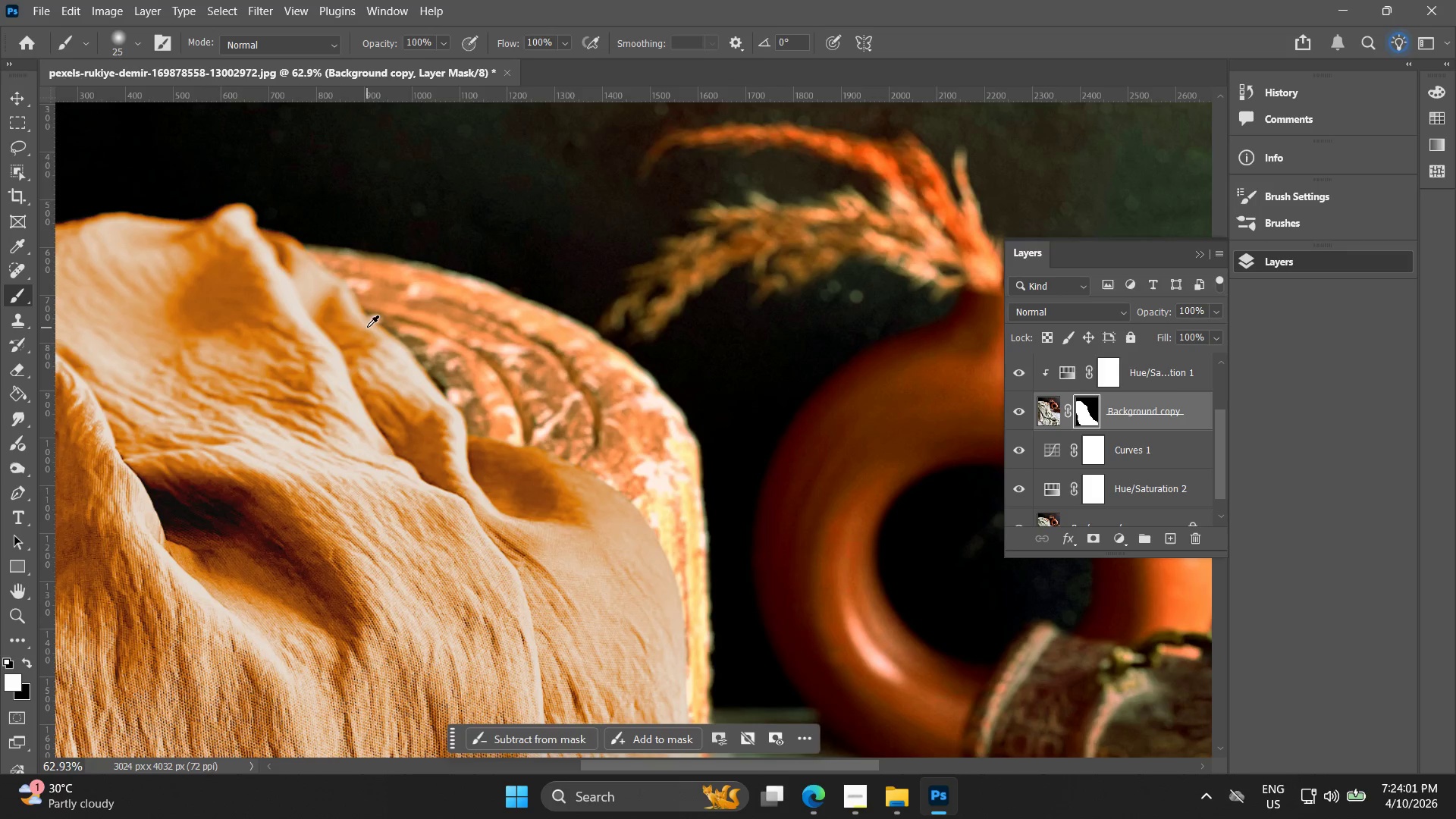 
key(Alt+AltLeft)
 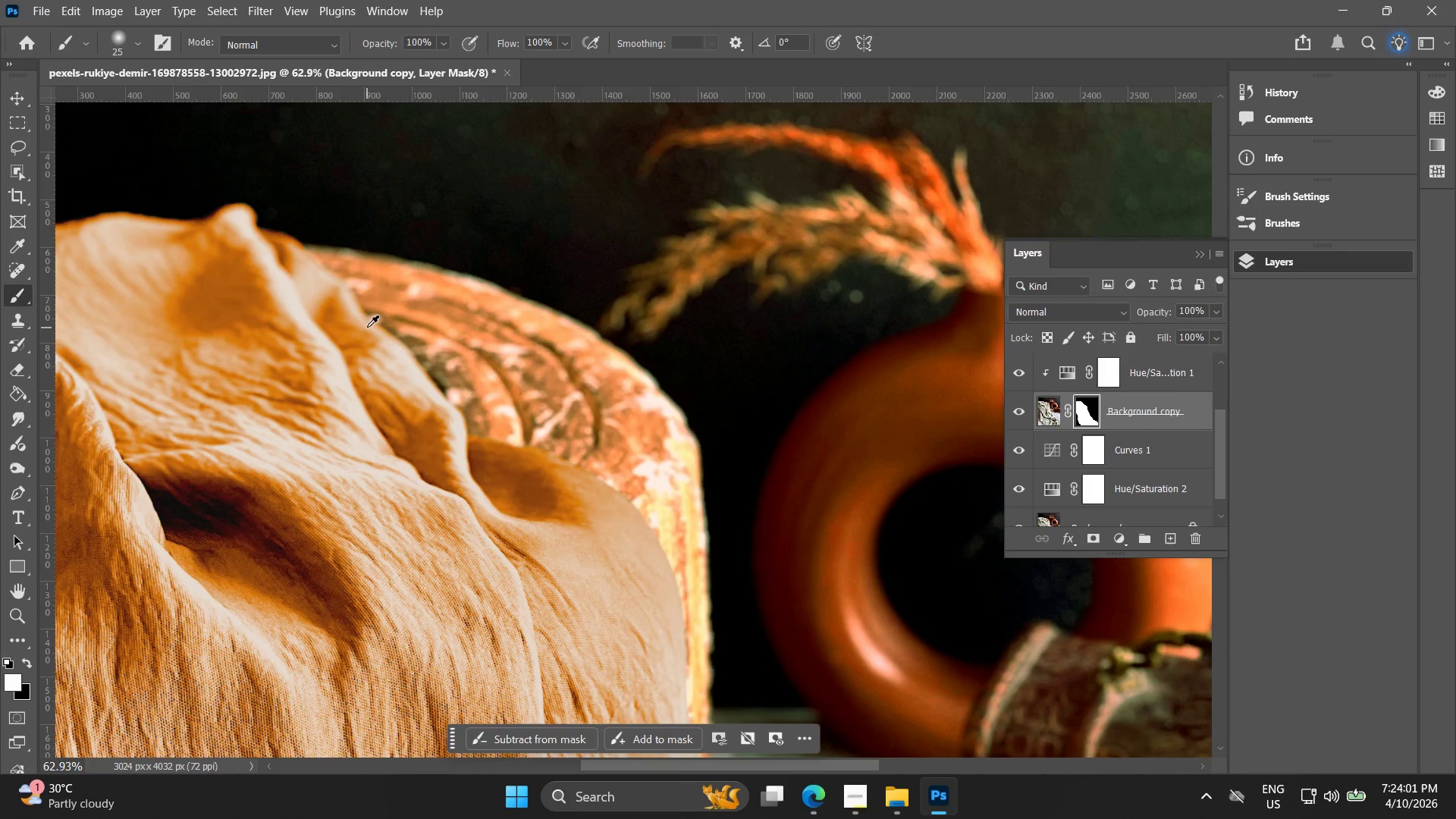 
key(Alt+AltLeft)
 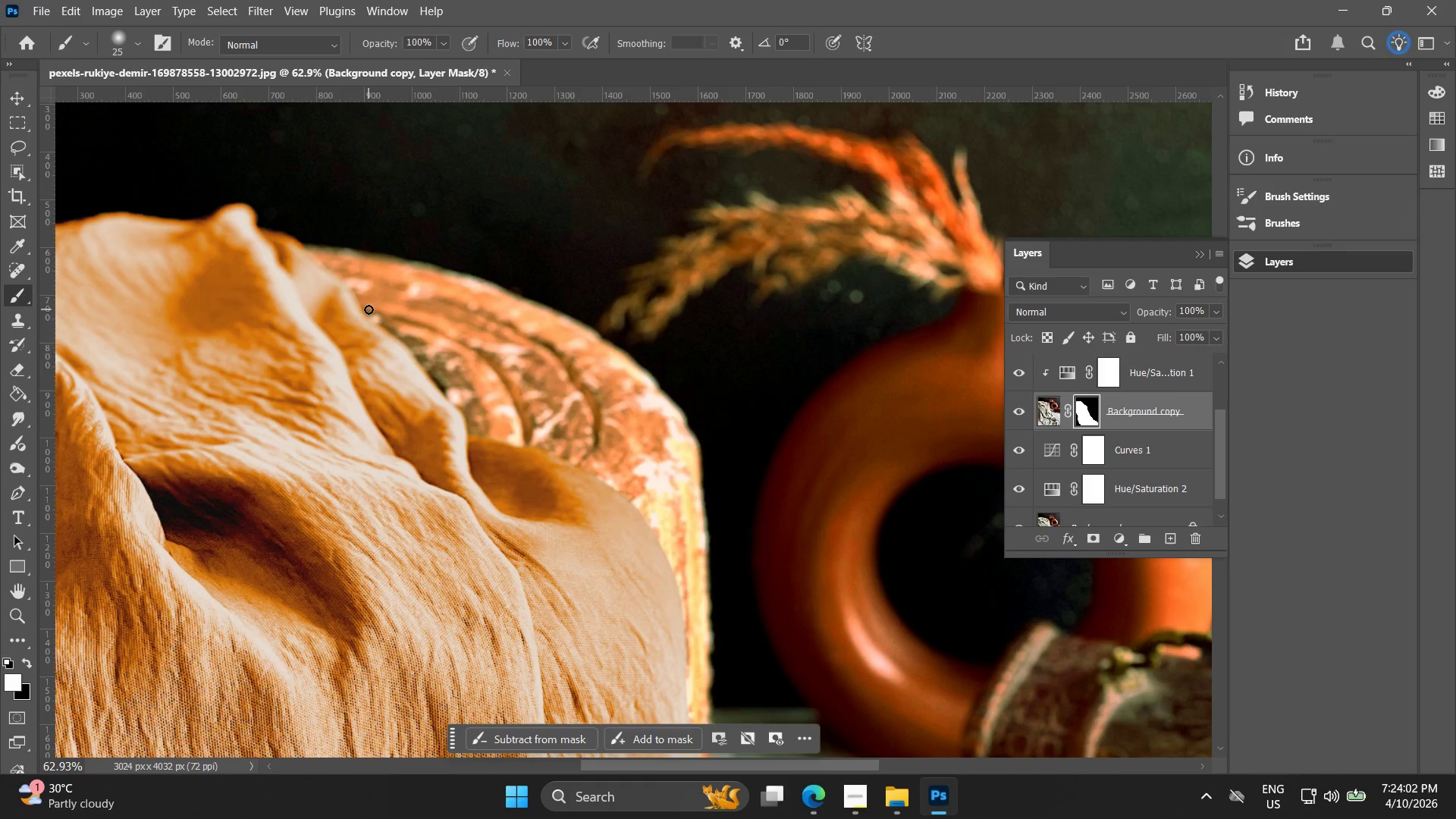 
scroll: coordinate [367, 331], scroll_direction: down, amount: 7.0
 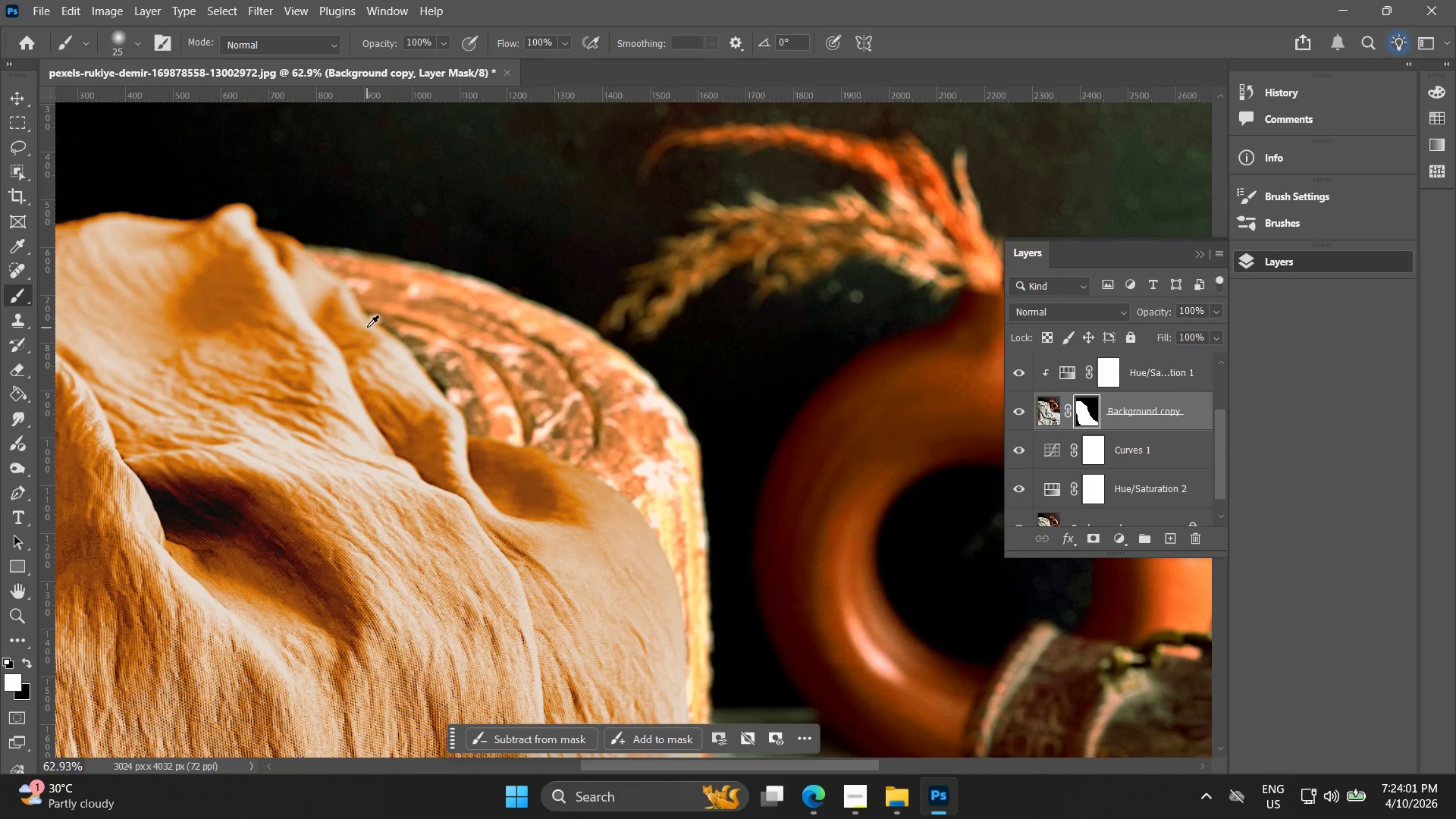 
hold_key(key=Space, duration=0.88)
 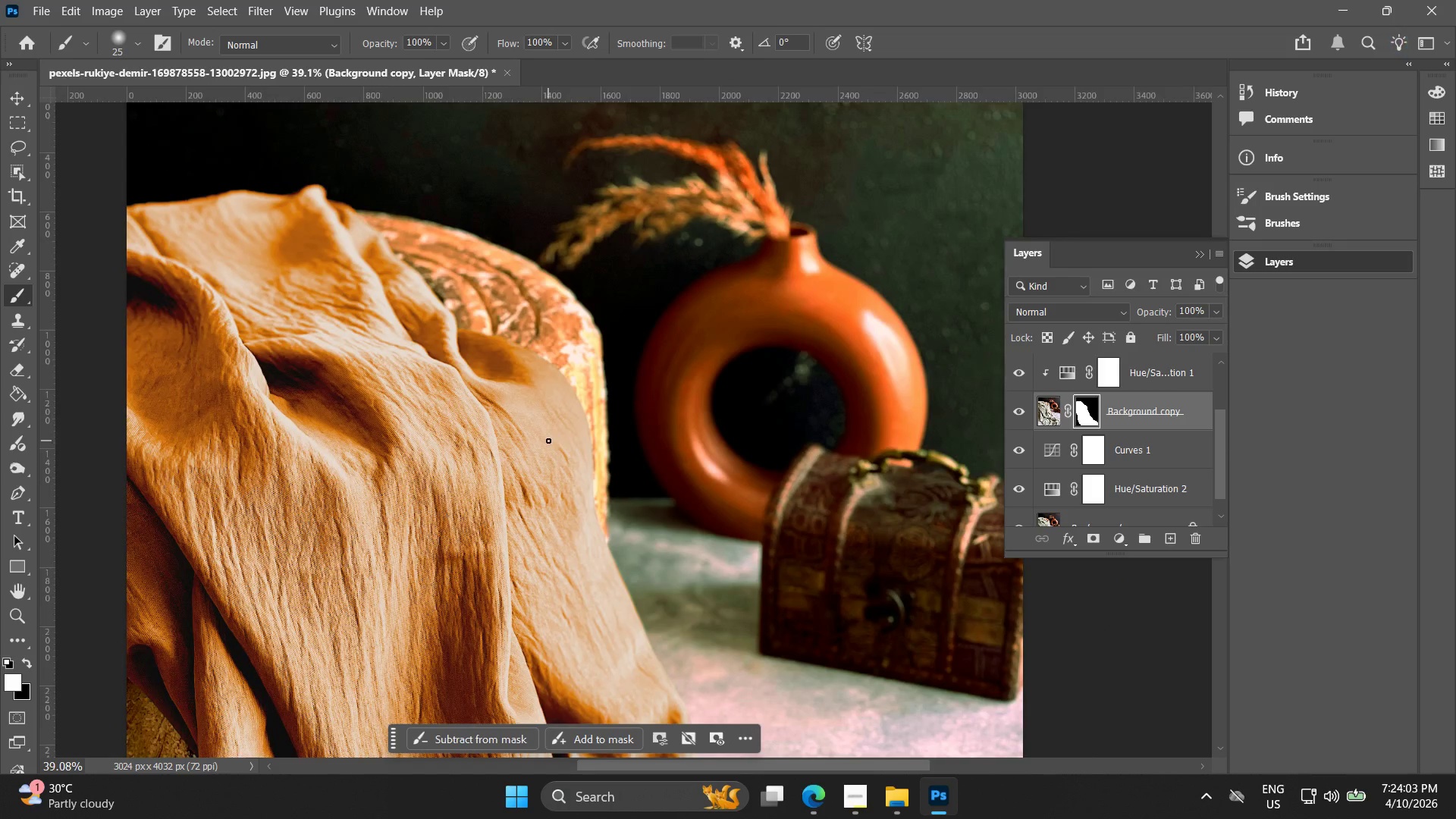 
left_click_drag(start_coordinate=[559, 572], to_coordinate=[494, 394])
 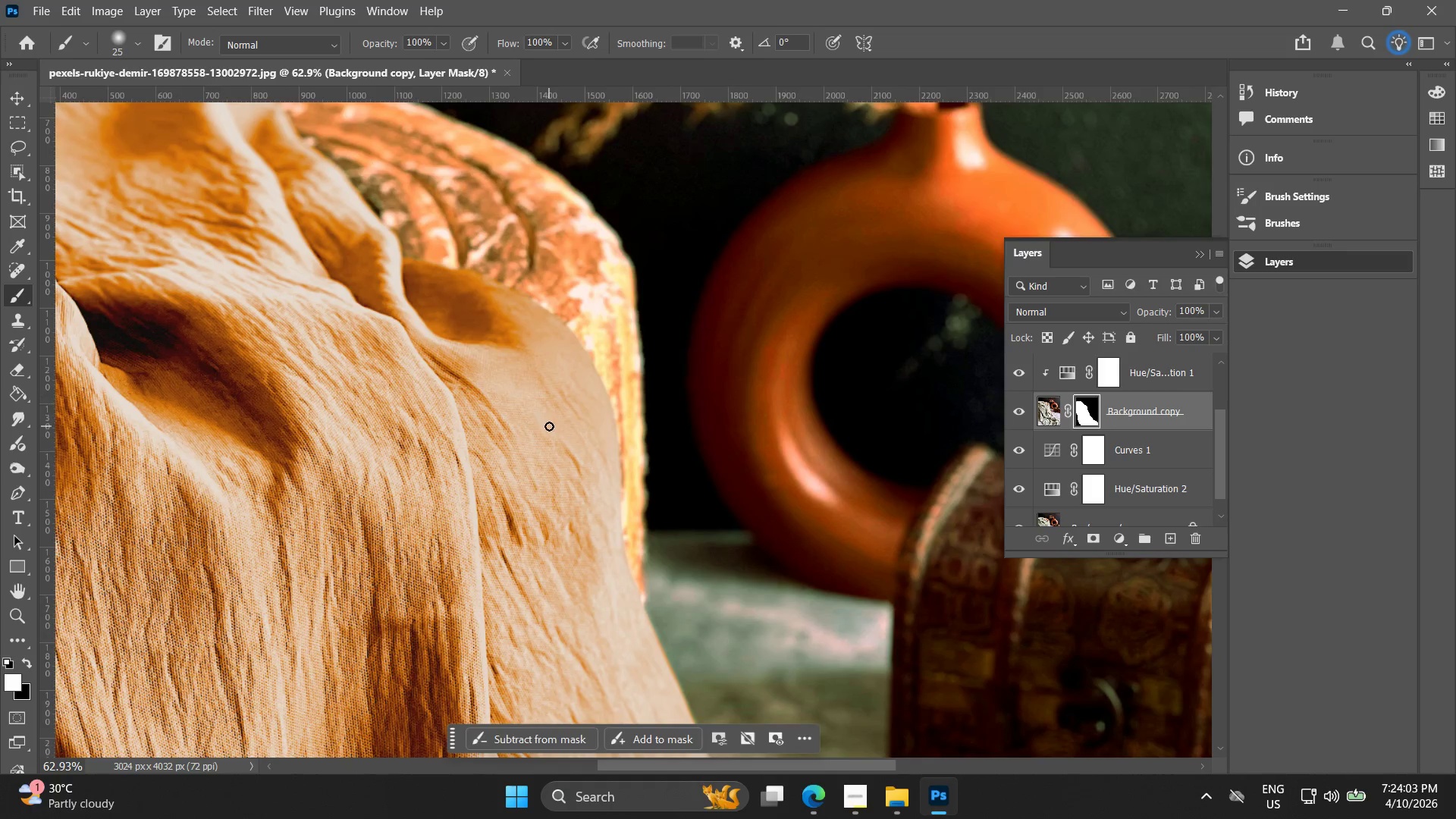 
key(Alt+AltLeft)
 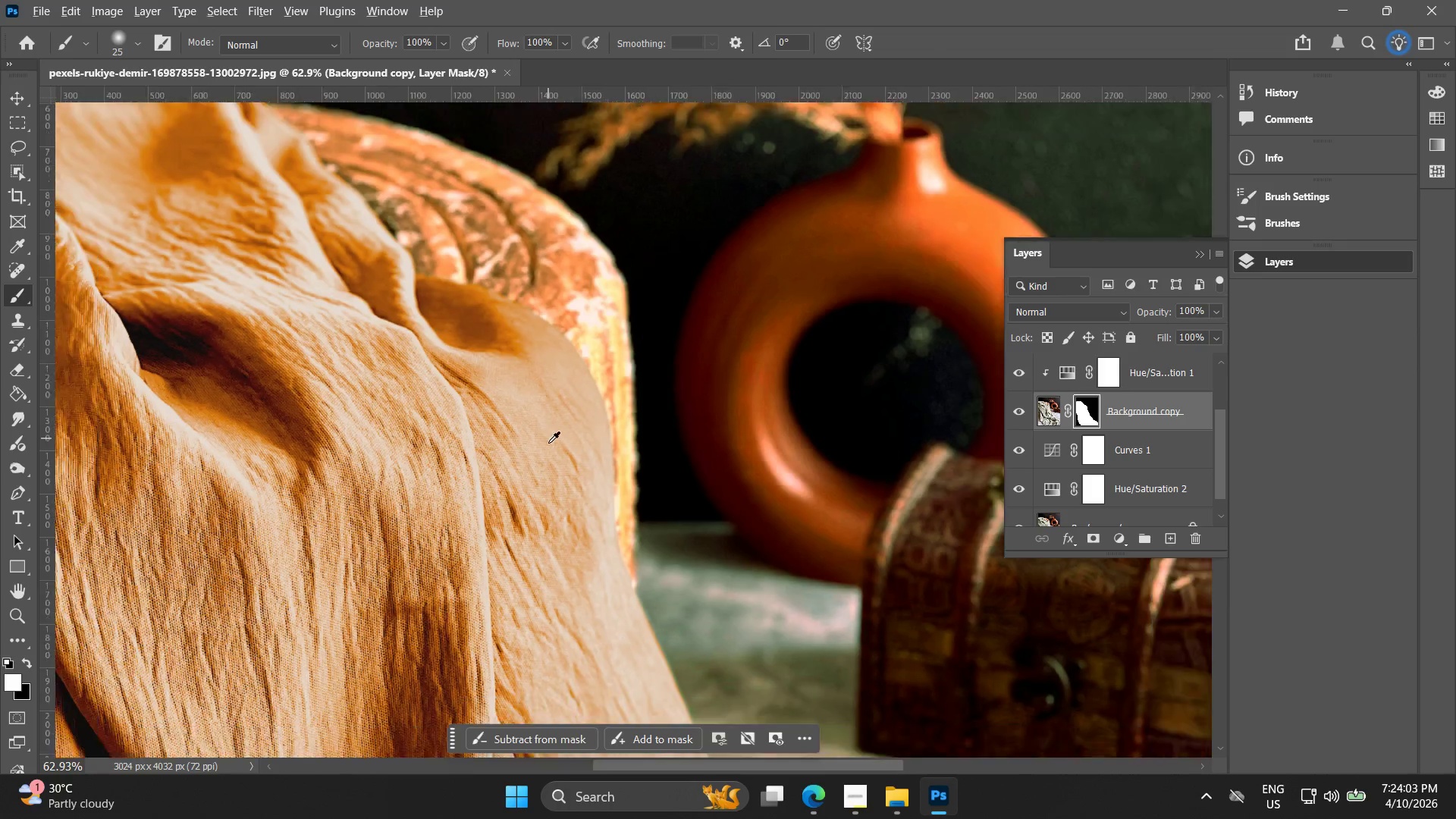 
hold_key(key=Space, duration=0.58)
 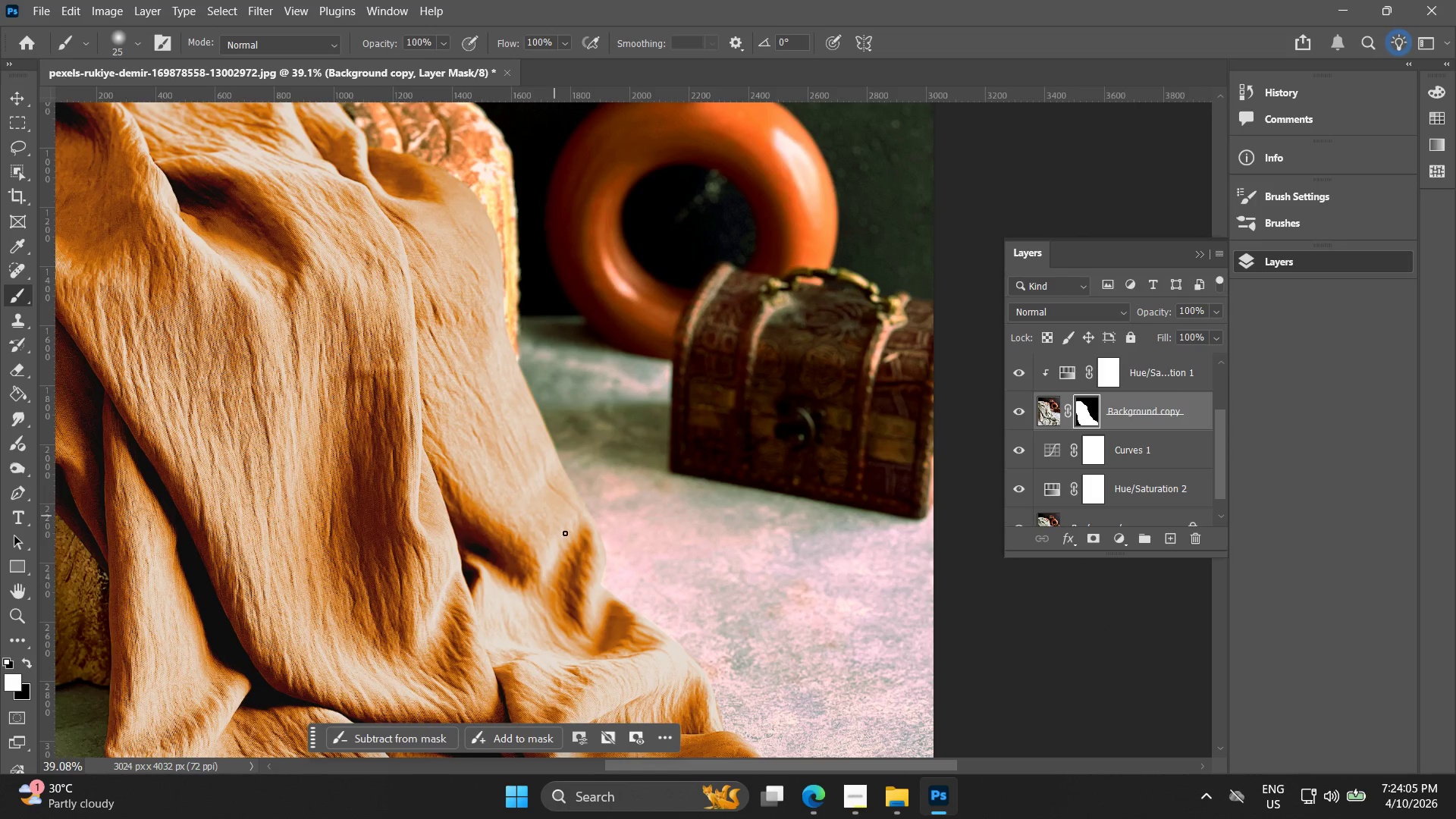 
left_click_drag(start_coordinate=[554, 440], to_coordinate=[465, 258])
 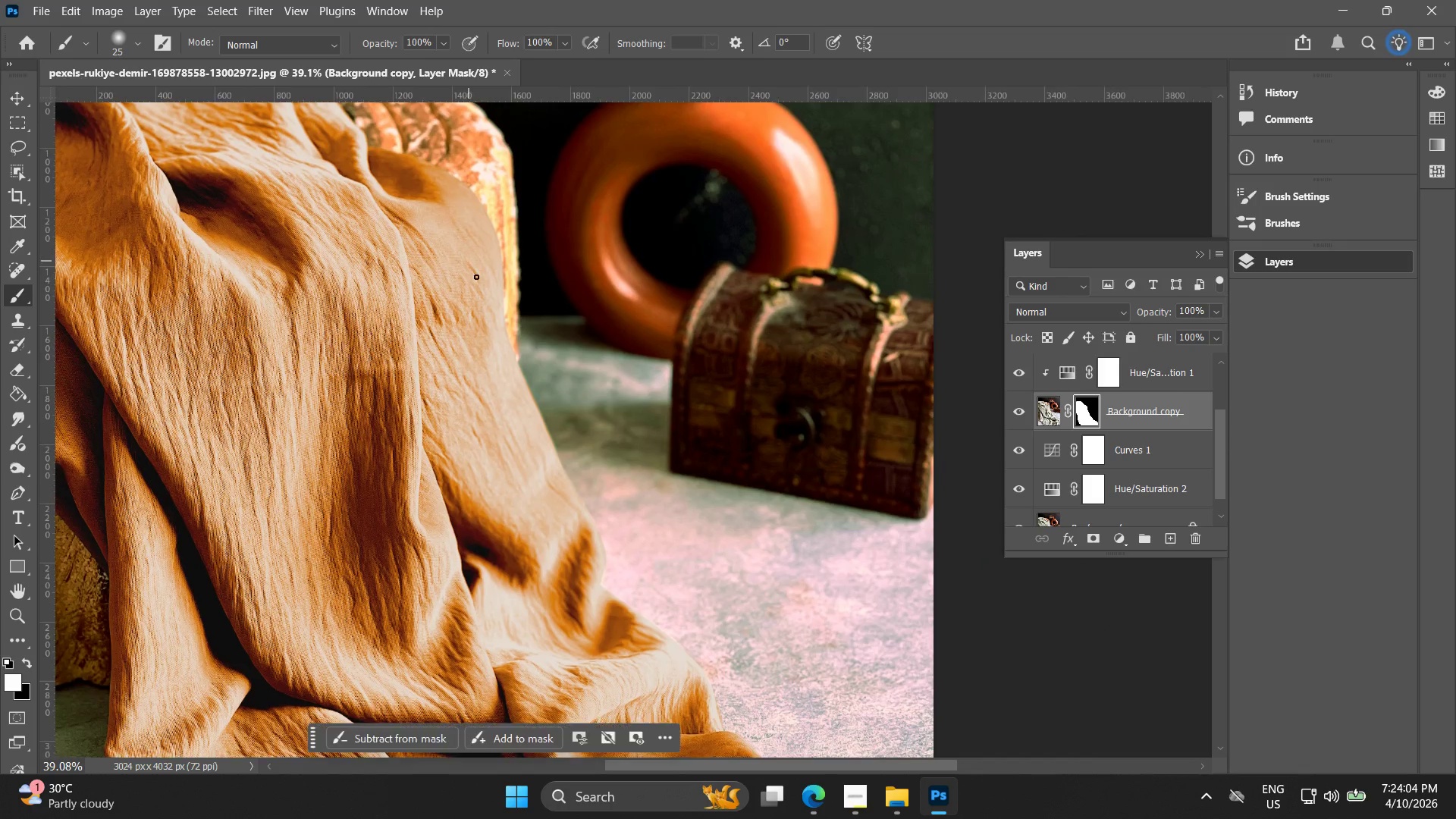 
scroll: coordinate [548, 446], scroll_direction: down, amount: 5.0
 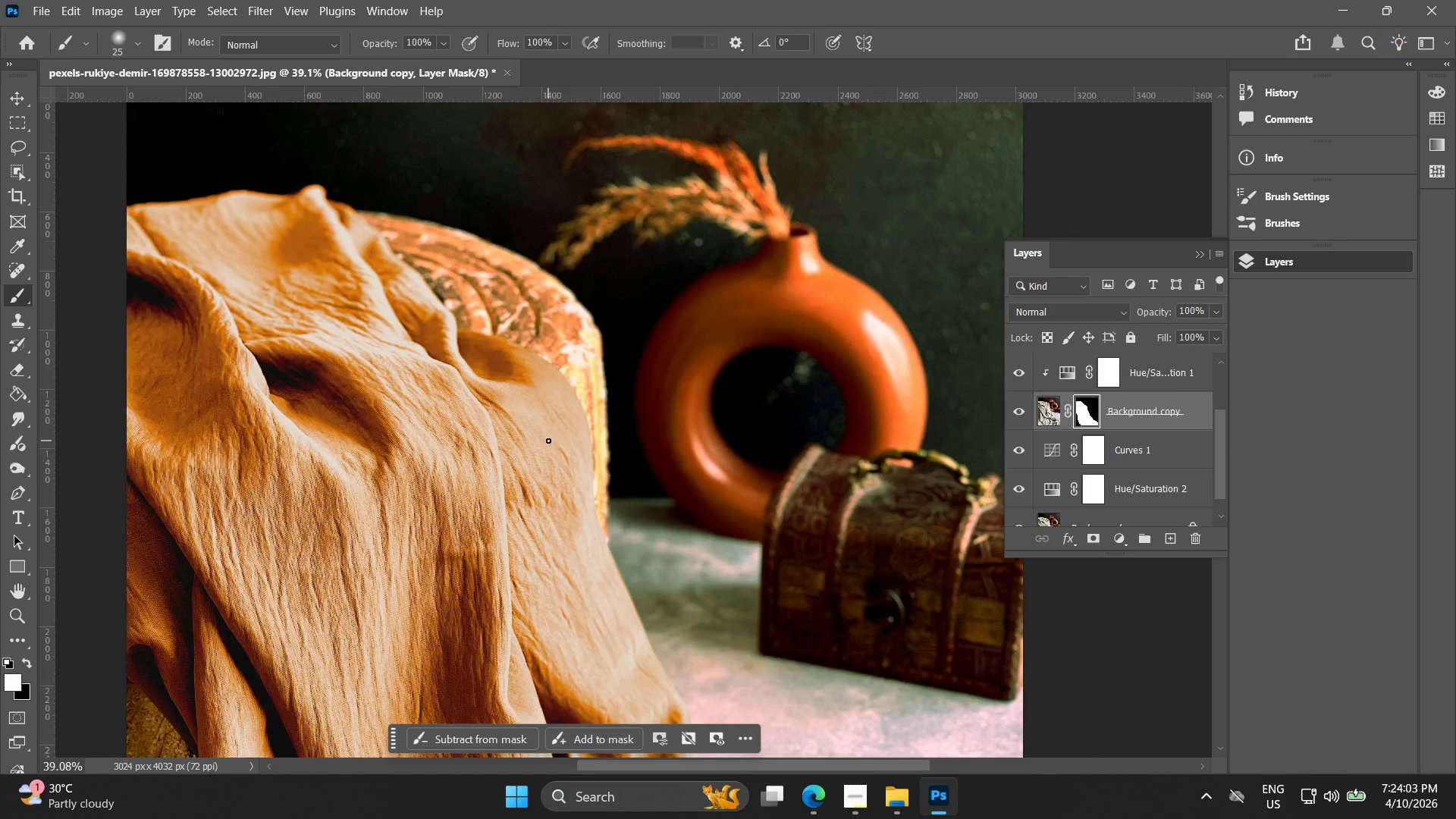 
hold_key(key=Space, duration=5.19)
 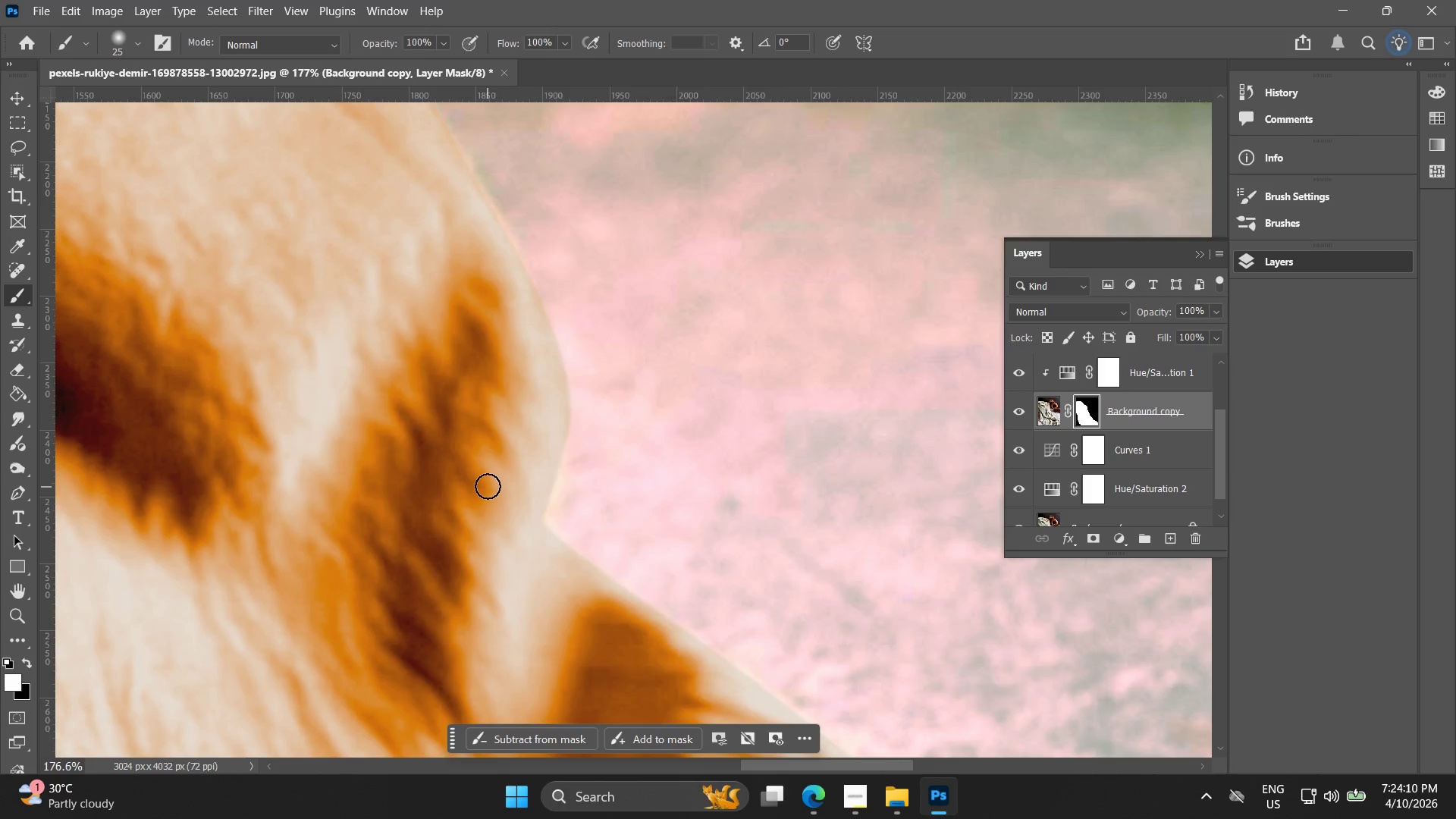 
hold_key(key=AltLeft, duration=1.08)
scroll: coordinate [605, 574], scroll_direction: up, amount: 19.0
 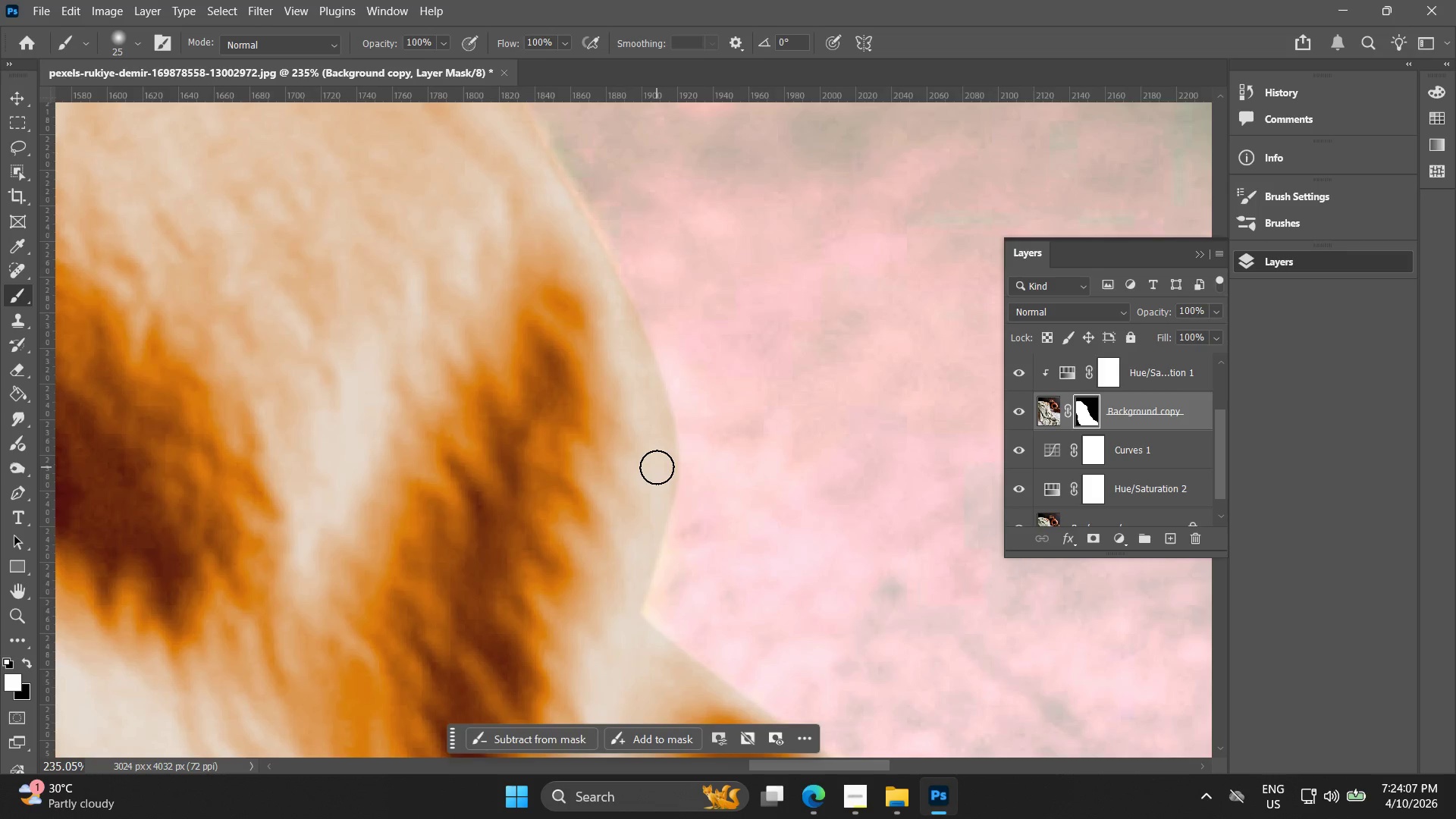 
left_click_drag(start_coordinate=[651, 481], to_coordinate=[645, 644])
 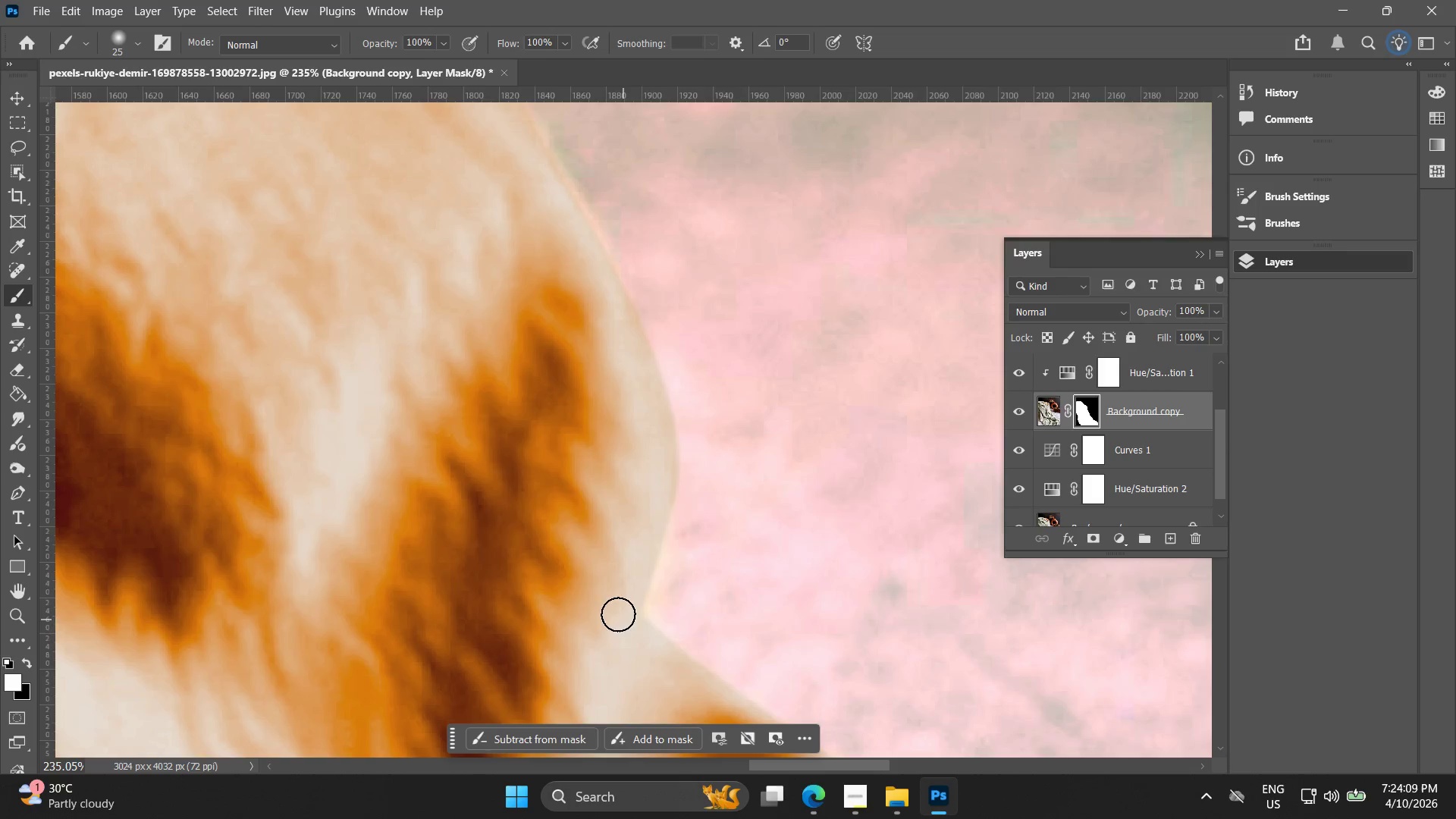 
hold_key(key=AltLeft, duration=0.31)
 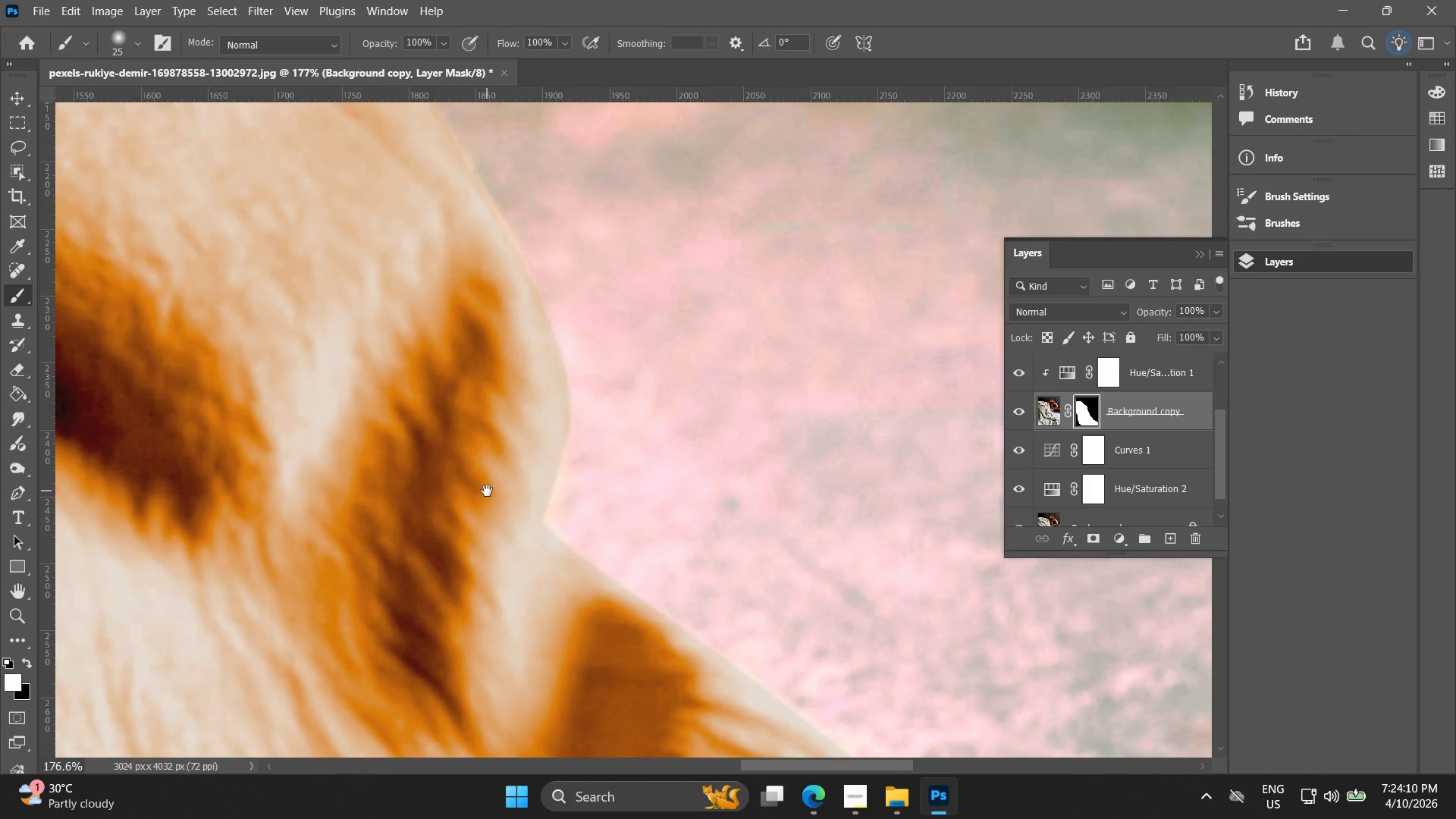 
hold_key(key=Space, duration=0.45)
 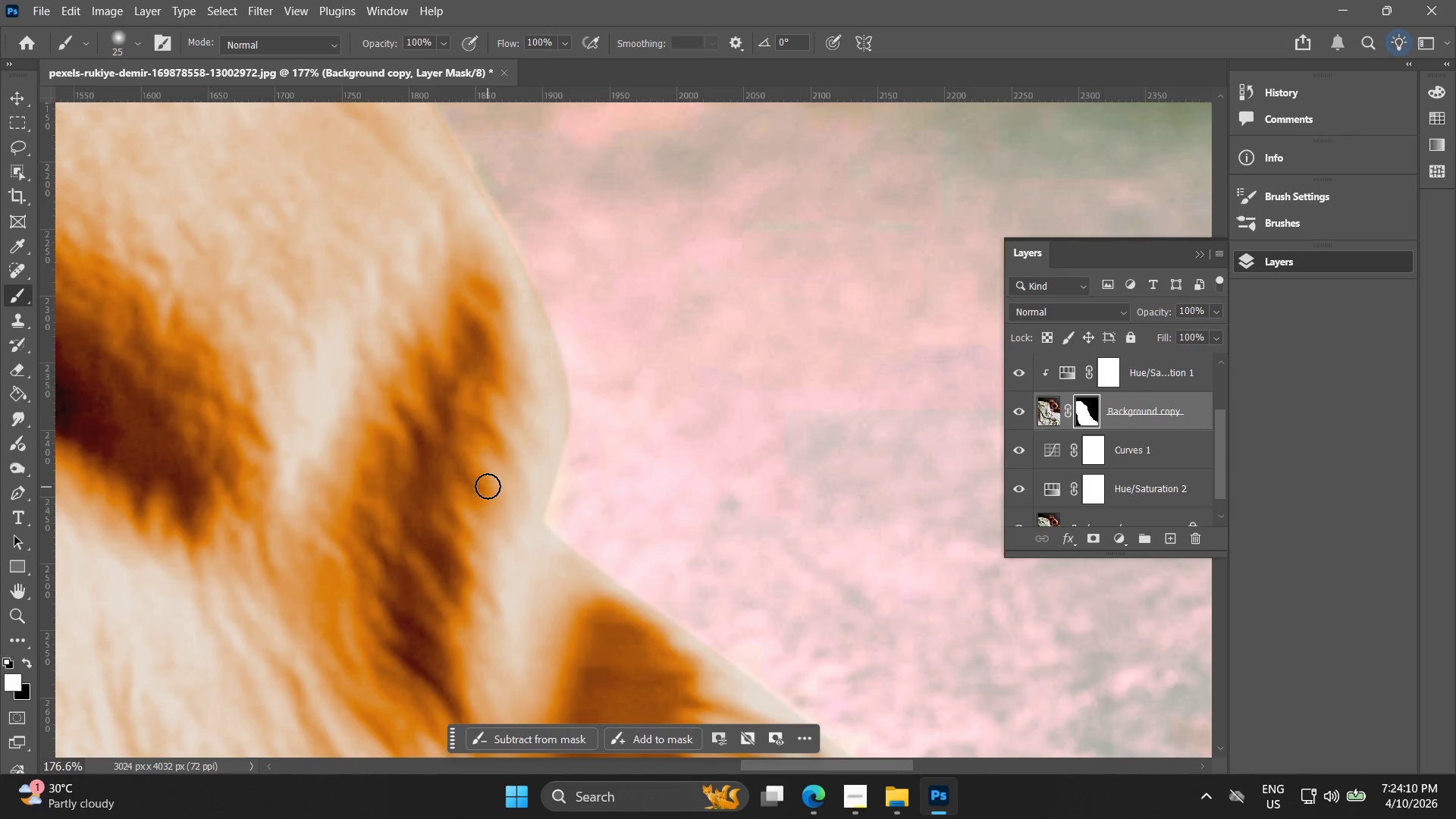 
left_click_drag(start_coordinate=[575, 576], to_coordinate=[487, 491])
 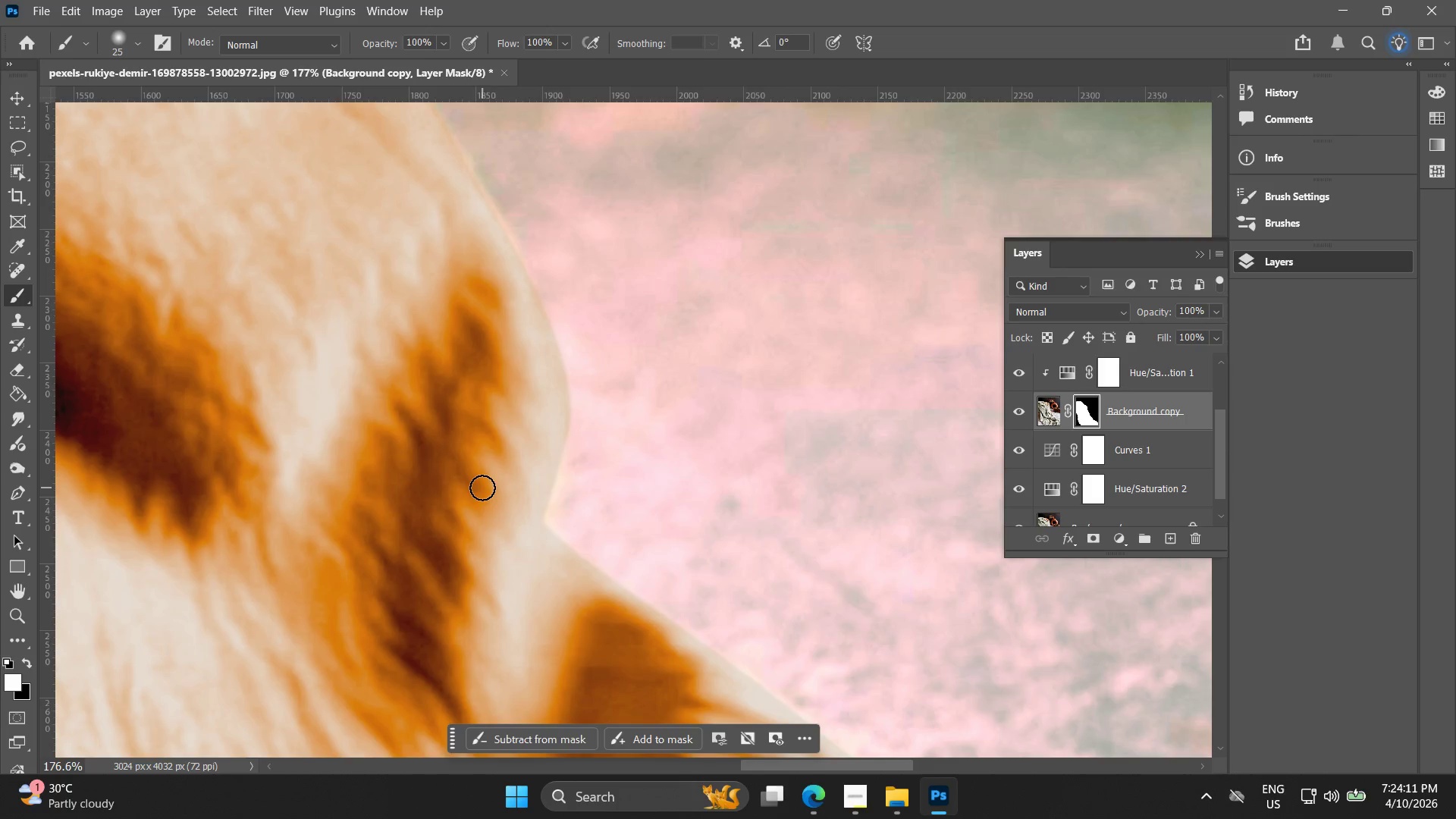 
scroll: coordinate [595, 588], scroll_direction: down, amount: 3.0
 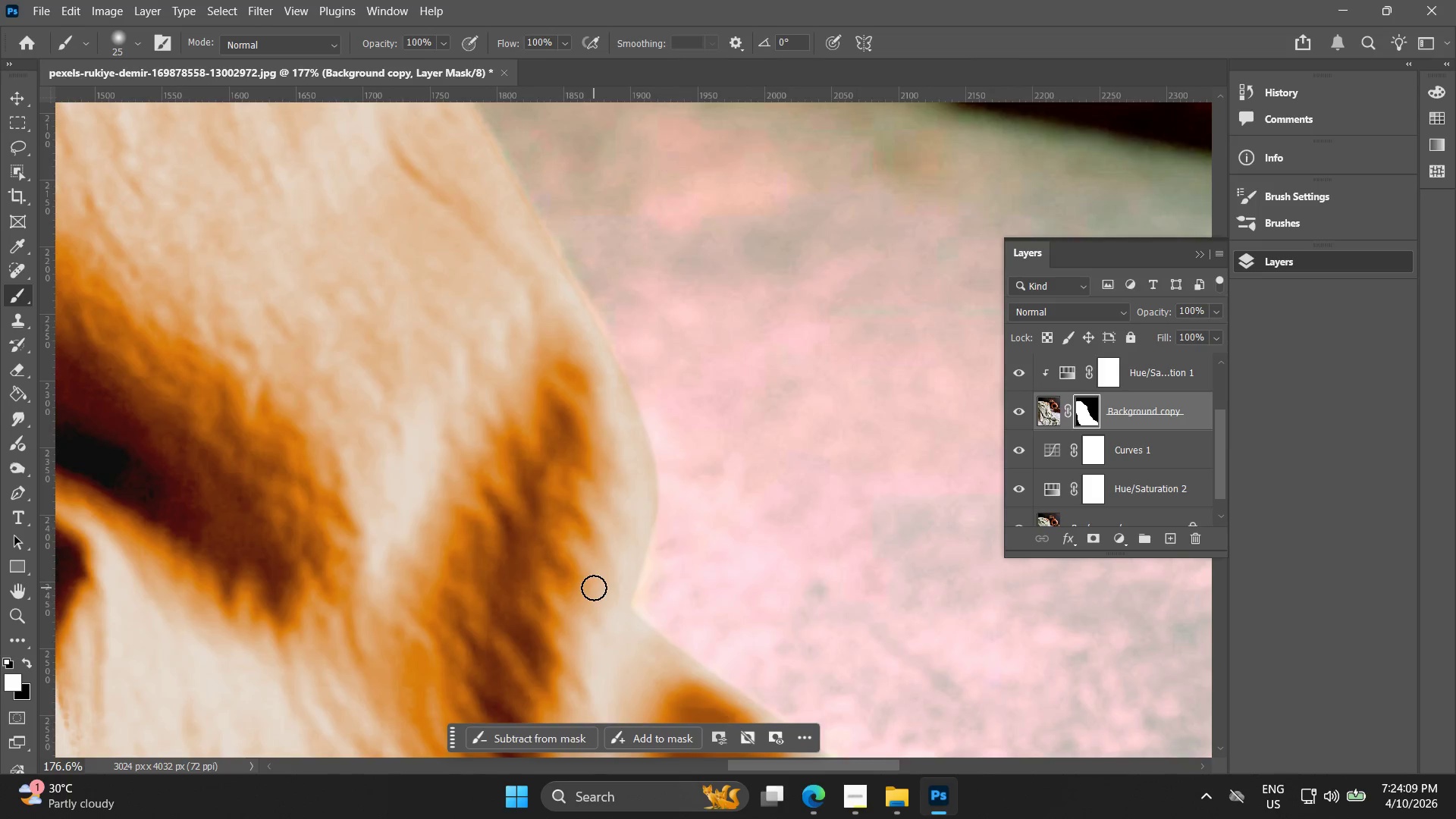 
hold_key(key=AltLeft, duration=0.38)
 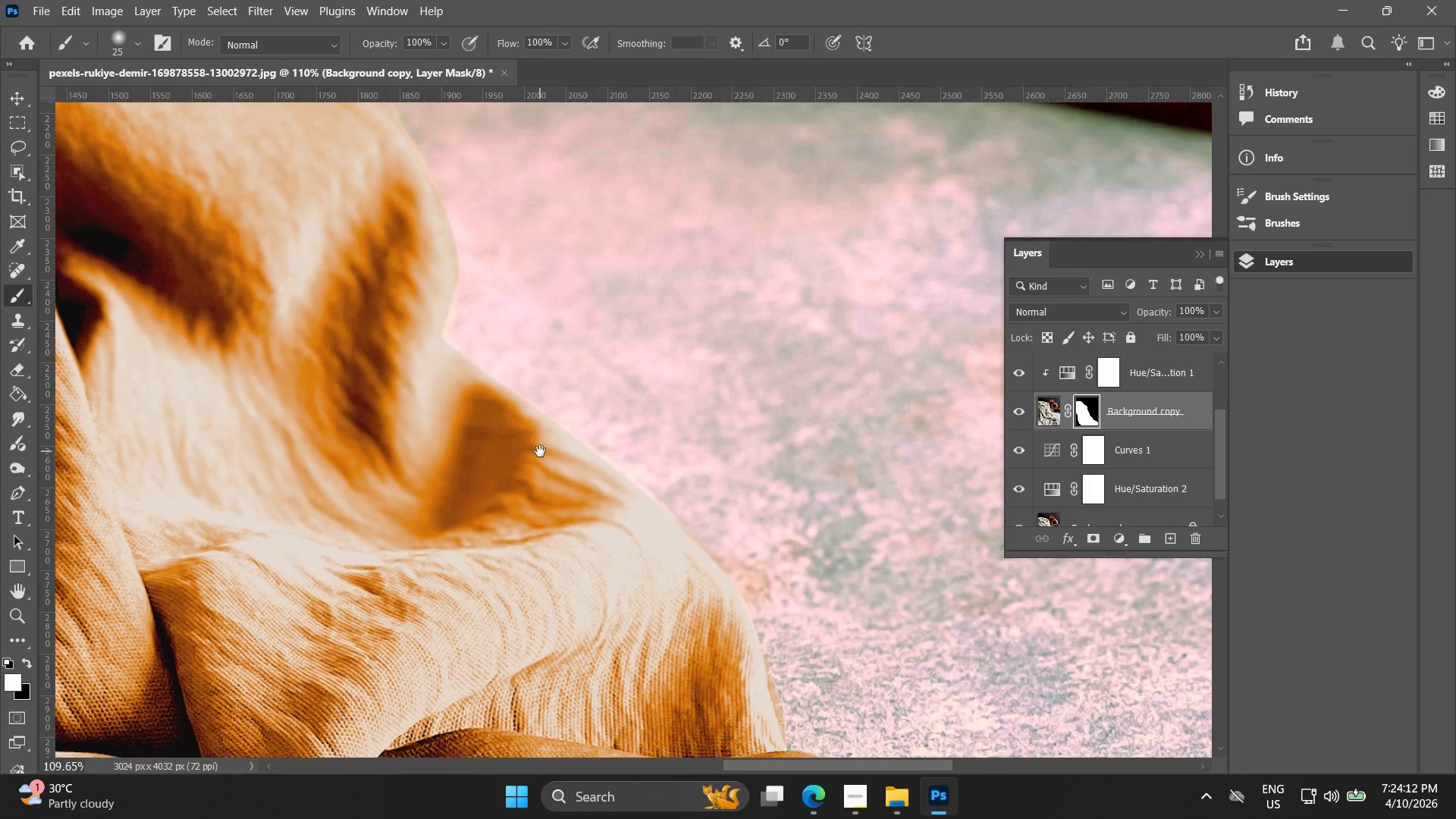 
hold_key(key=Space, duration=0.5)
 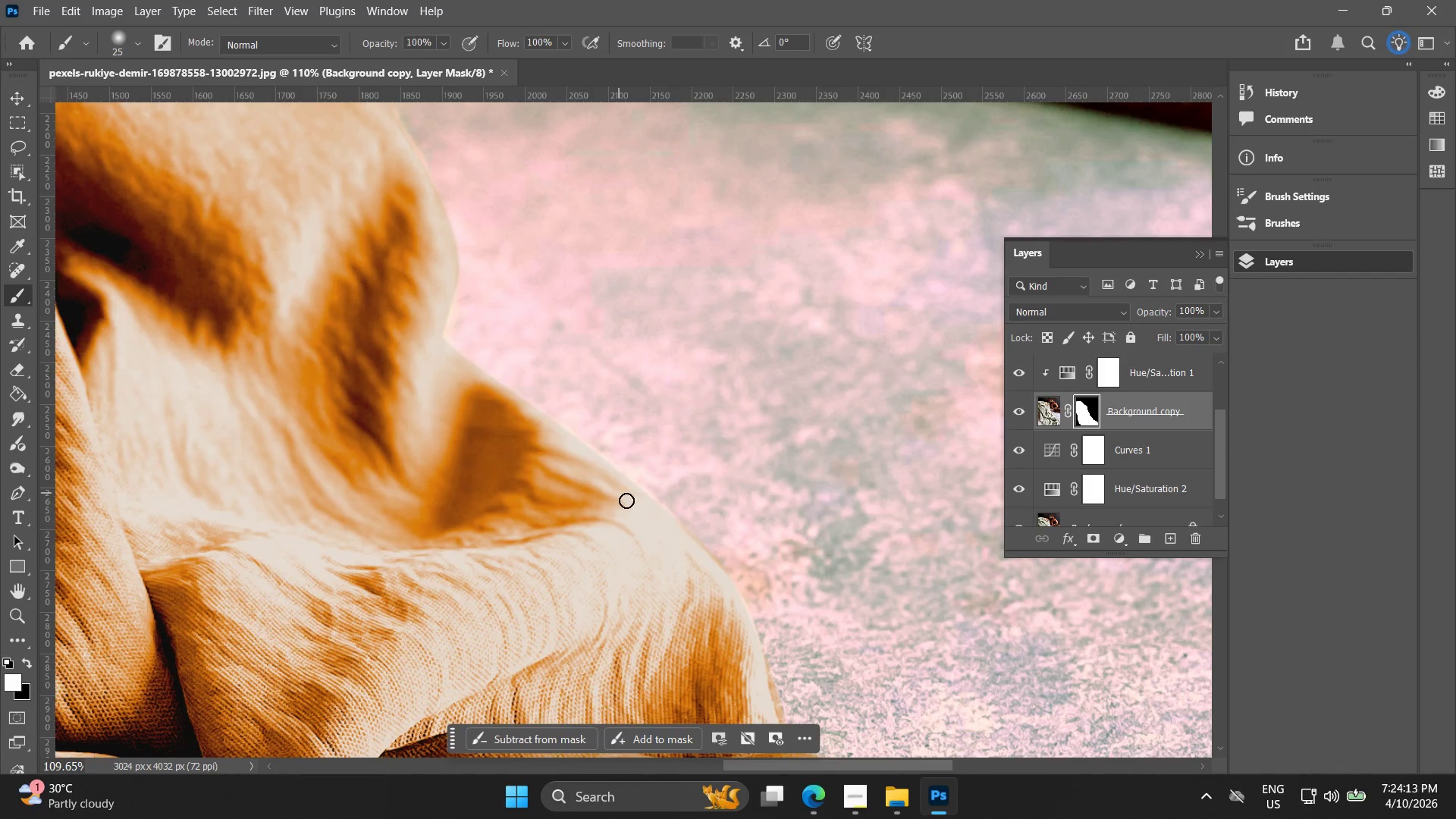 
left_click_drag(start_coordinate=[618, 622], to_coordinate=[541, 451])
 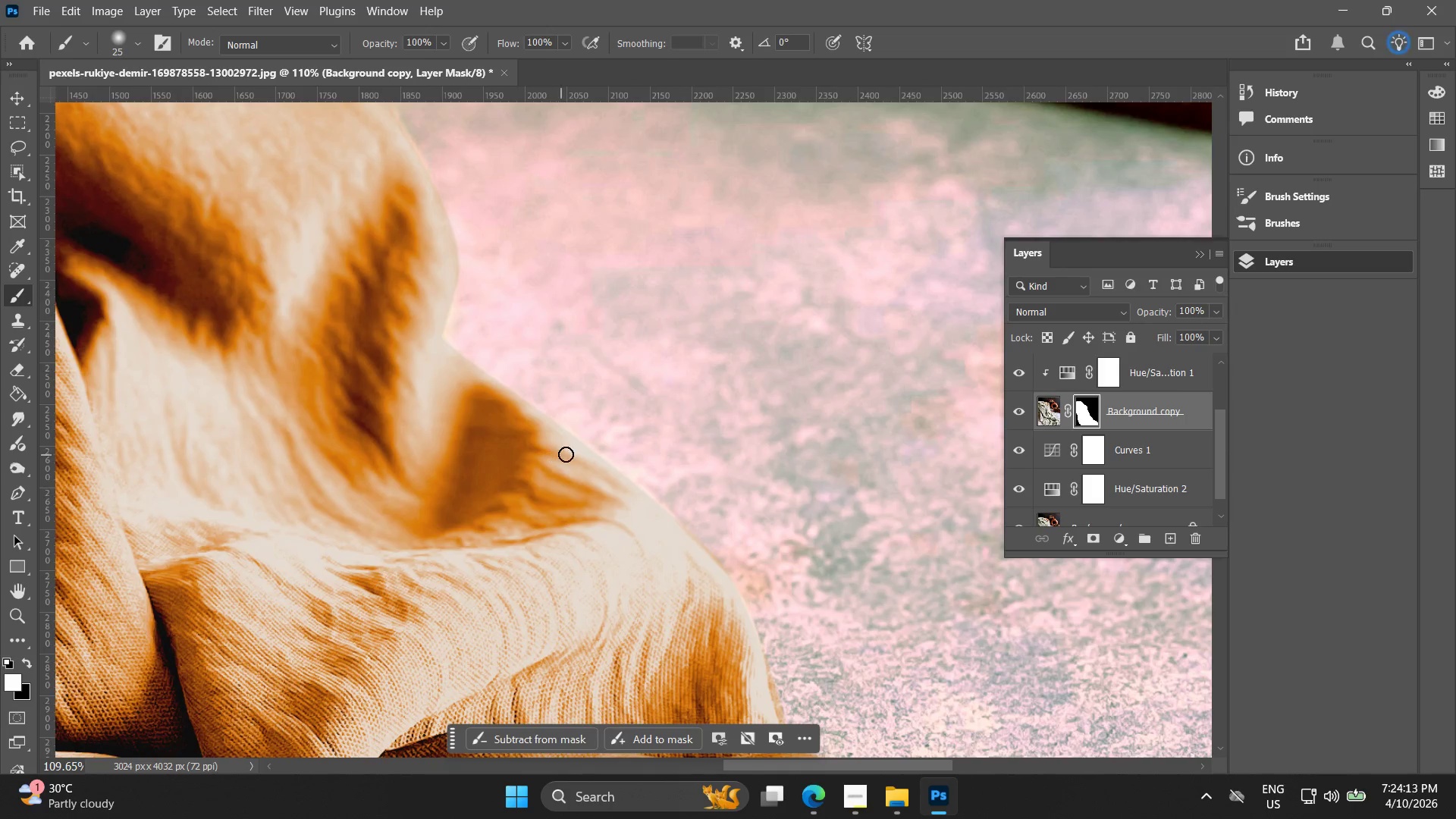 
scroll: coordinate [479, 489], scroll_direction: down, amount: 5.0
 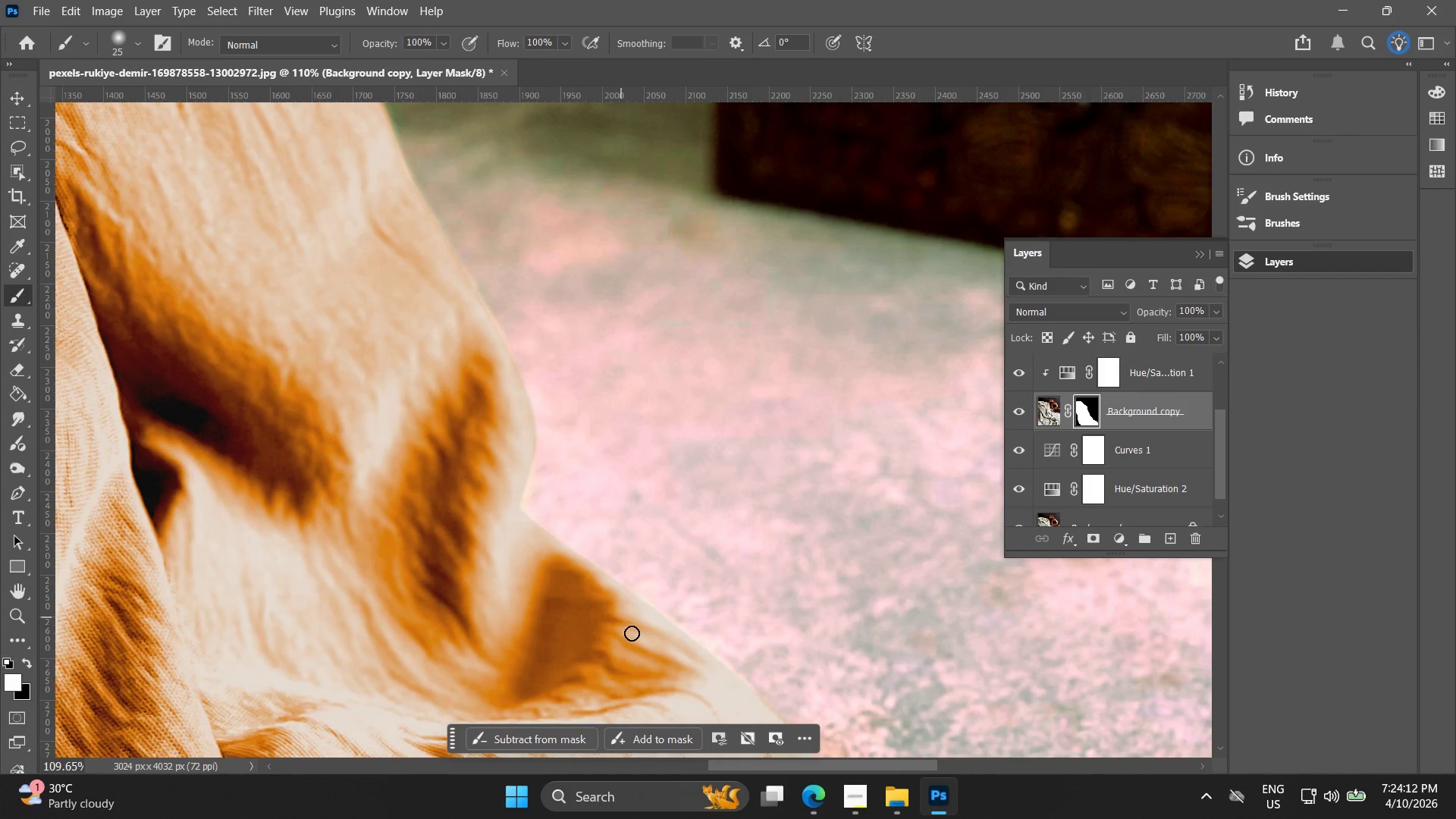 
left_click_drag(start_coordinate=[588, 459], to_coordinate=[730, 616])
 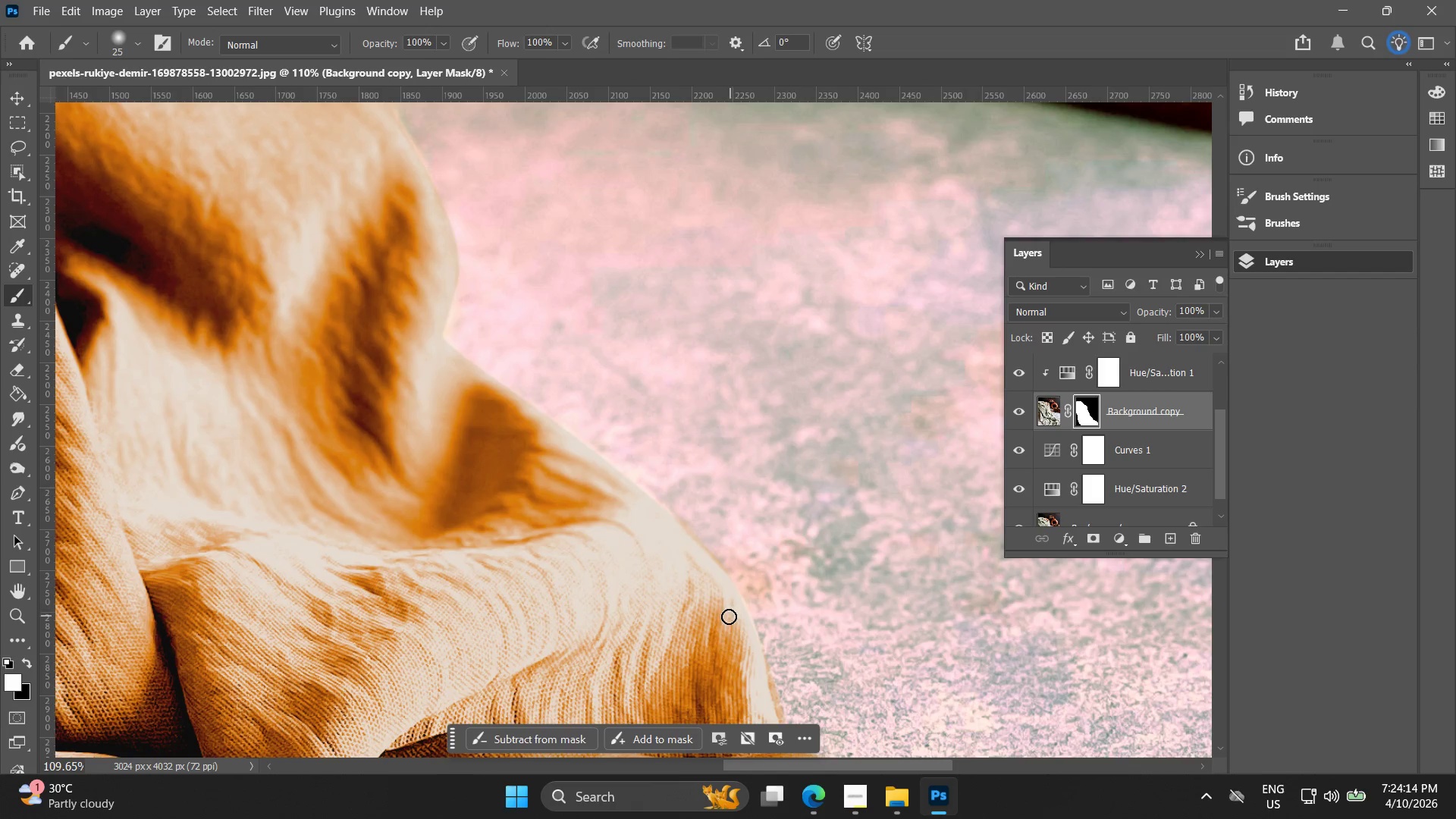 
hold_key(key=Space, duration=0.55)
 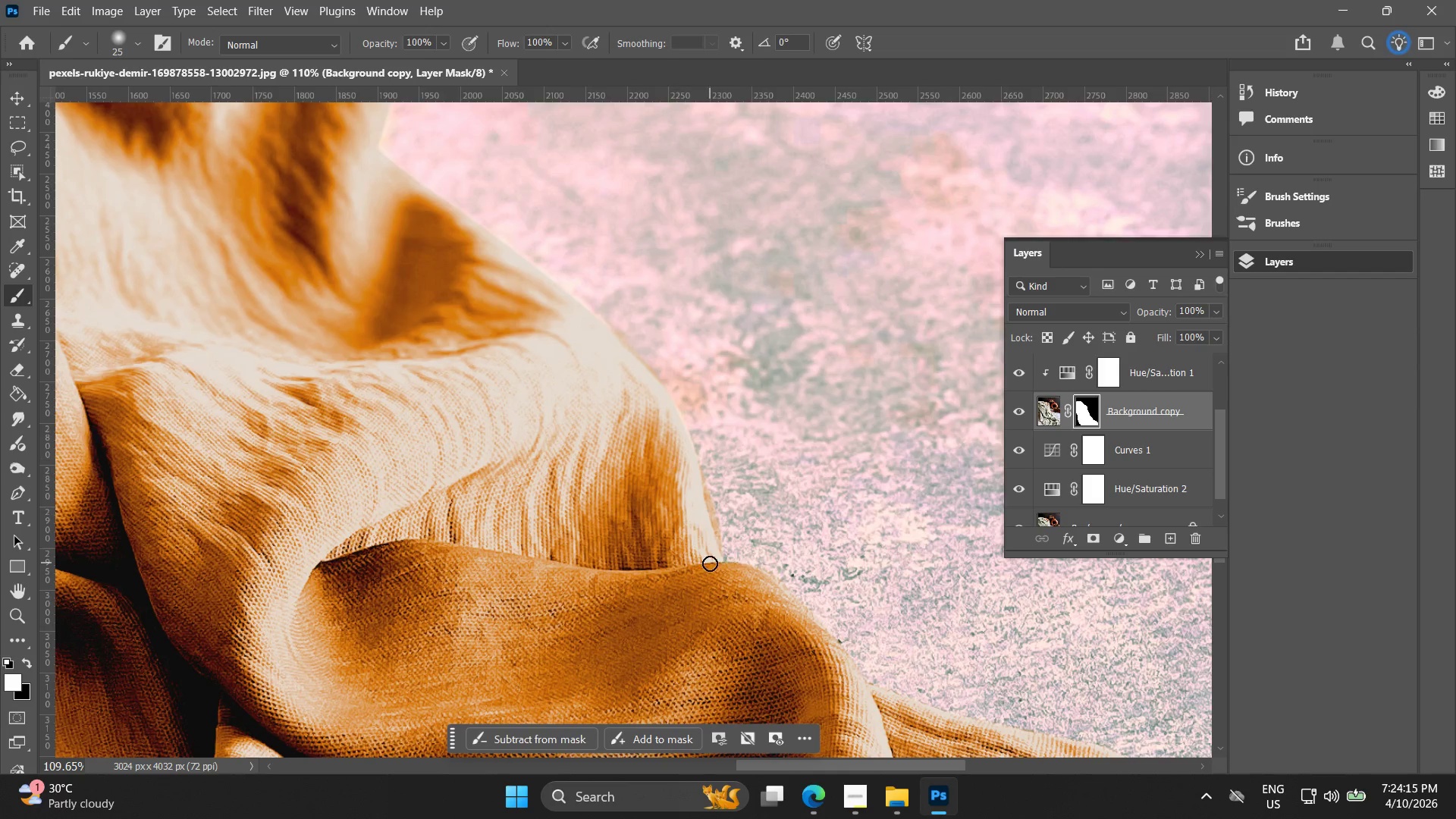 
left_click_drag(start_coordinate=[727, 625], to_coordinate=[663, 436])
 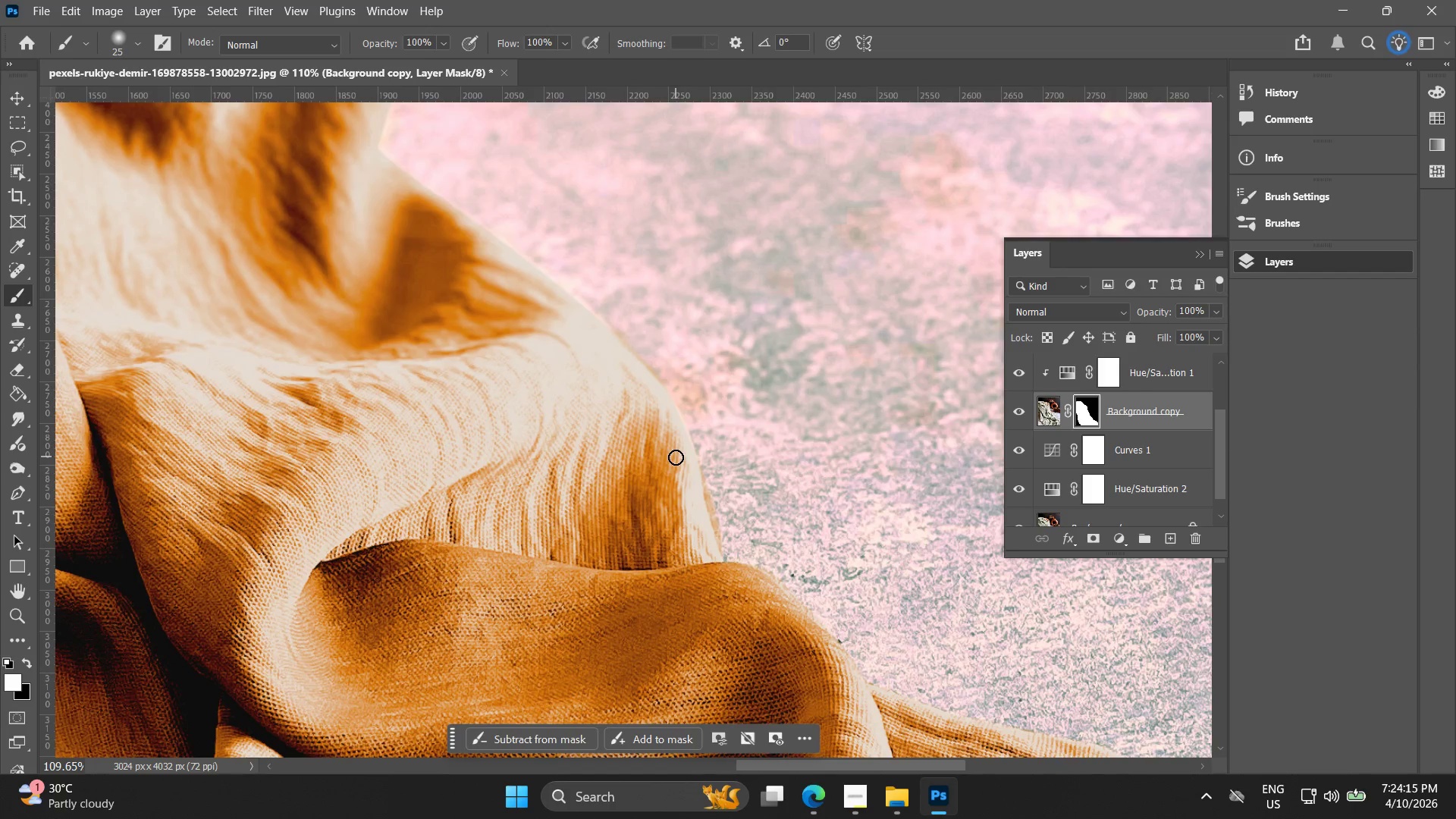 
left_click_drag(start_coordinate=[679, 466], to_coordinate=[710, 564])
 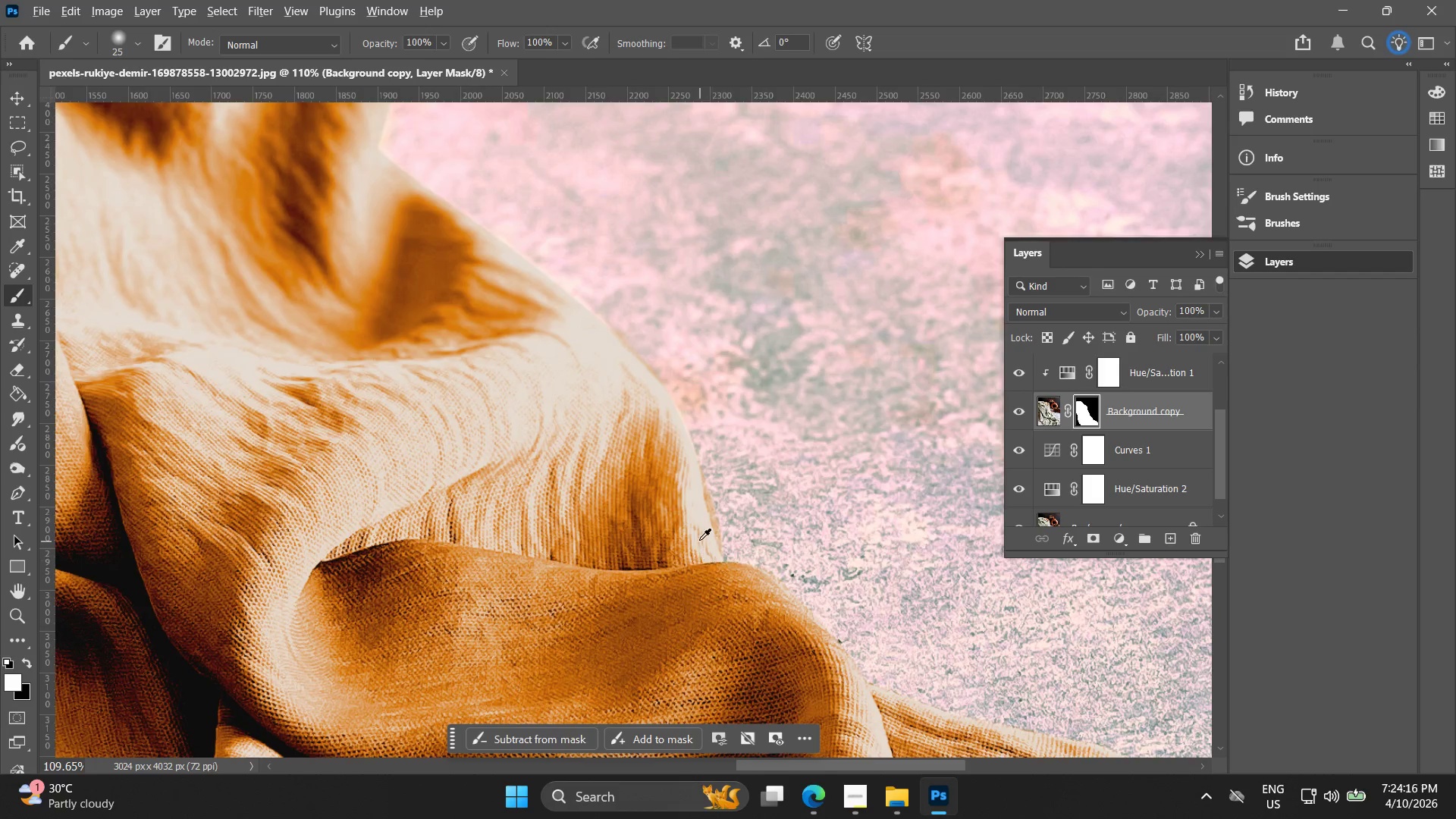 
hold_key(key=AltLeft, duration=0.61)
scroll: coordinate [698, 532], scroll_direction: up, amount: 11.0
 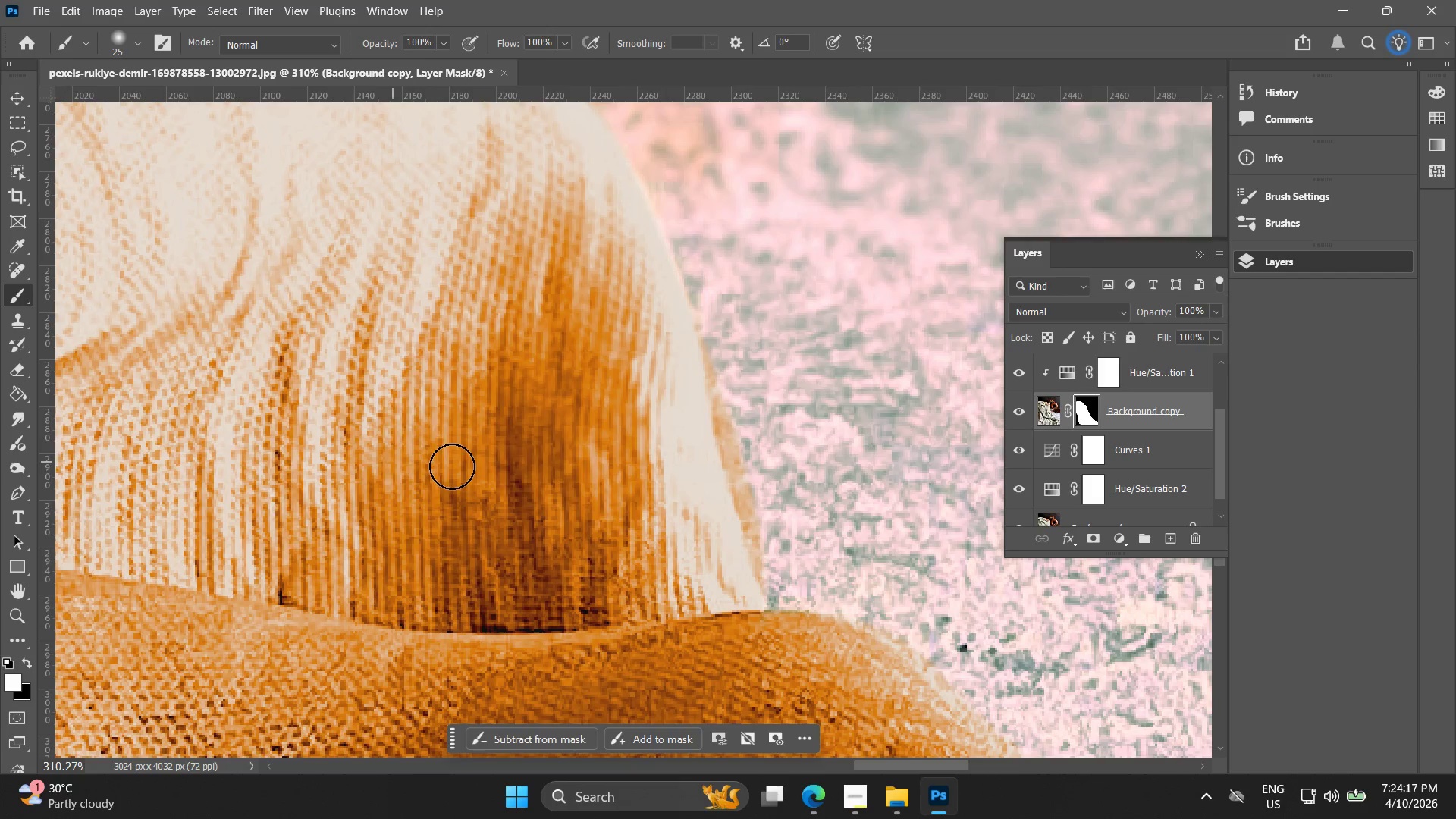 
hold_key(key=AltLeft, duration=0.52)
 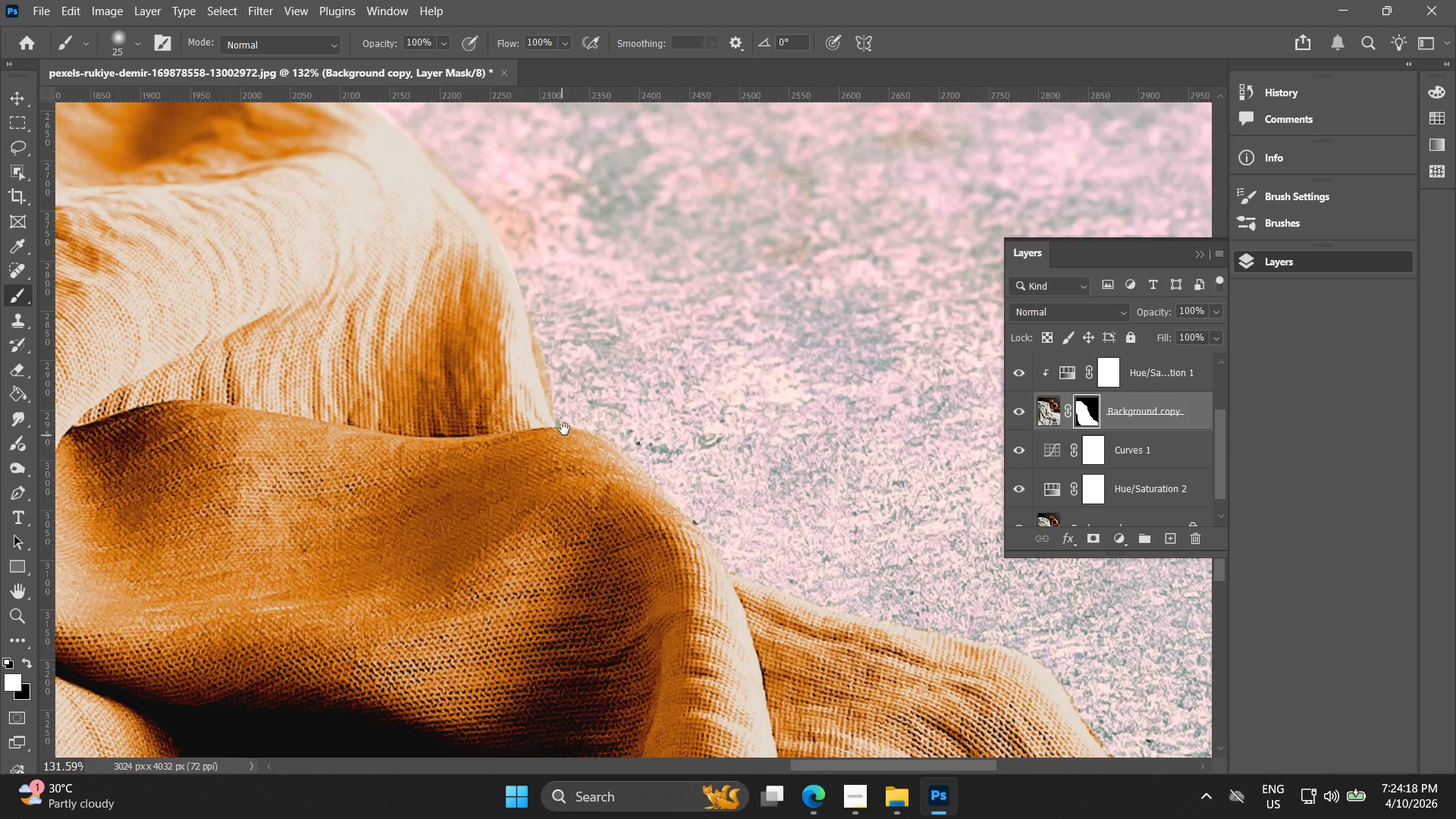 
hold_key(key=Space, duration=0.44)
 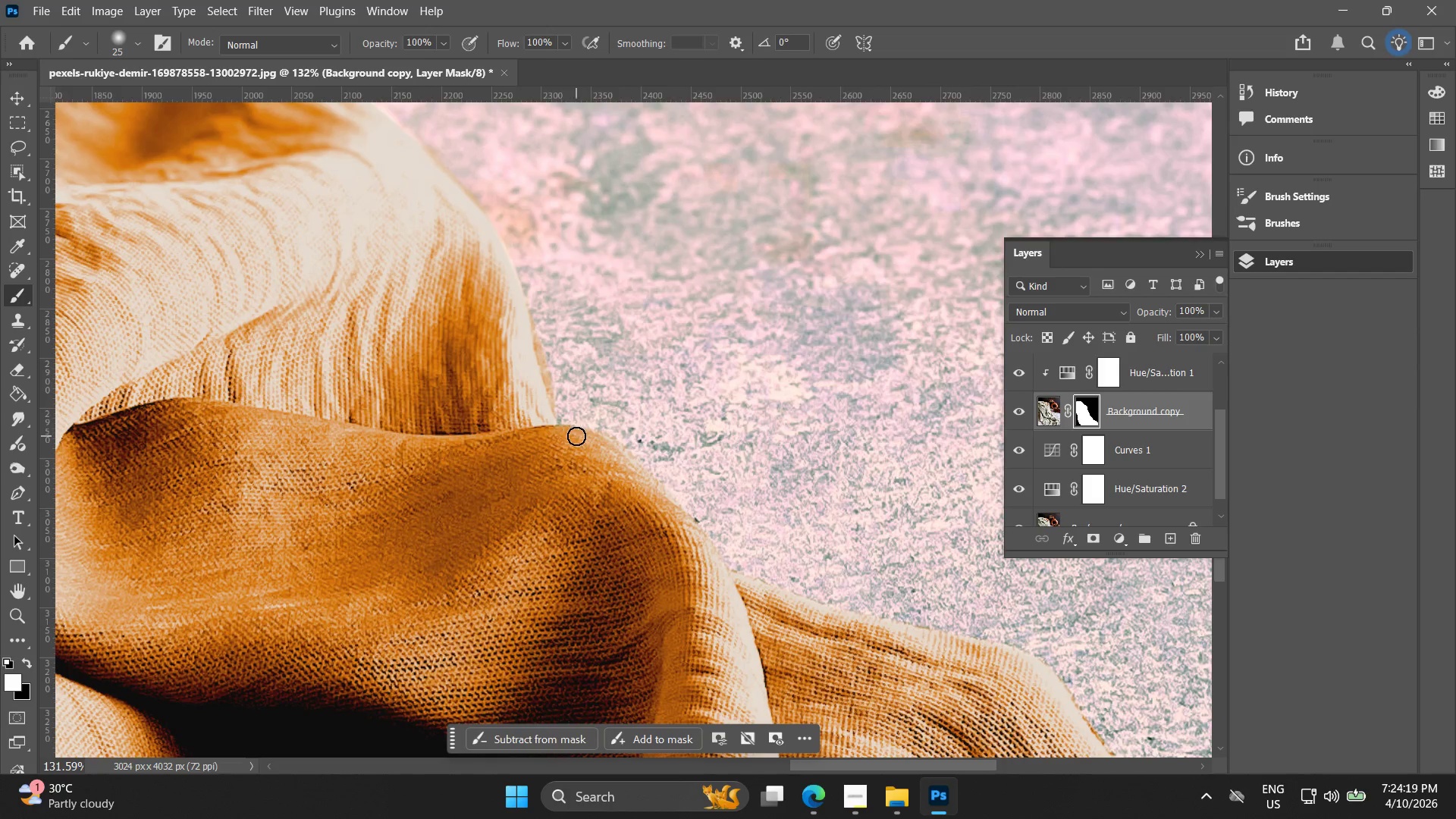 
left_click_drag(start_coordinate=[669, 559], to_coordinate=[563, 433])
 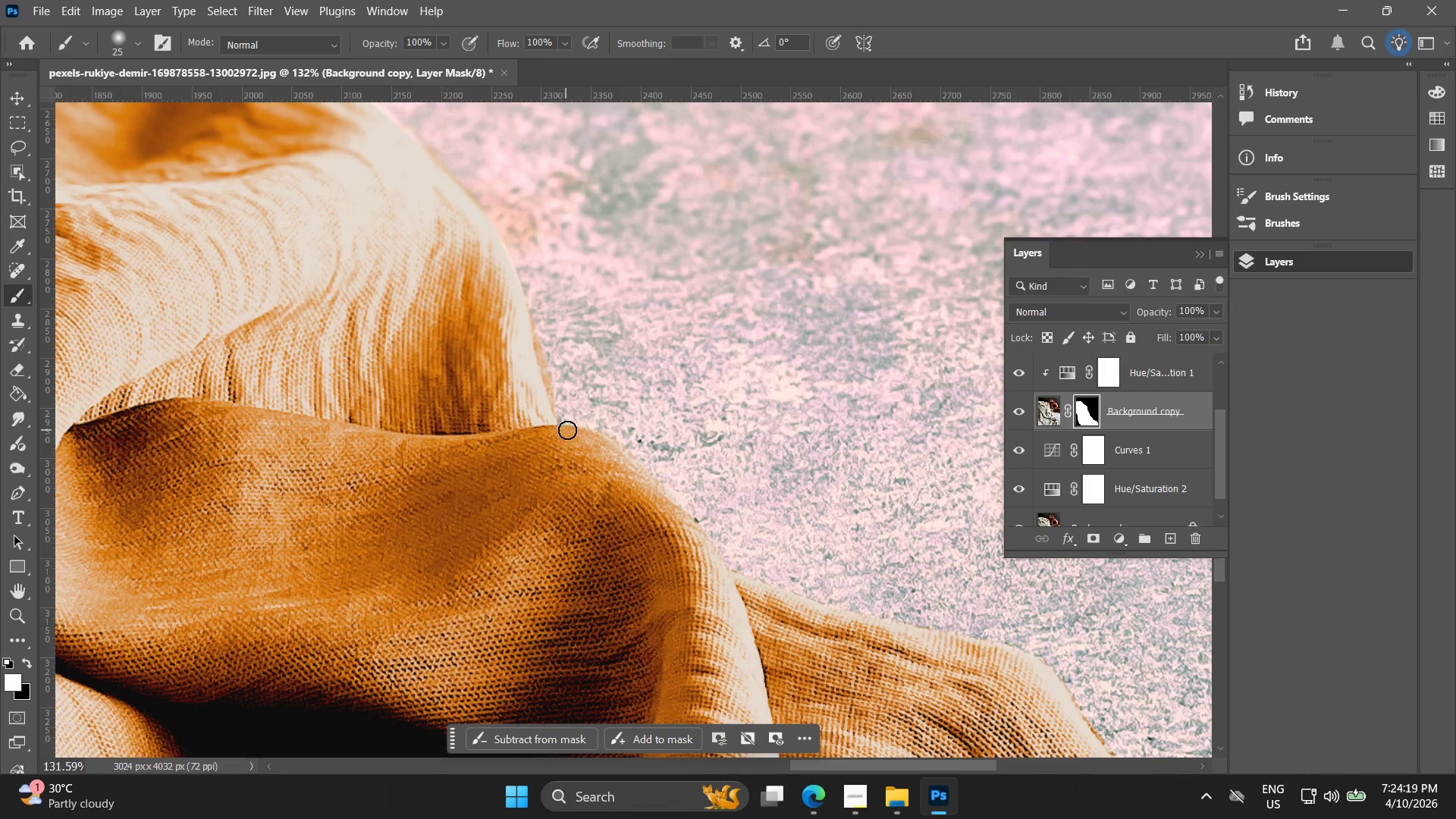 
scroll: coordinate [584, 521], scroll_direction: down, amount: 9.0
 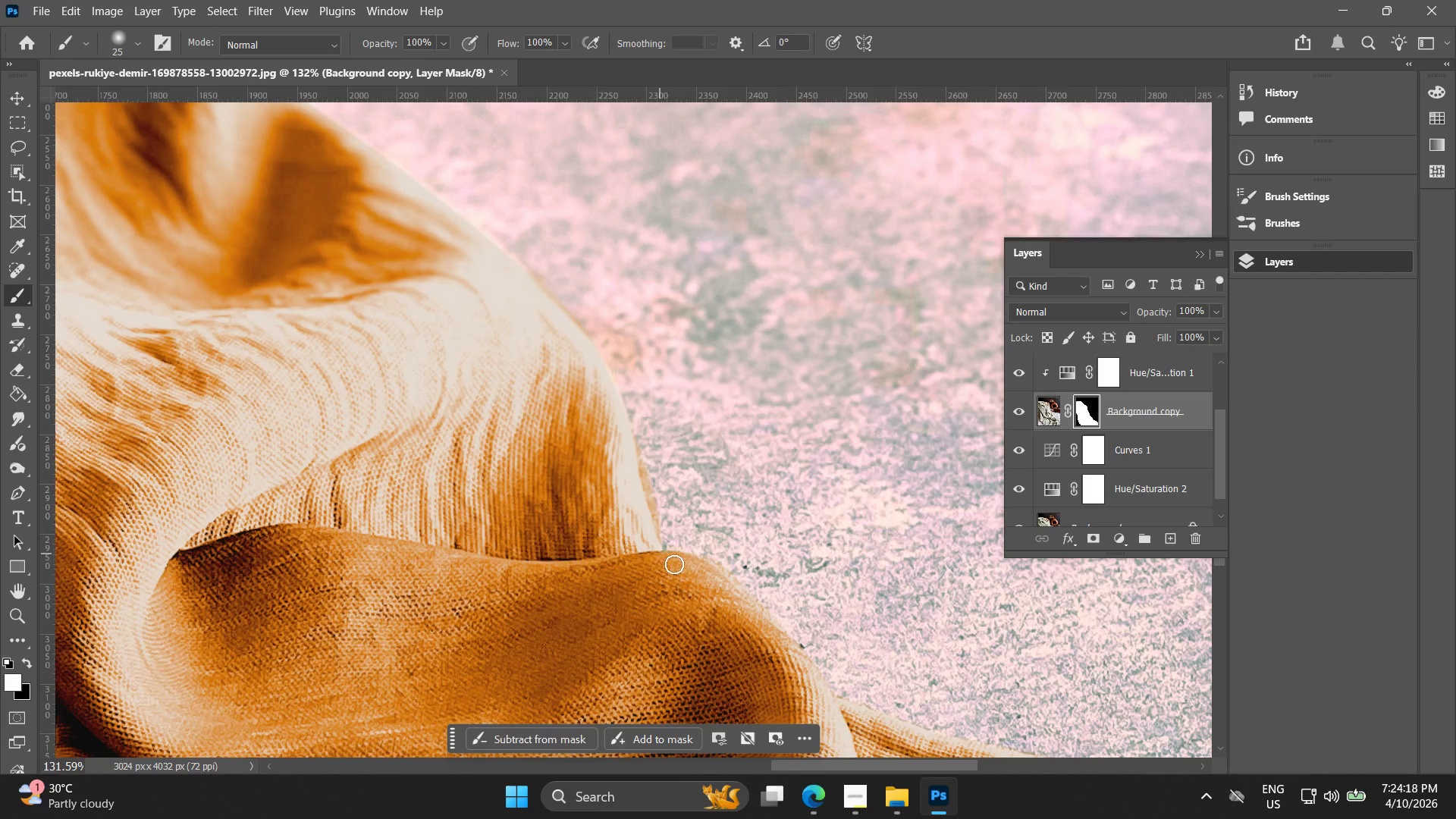 
left_click_drag(start_coordinate=[576, 436], to_coordinate=[615, 460])
 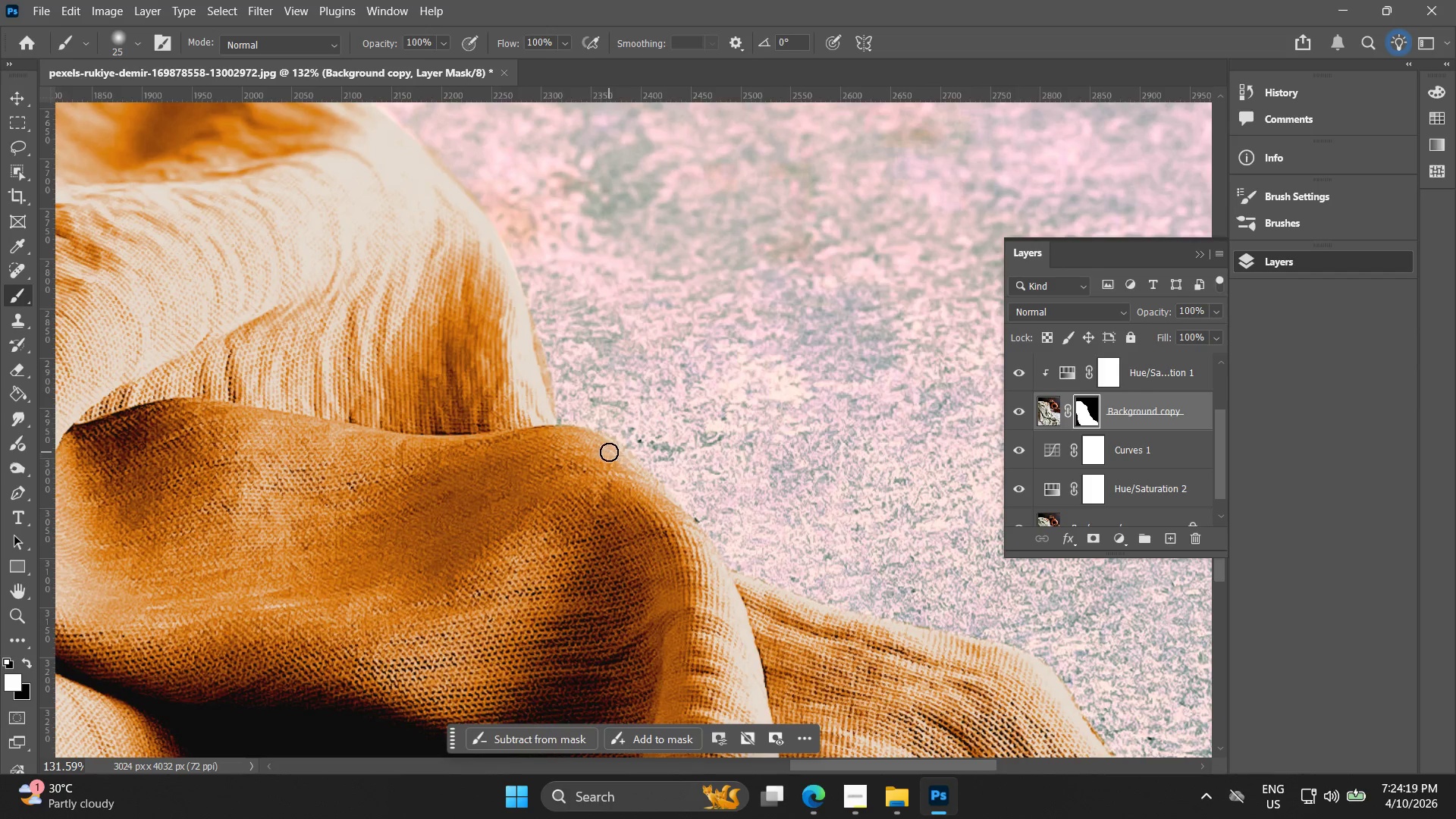 
left_click_drag(start_coordinate=[610, 453], to_coordinate=[1012, 674])
 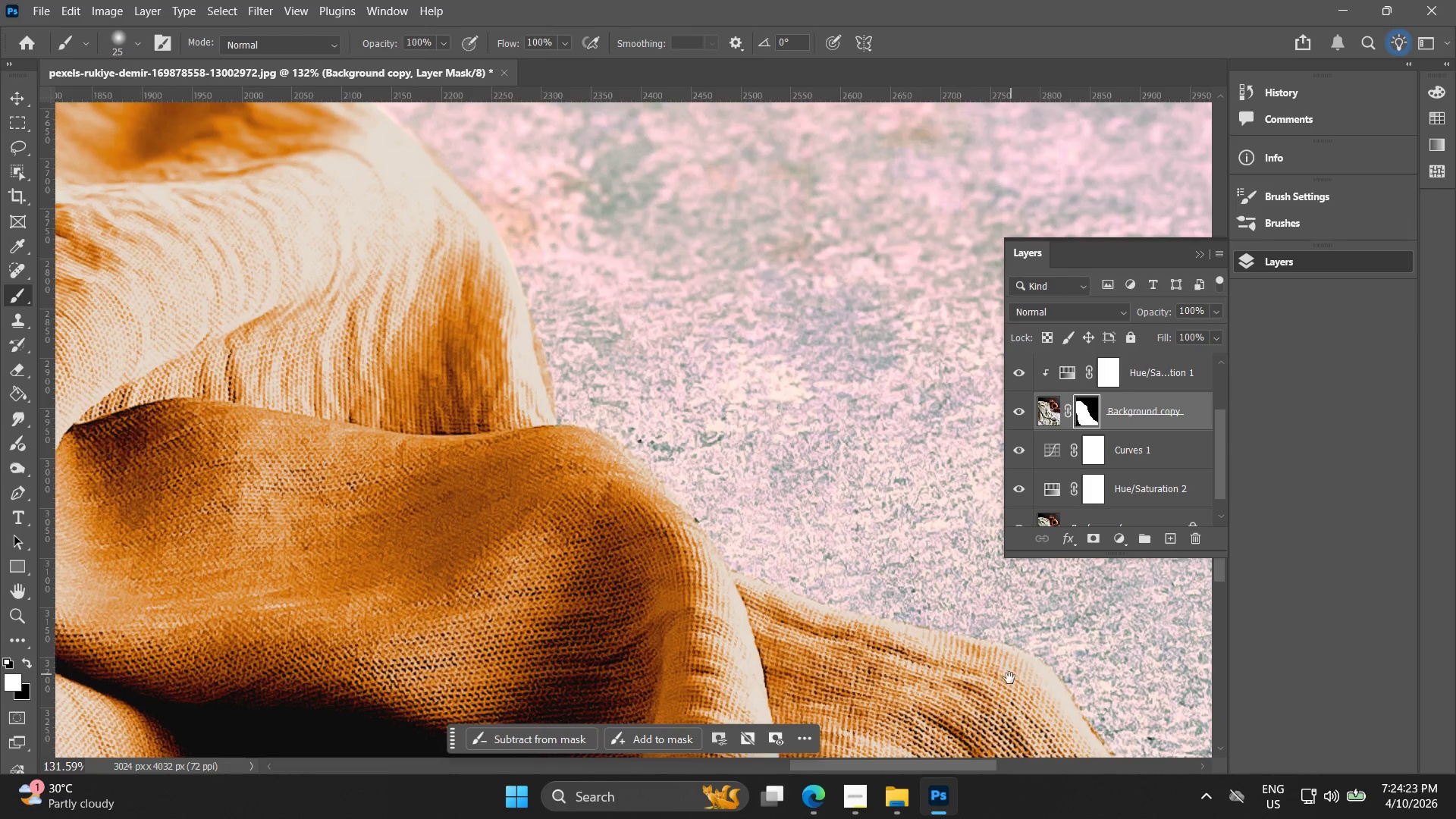 
hold_key(key=Space, duration=0.59)
 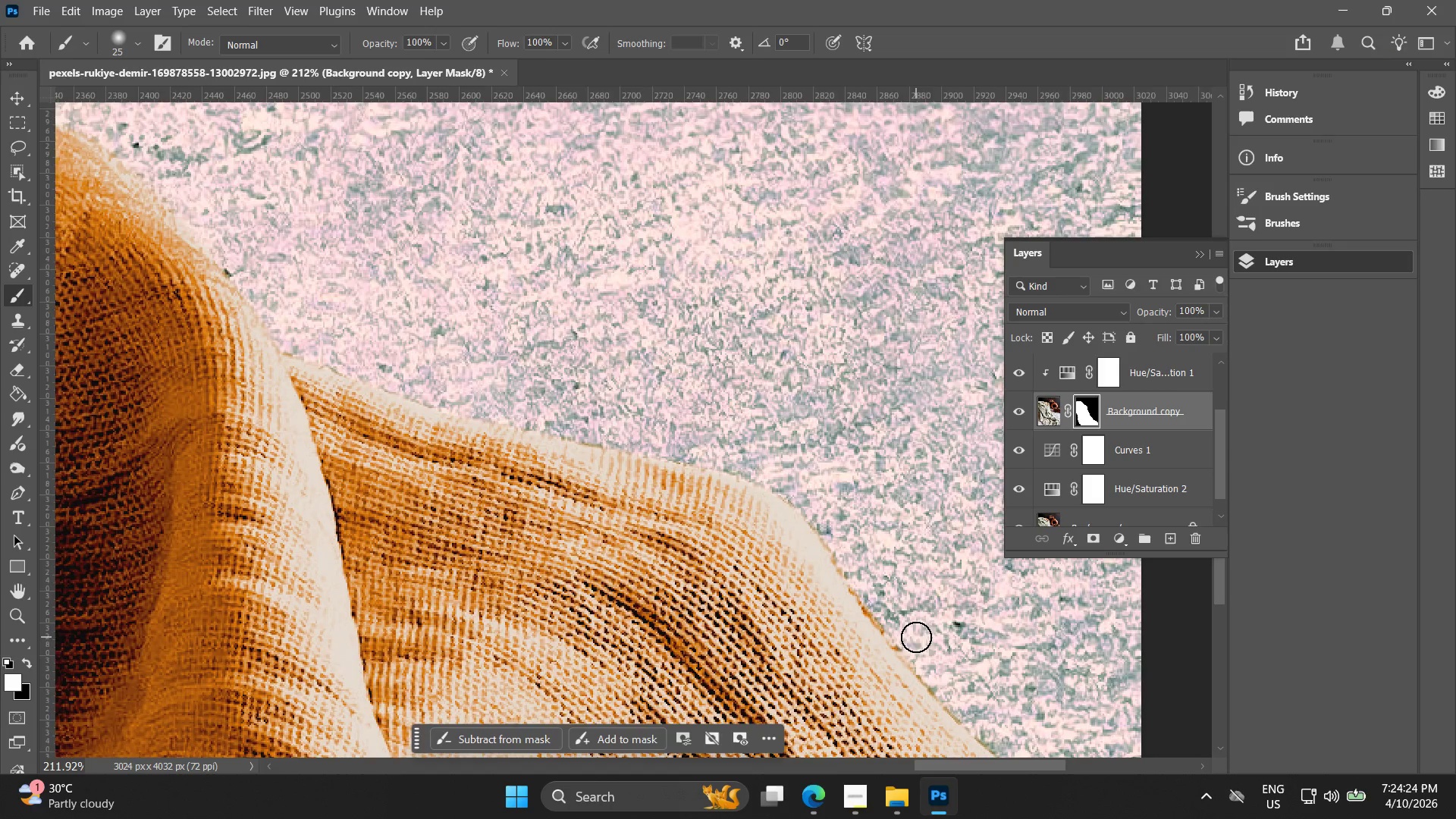 
left_click_drag(start_coordinate=[1021, 686], to_coordinate=[812, 577])
 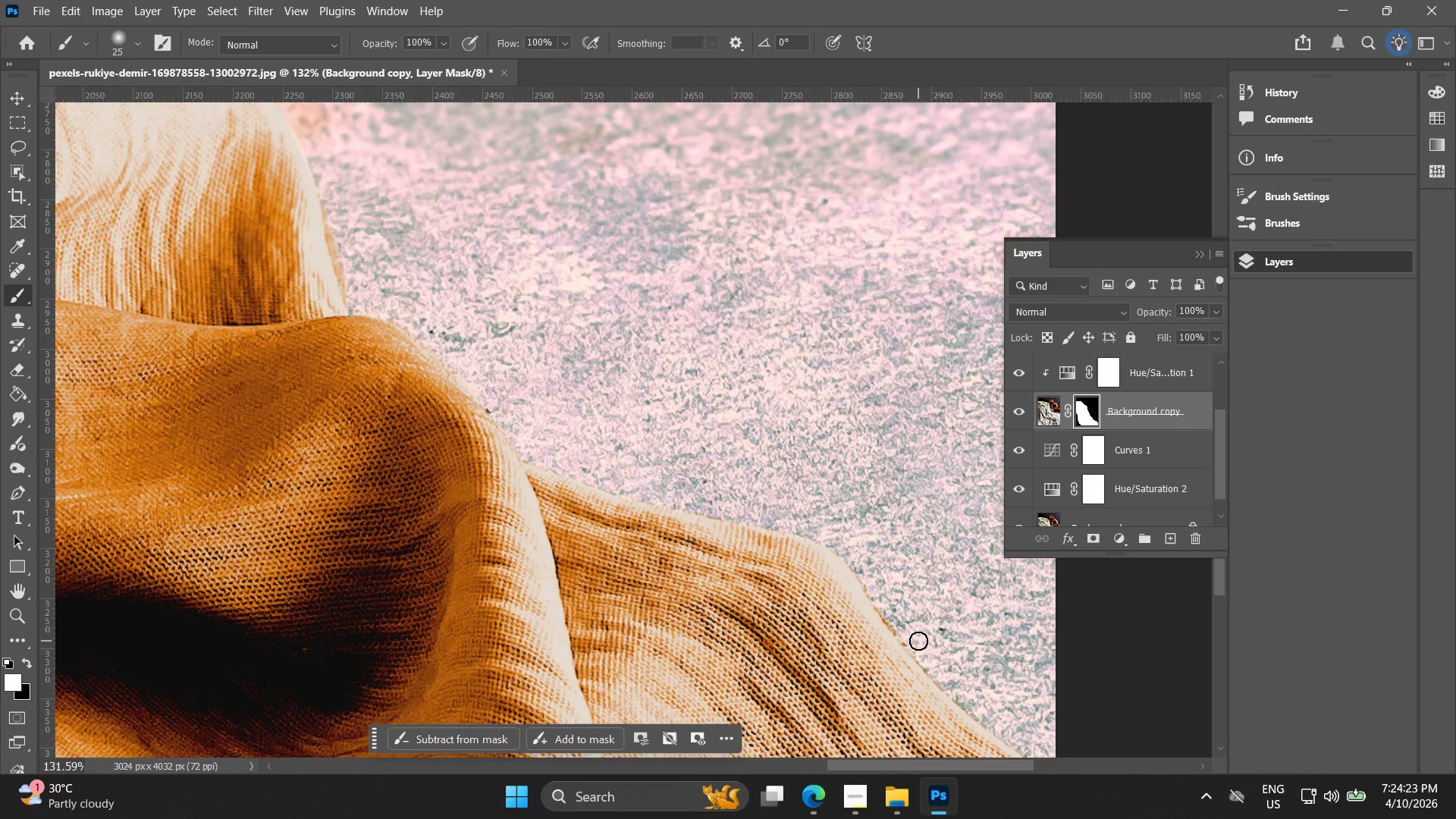 
key(Alt+AltLeft)
 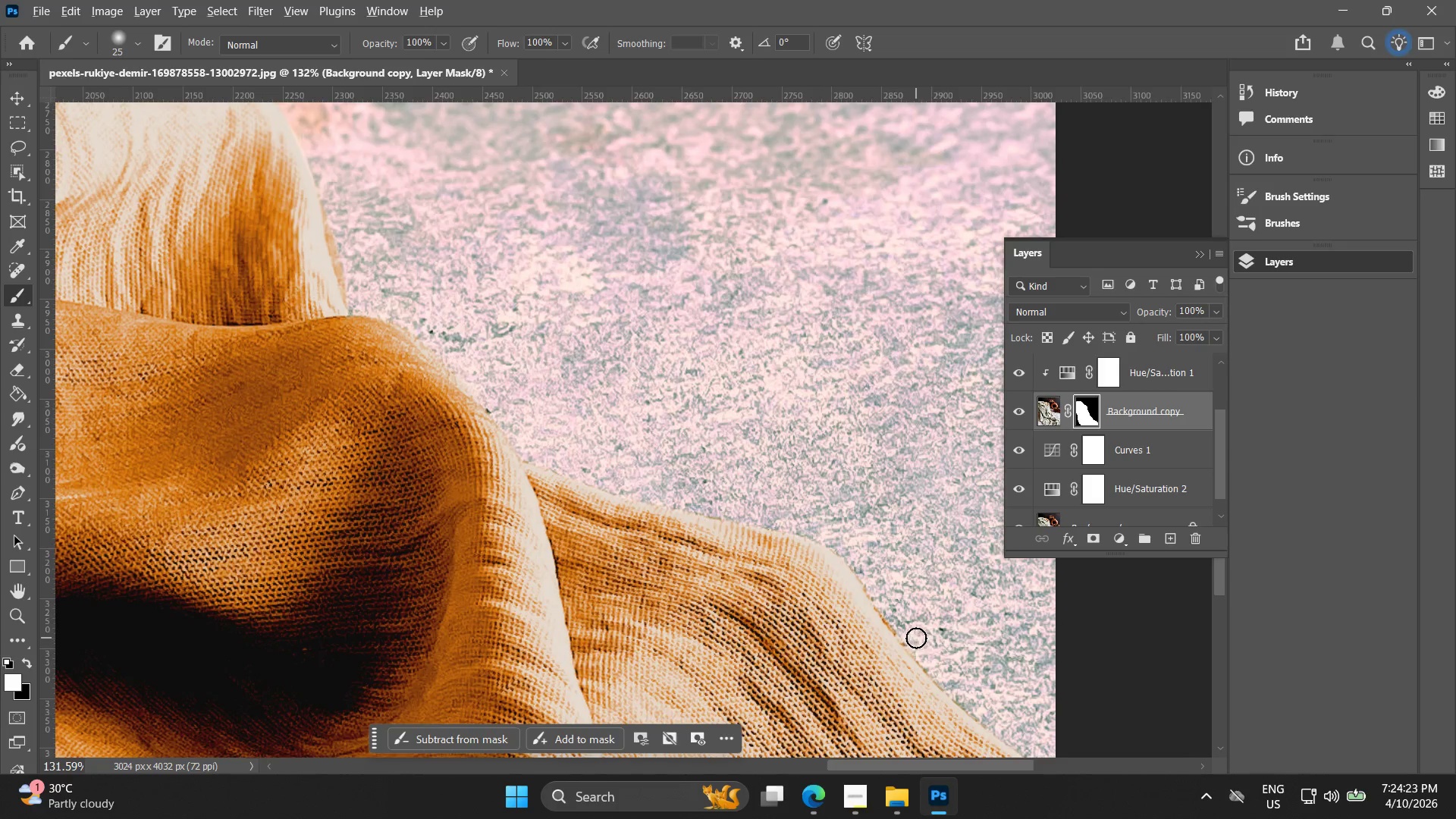 
hold_key(key=Space, duration=0.42)
 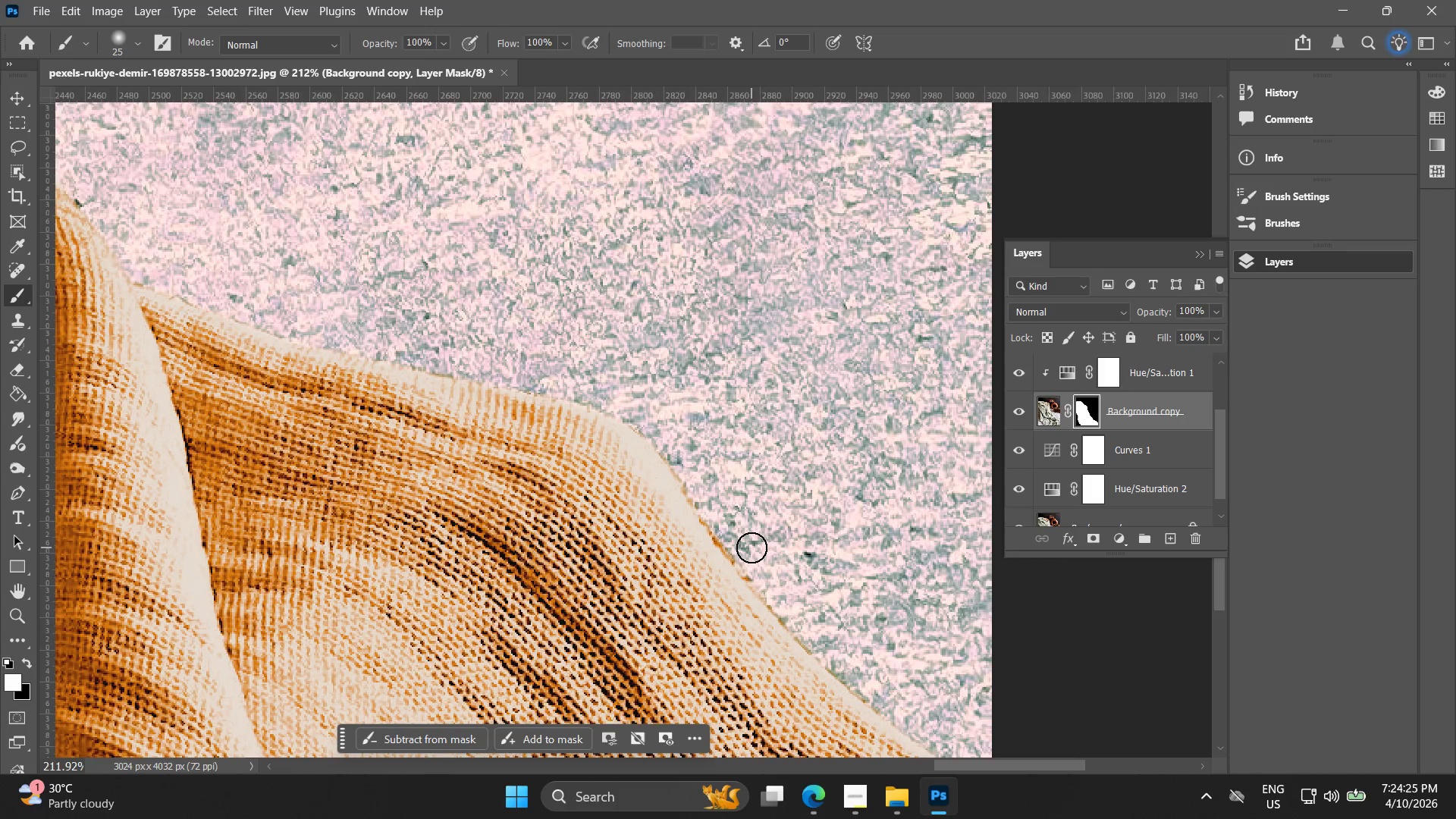 
left_click_drag(start_coordinate=[902, 623], to_coordinate=[753, 554])
 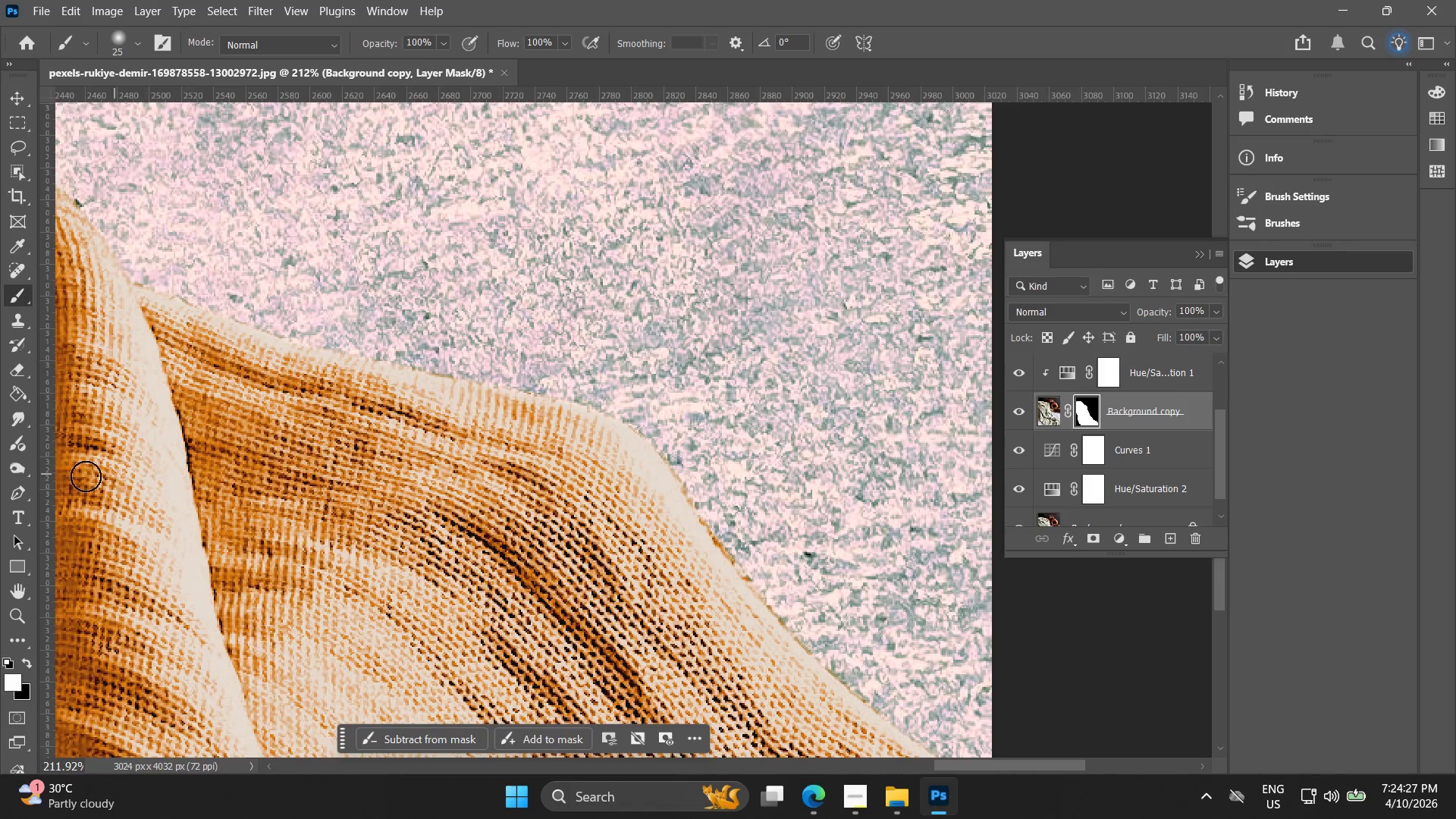 
scroll: coordinate [916, 638], scroll_direction: up, amount: 5.0
 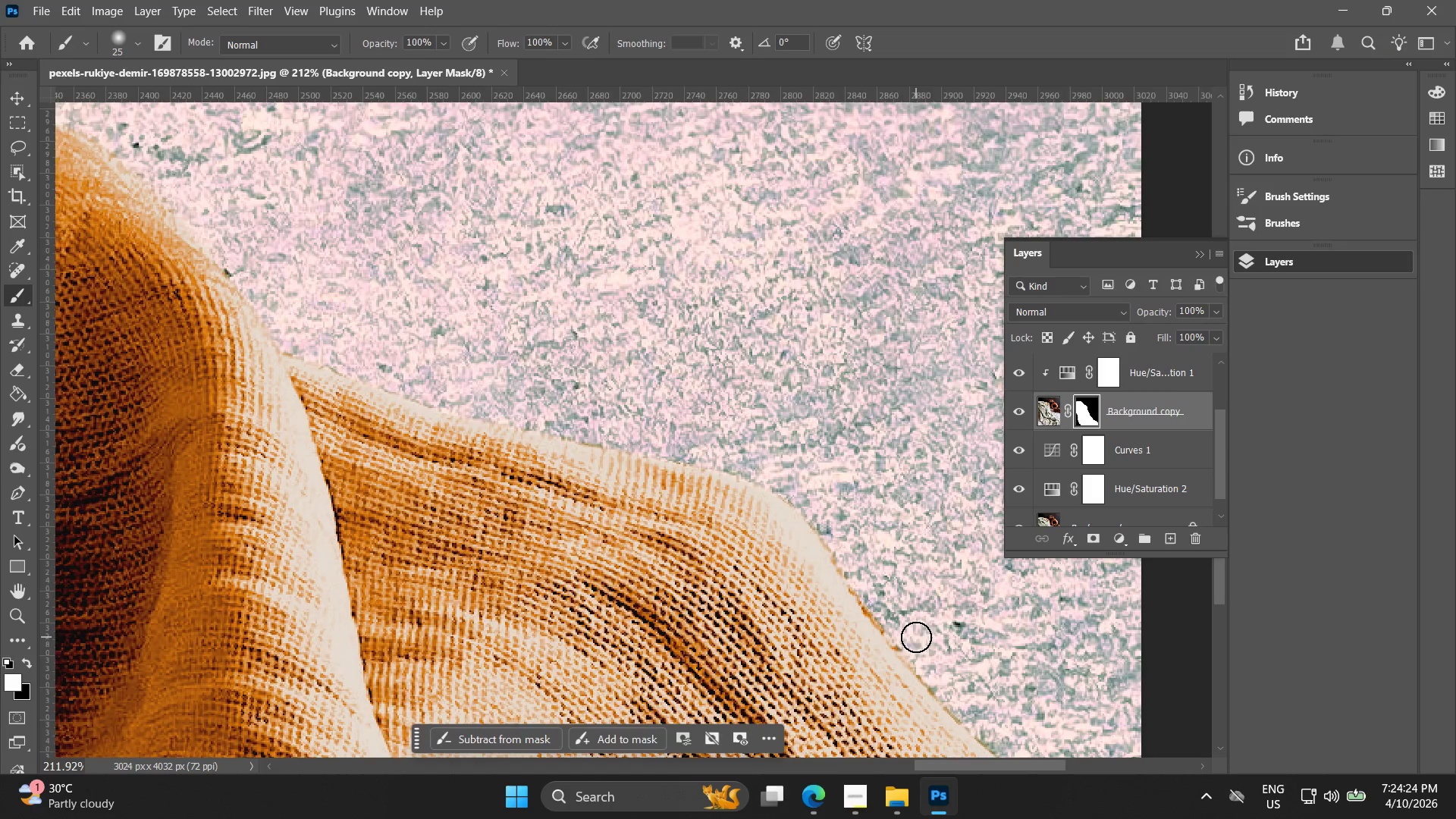 
left_click([20, 382])
 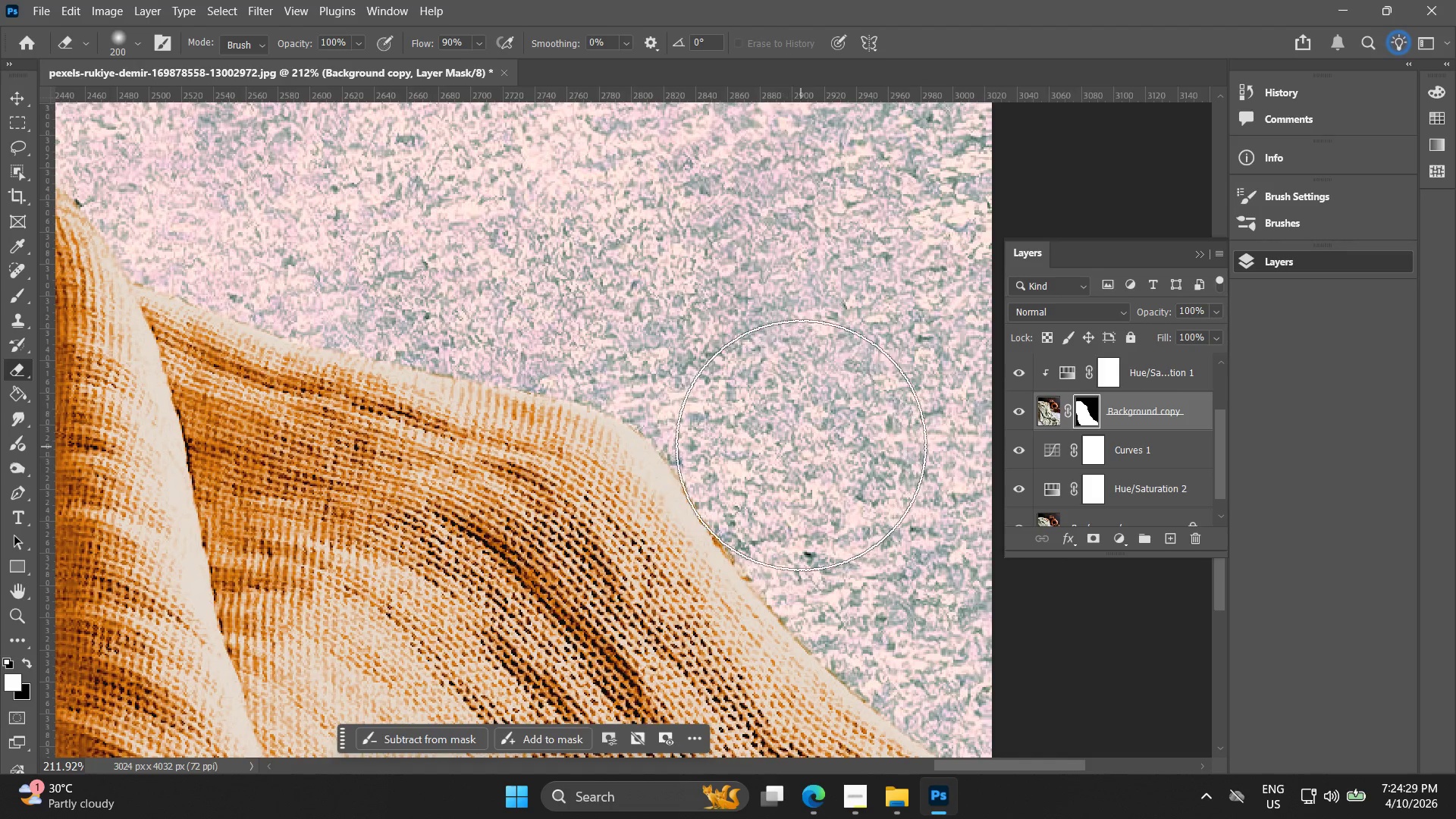 
left_click_drag(start_coordinate=[813, 431], to_coordinate=[976, 620])
 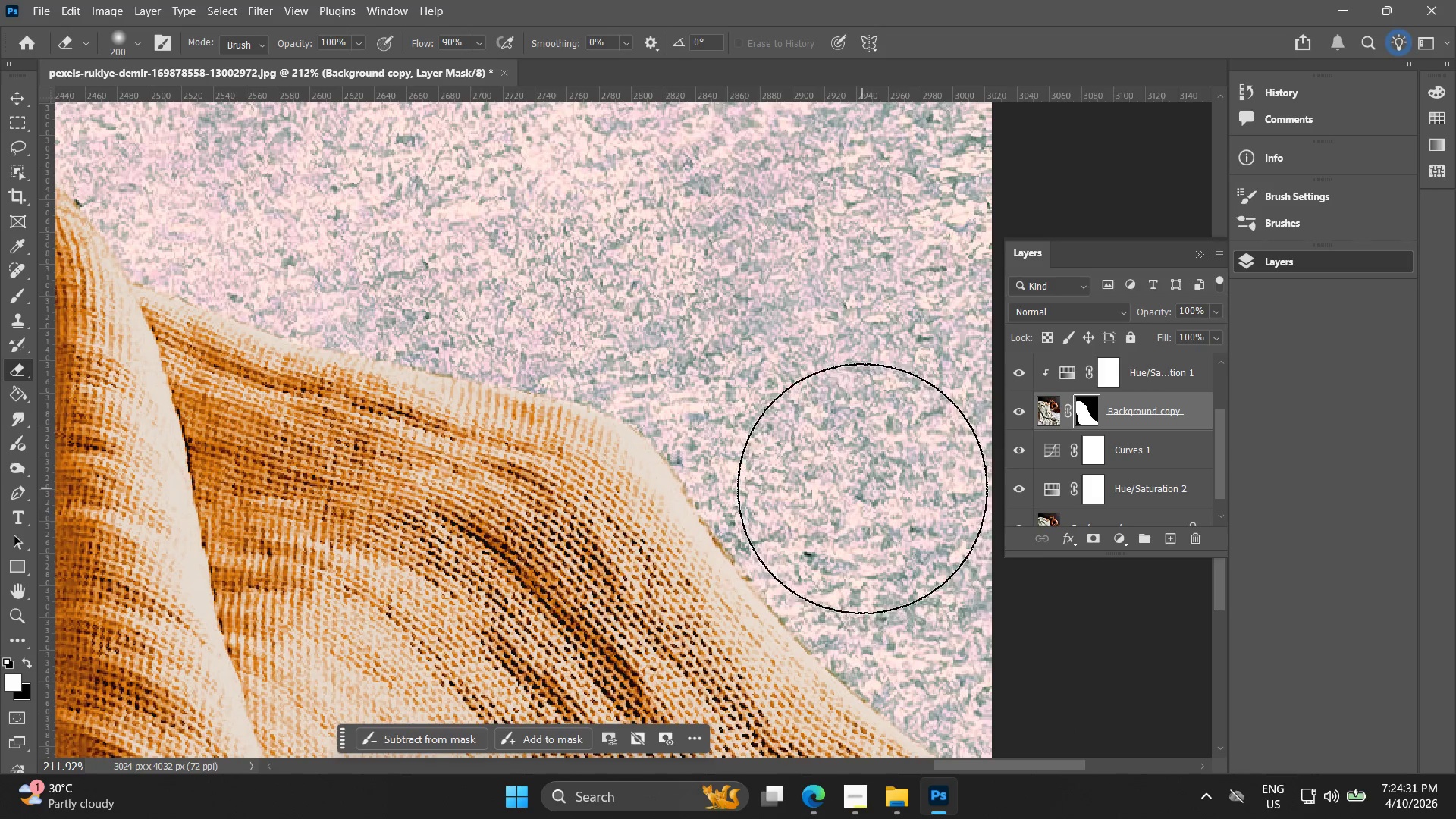 
hold_key(key=AltLeft, duration=0.66)
 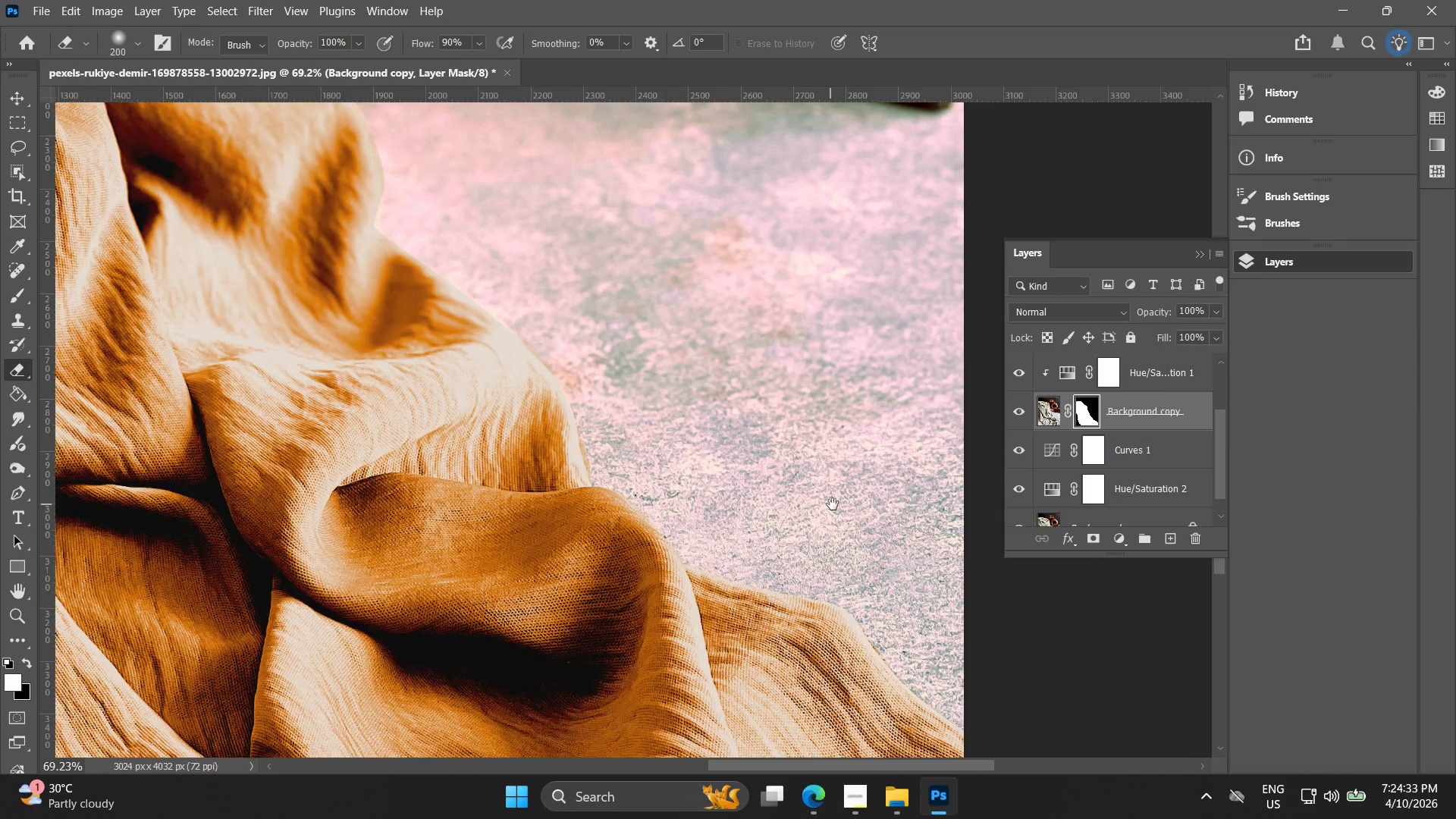 
hold_key(key=Space, duration=0.45)
 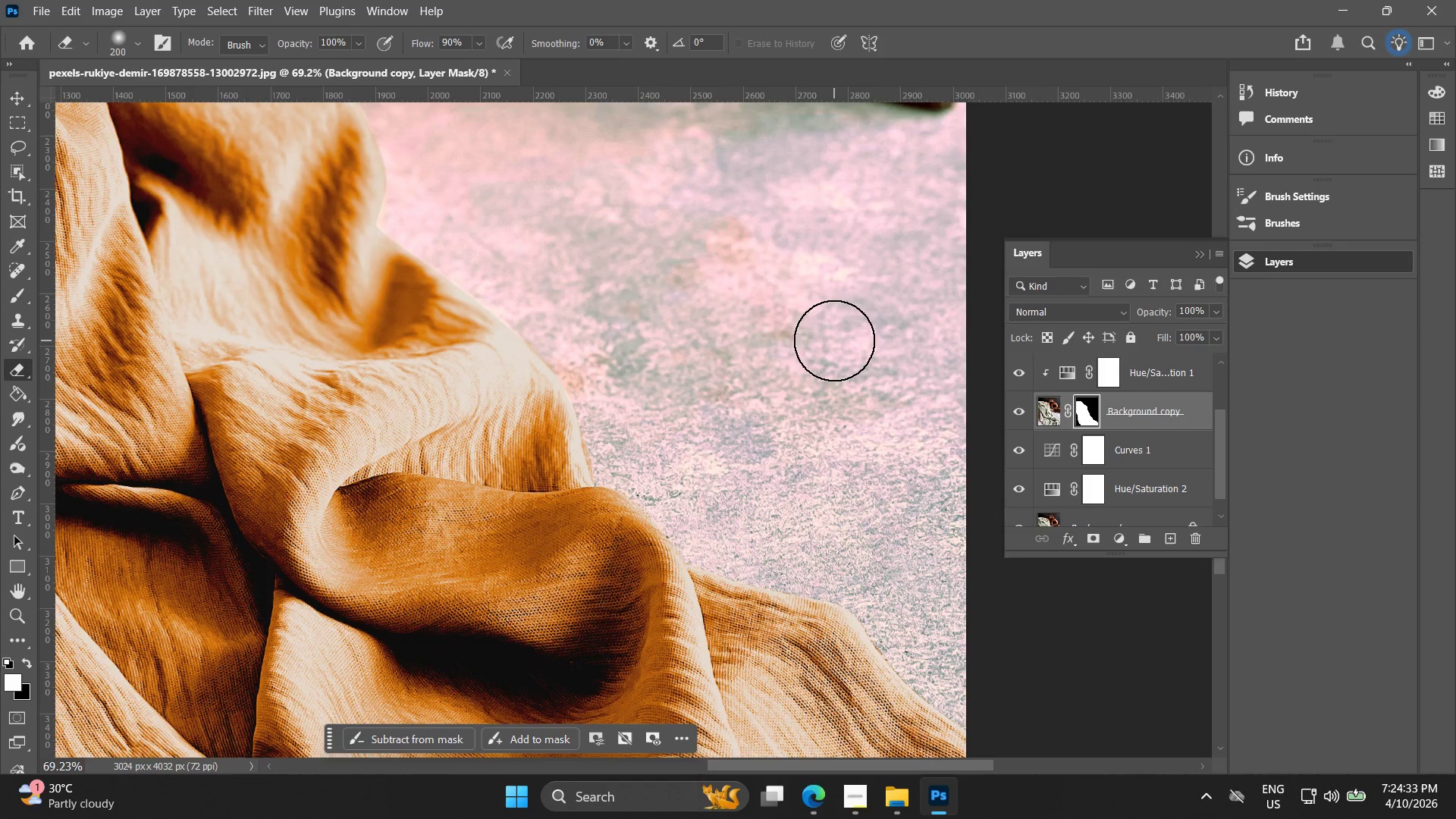 
left_click_drag(start_coordinate=[762, 368], to_coordinate=[833, 504])
 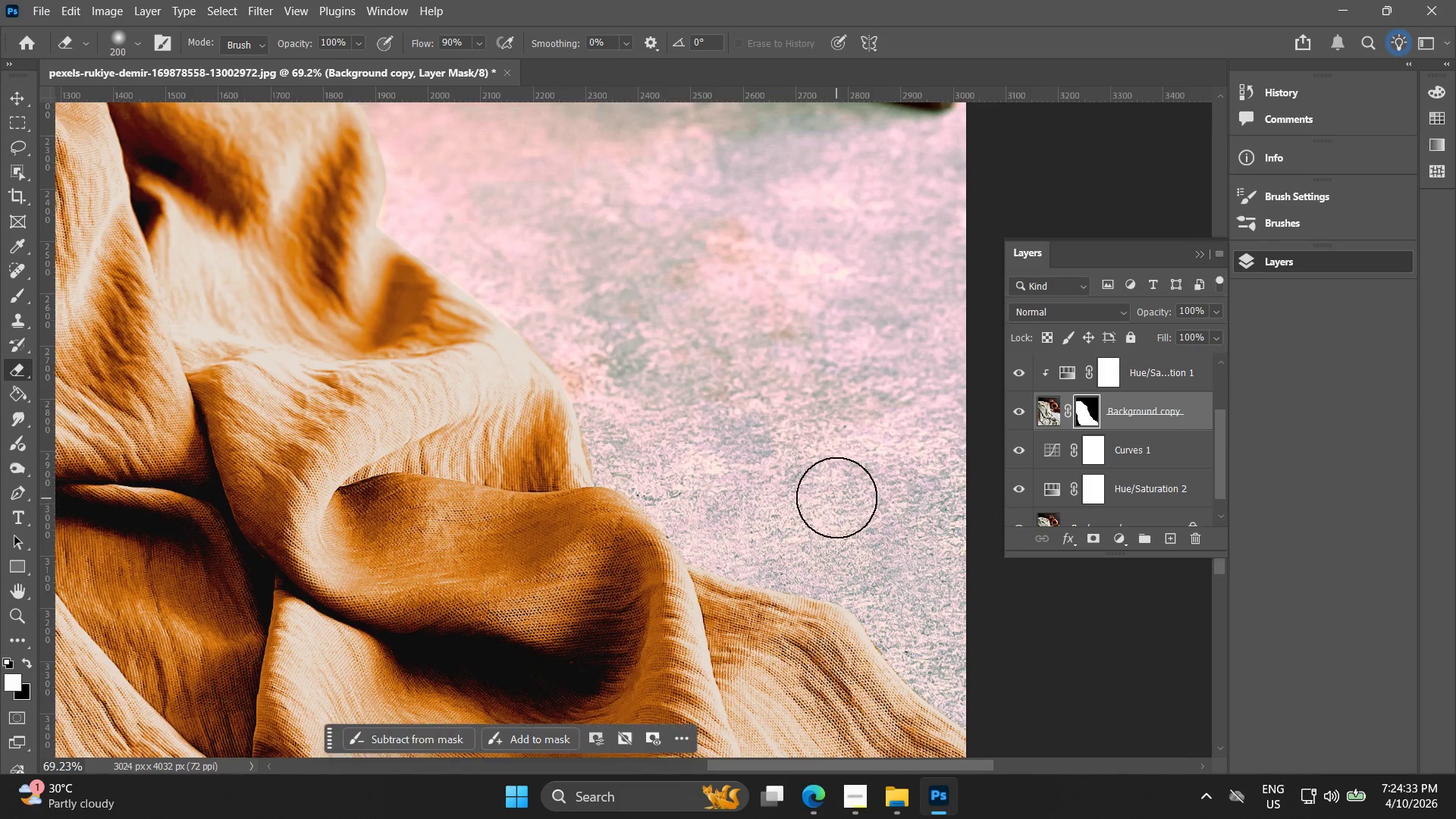 
scroll: coordinate [843, 500], scroll_direction: down, amount: 12.0
 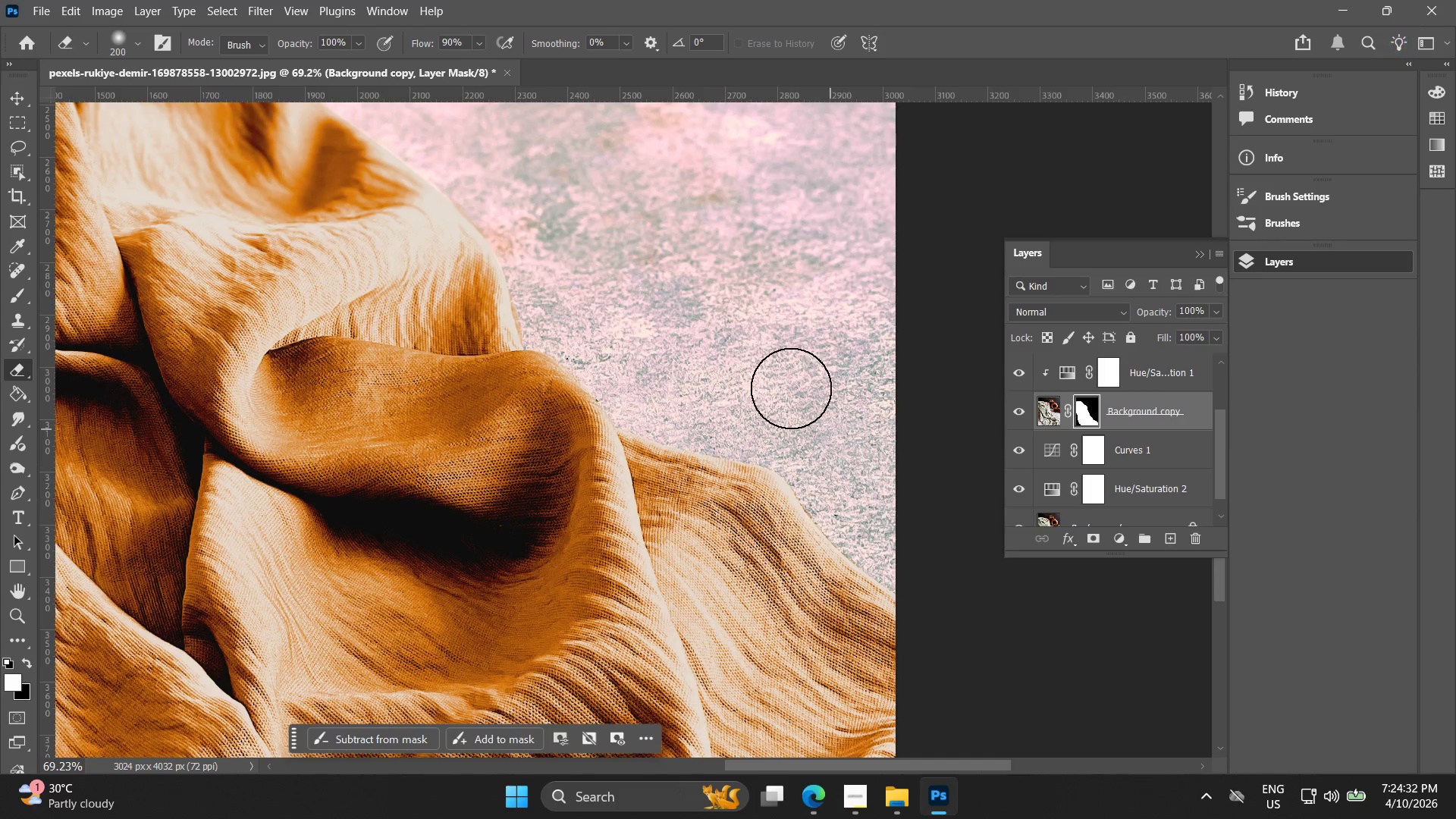 
left_click_drag(start_coordinate=[821, 471], to_coordinate=[720, 254])
 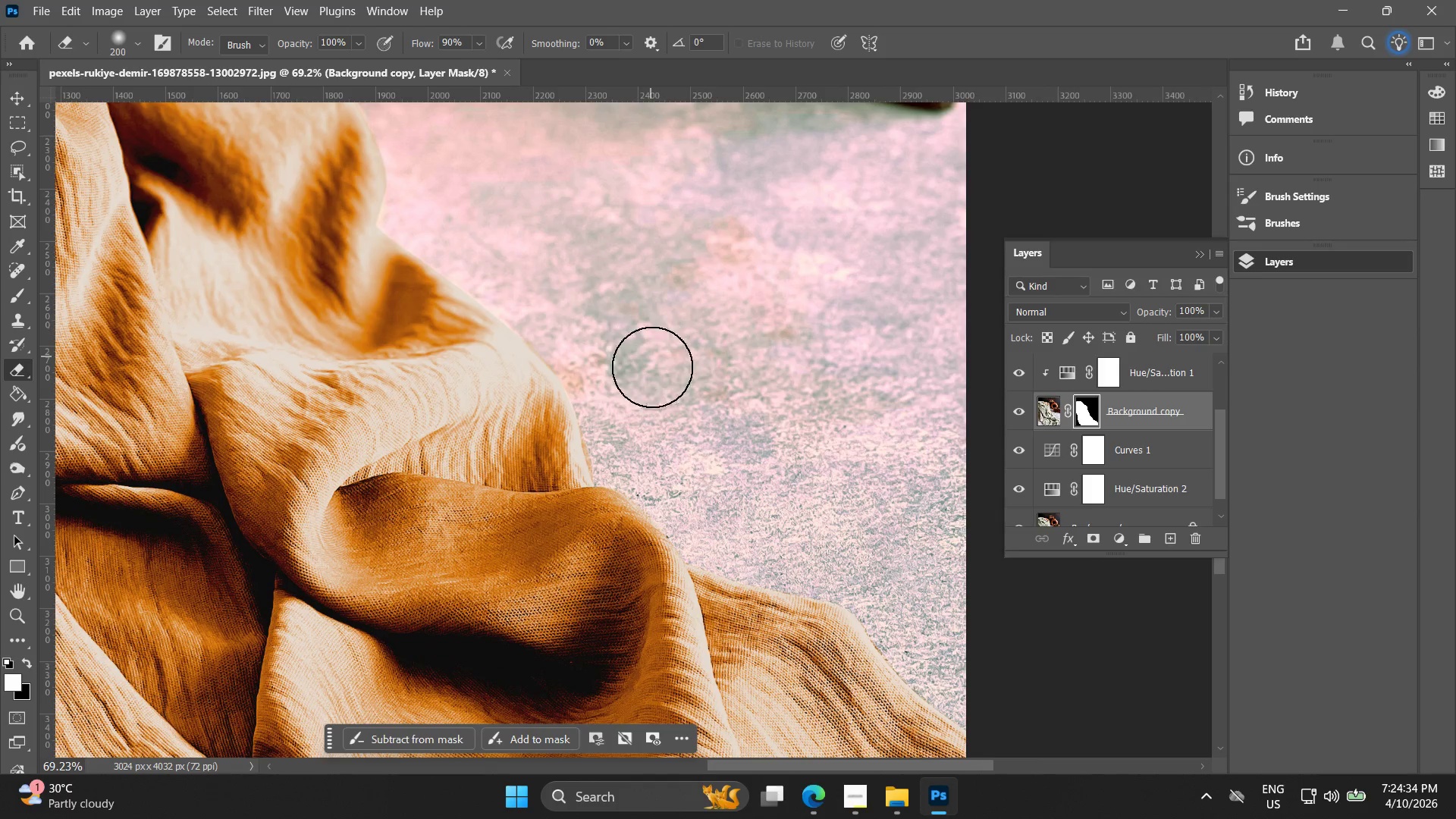 
left_click_drag(start_coordinate=[626, 379], to_coordinate=[588, 312])
 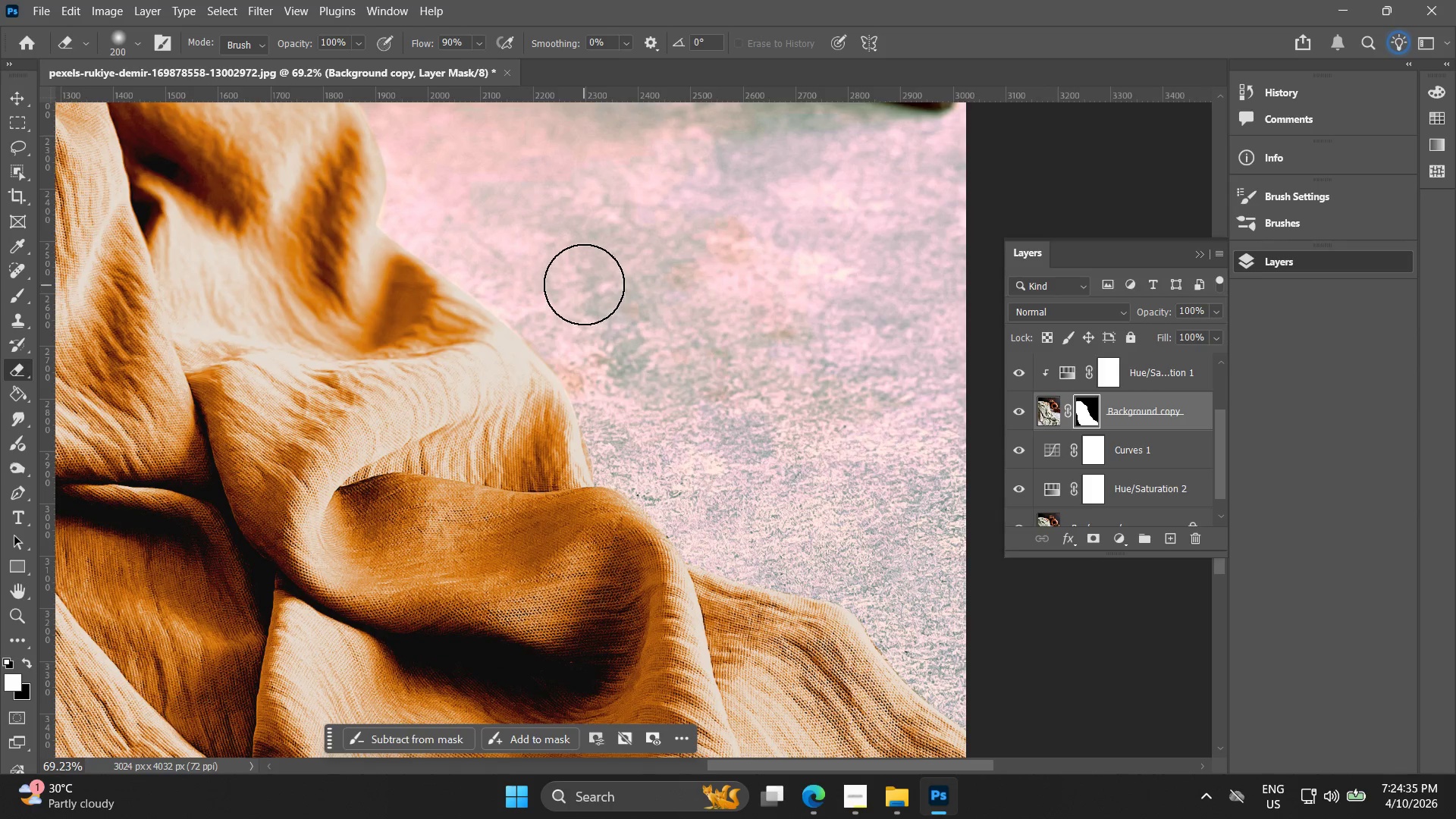 
key(Alt+AltLeft)
 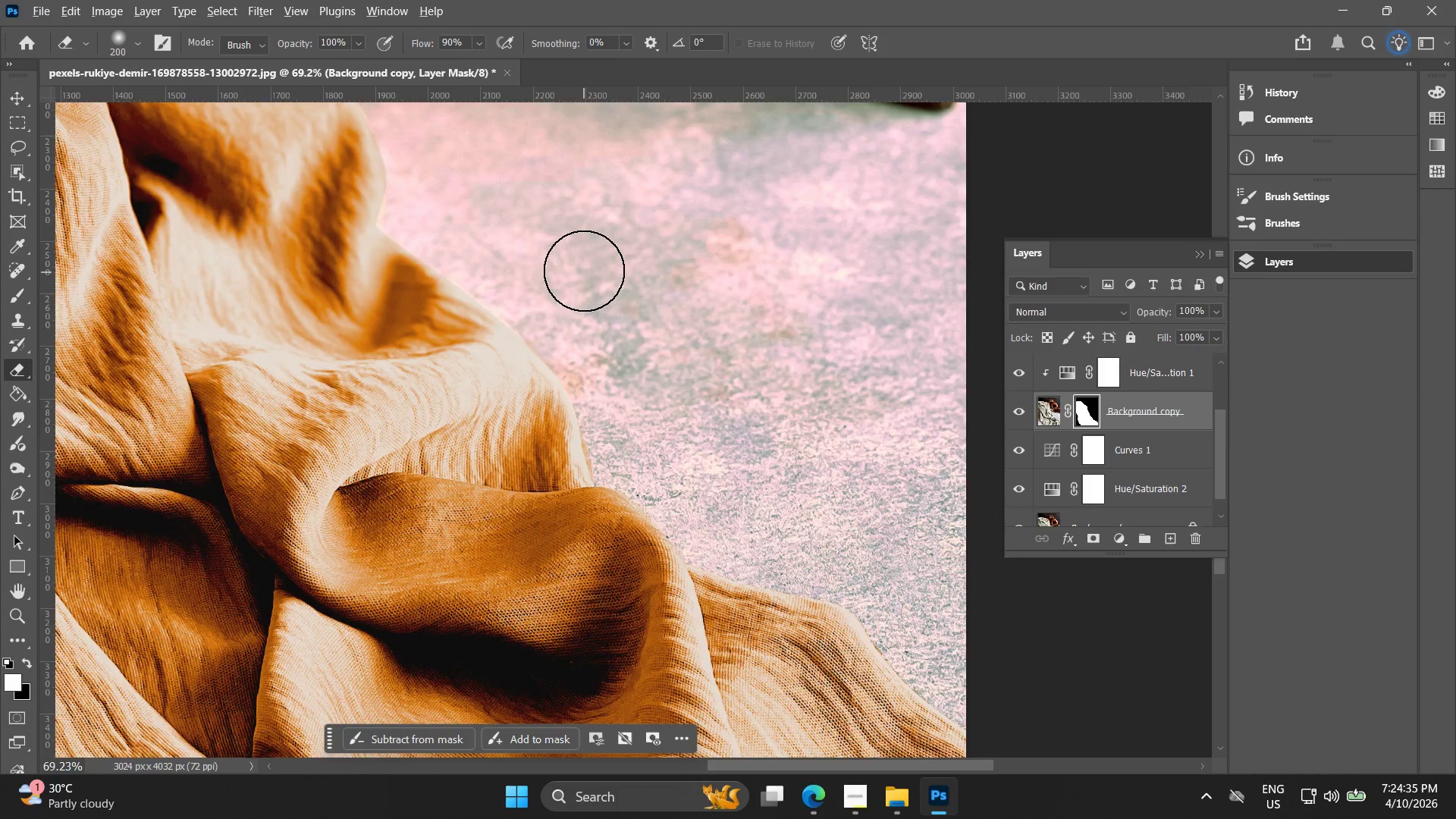 
hold_key(key=Space, duration=0.44)
 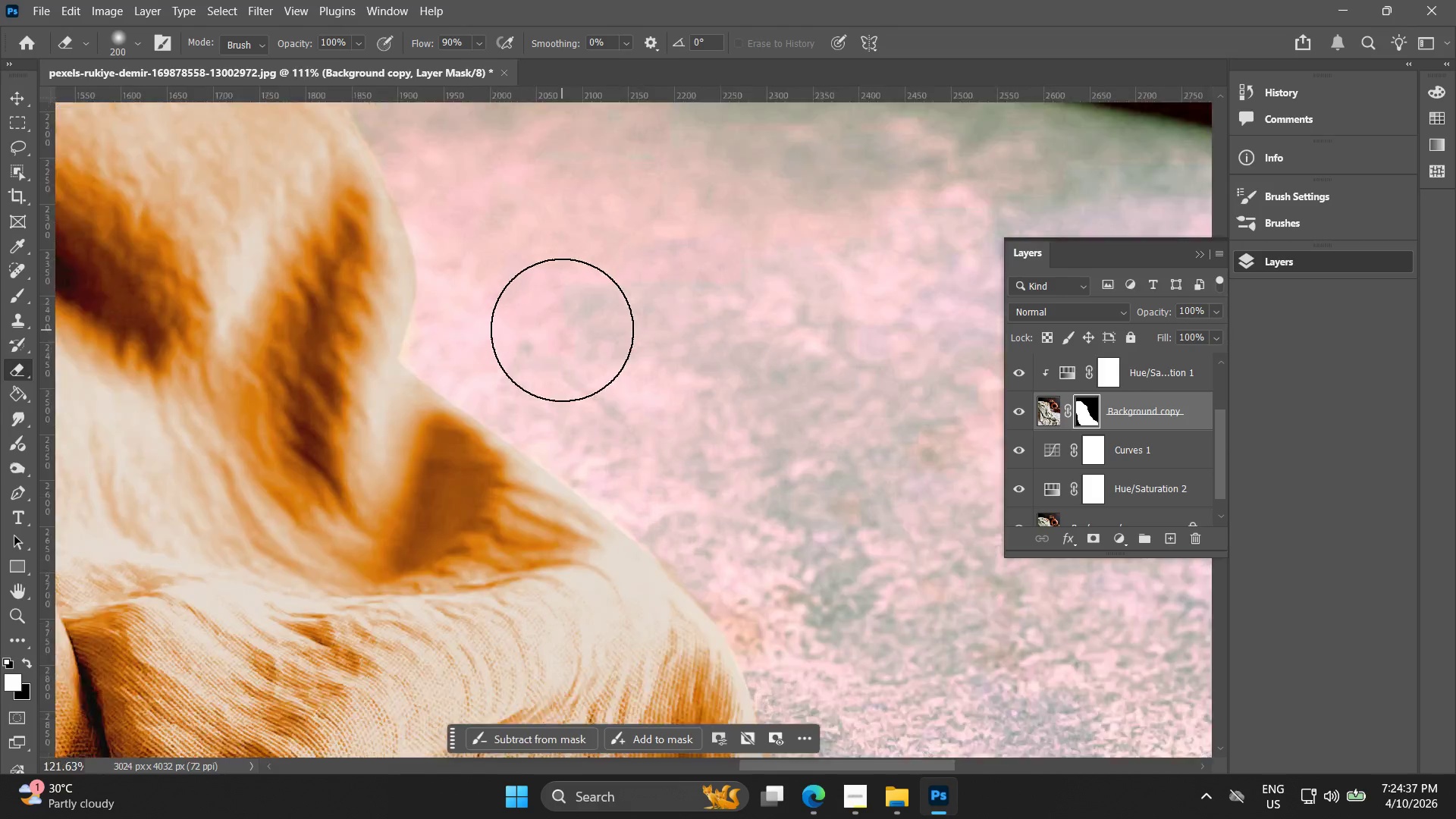 
left_click_drag(start_coordinate=[575, 265], to_coordinate=[653, 366])
 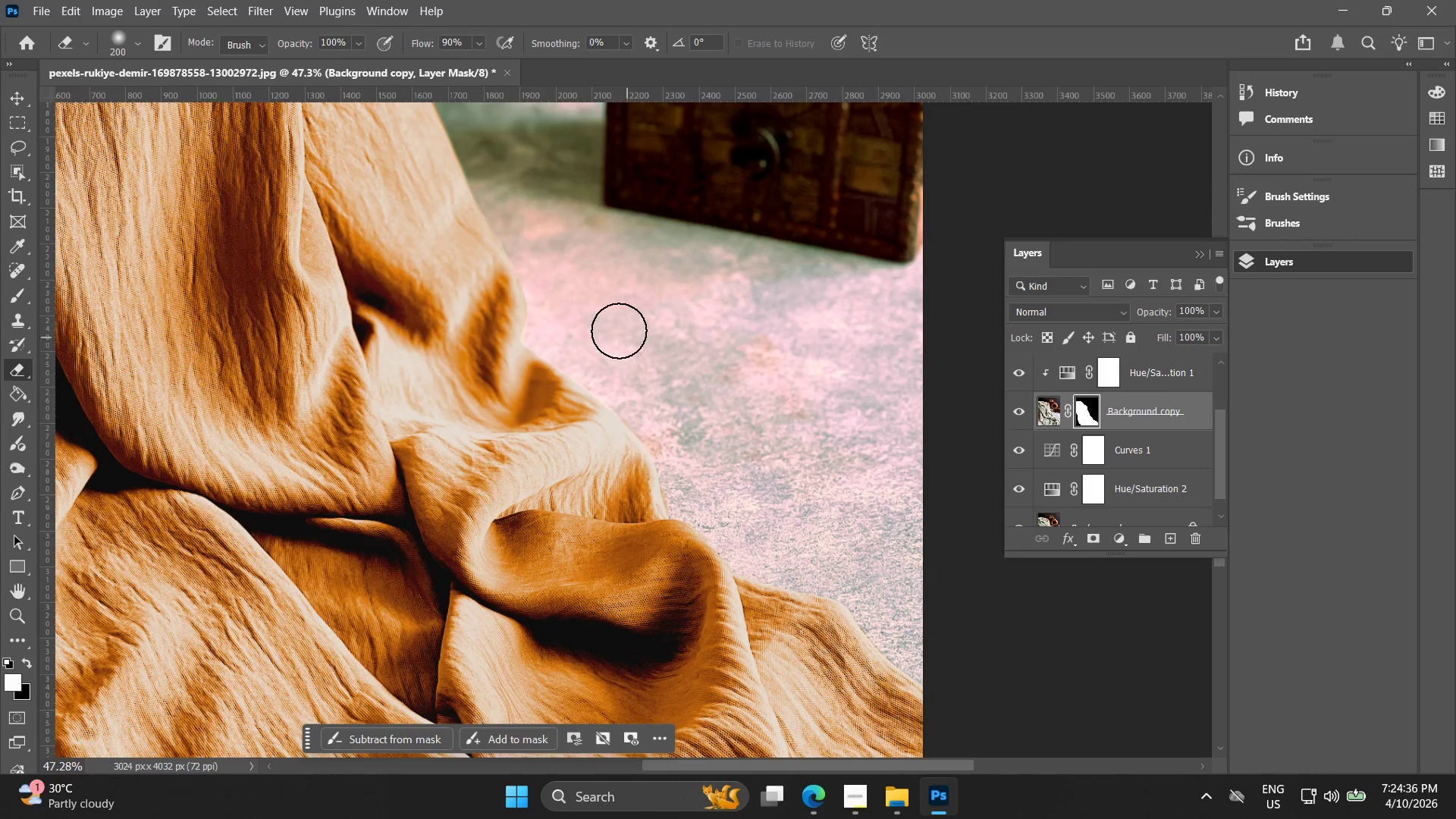 
scroll: coordinate [584, 271], scroll_direction: down, amount: 4.0
 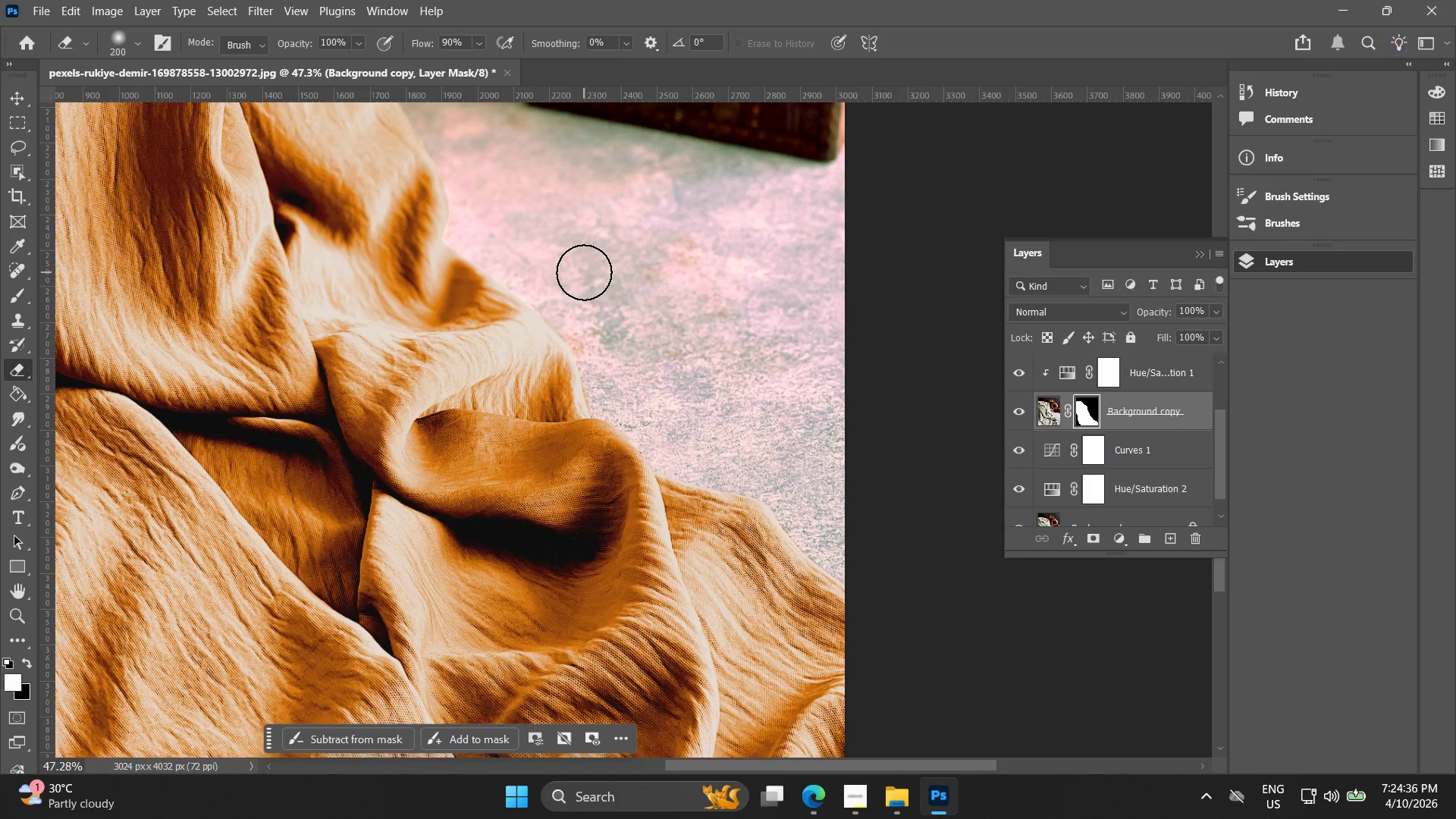 
hold_key(key=AltLeft, duration=0.72)
 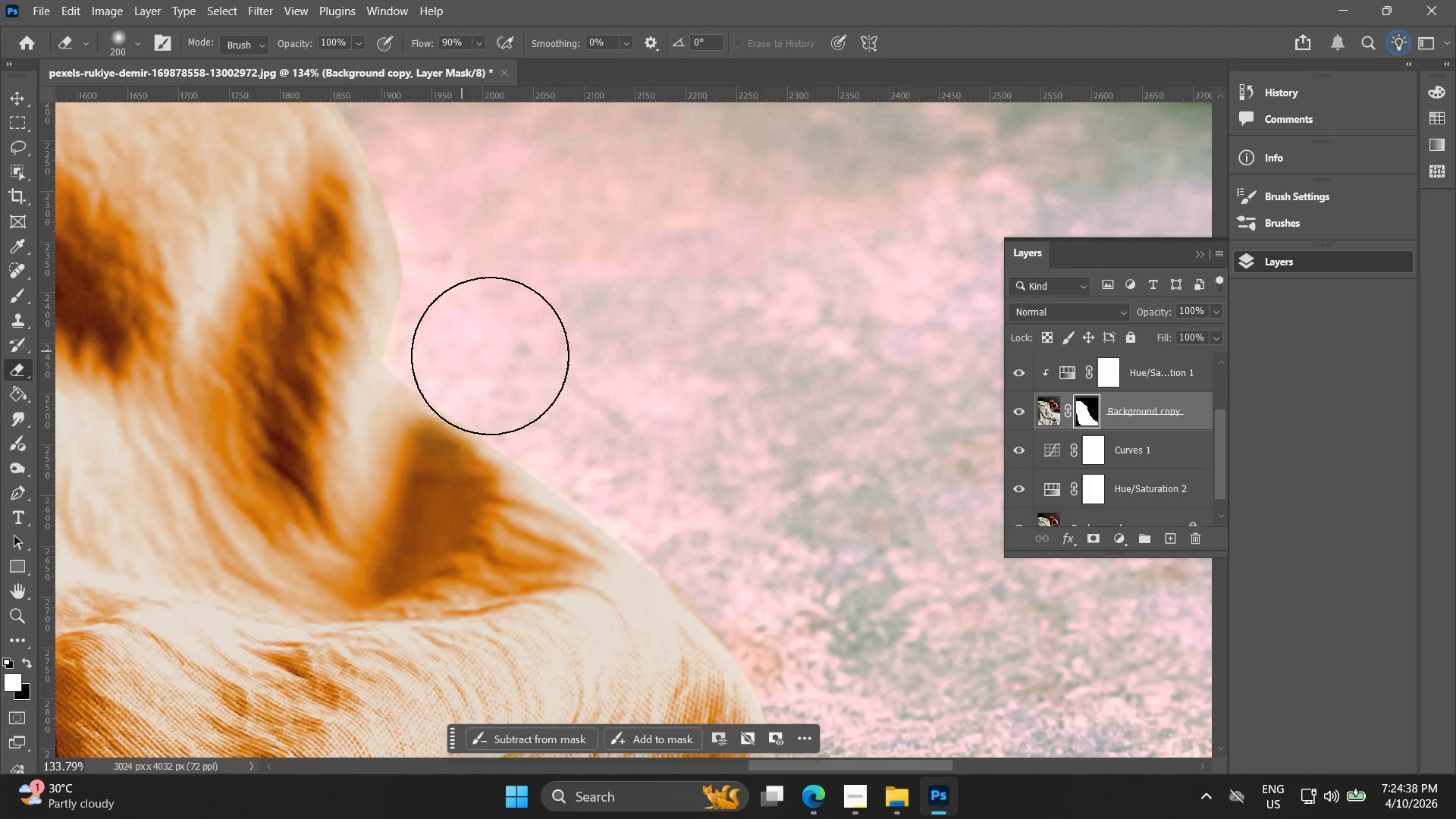 
left_click_drag(start_coordinate=[510, 347], to_coordinate=[500, 337])
 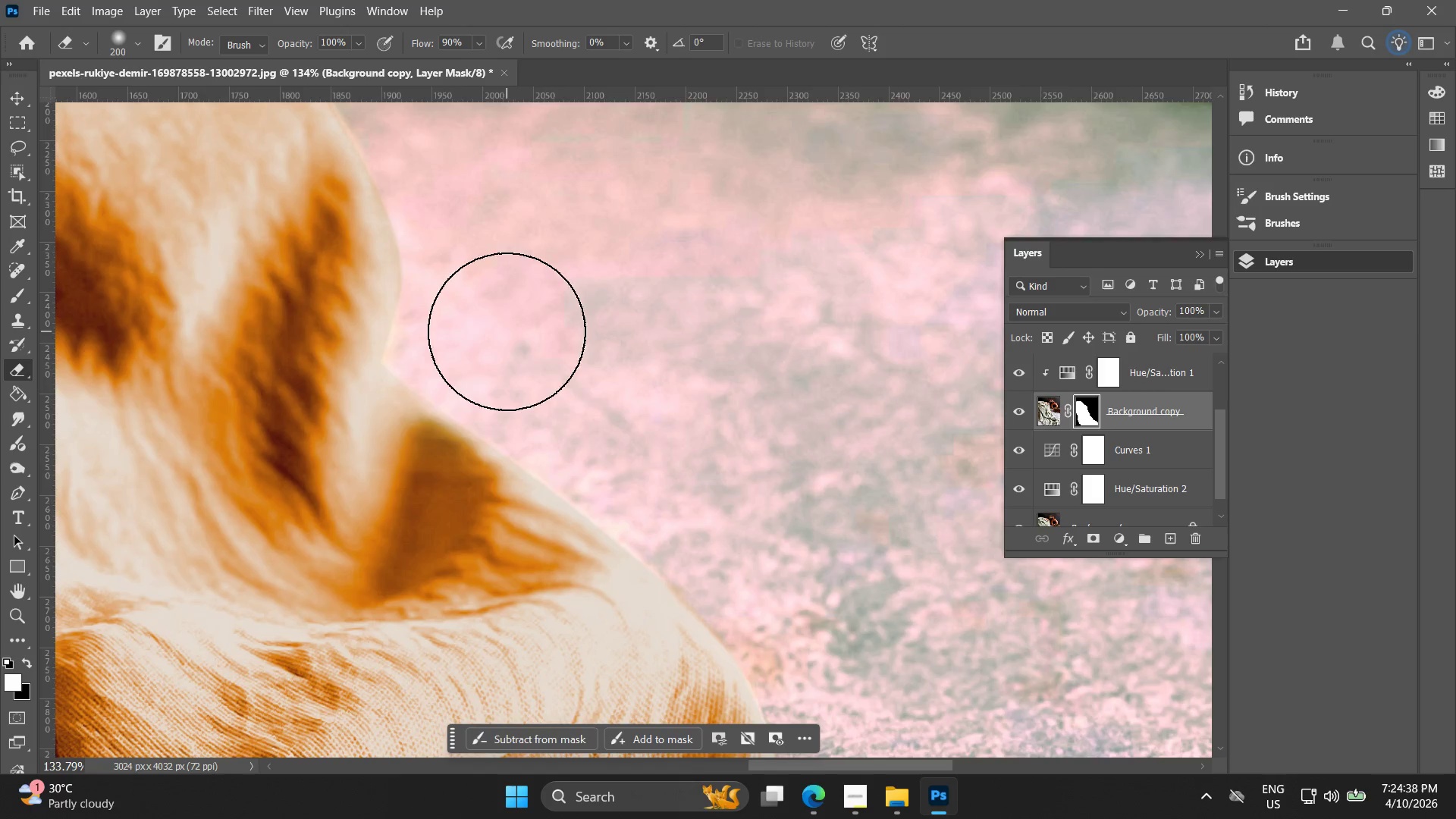 
scroll: coordinate [562, 330], scroll_direction: up, amount: 11.0
 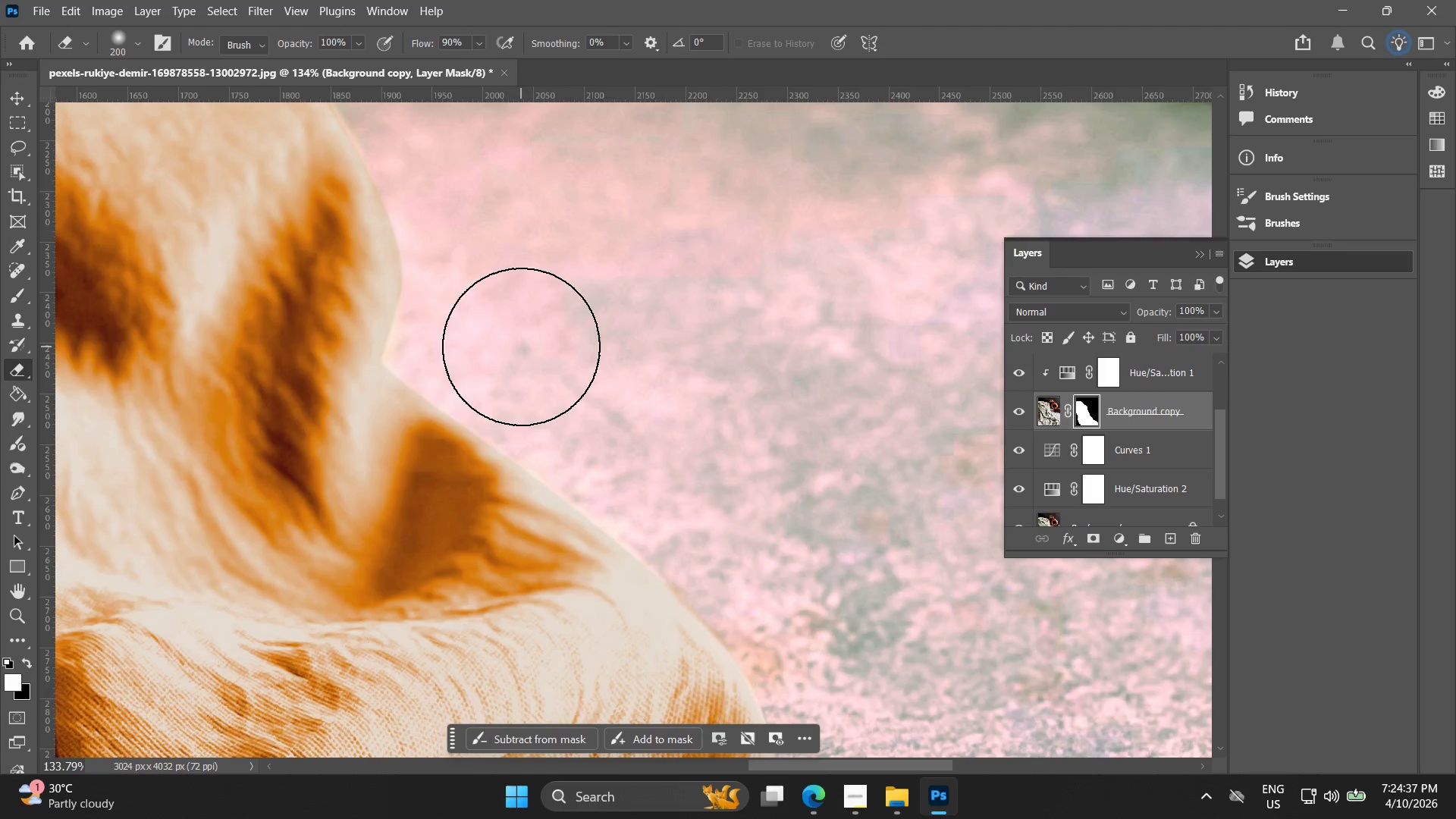 
key(Control+ControlLeft)
 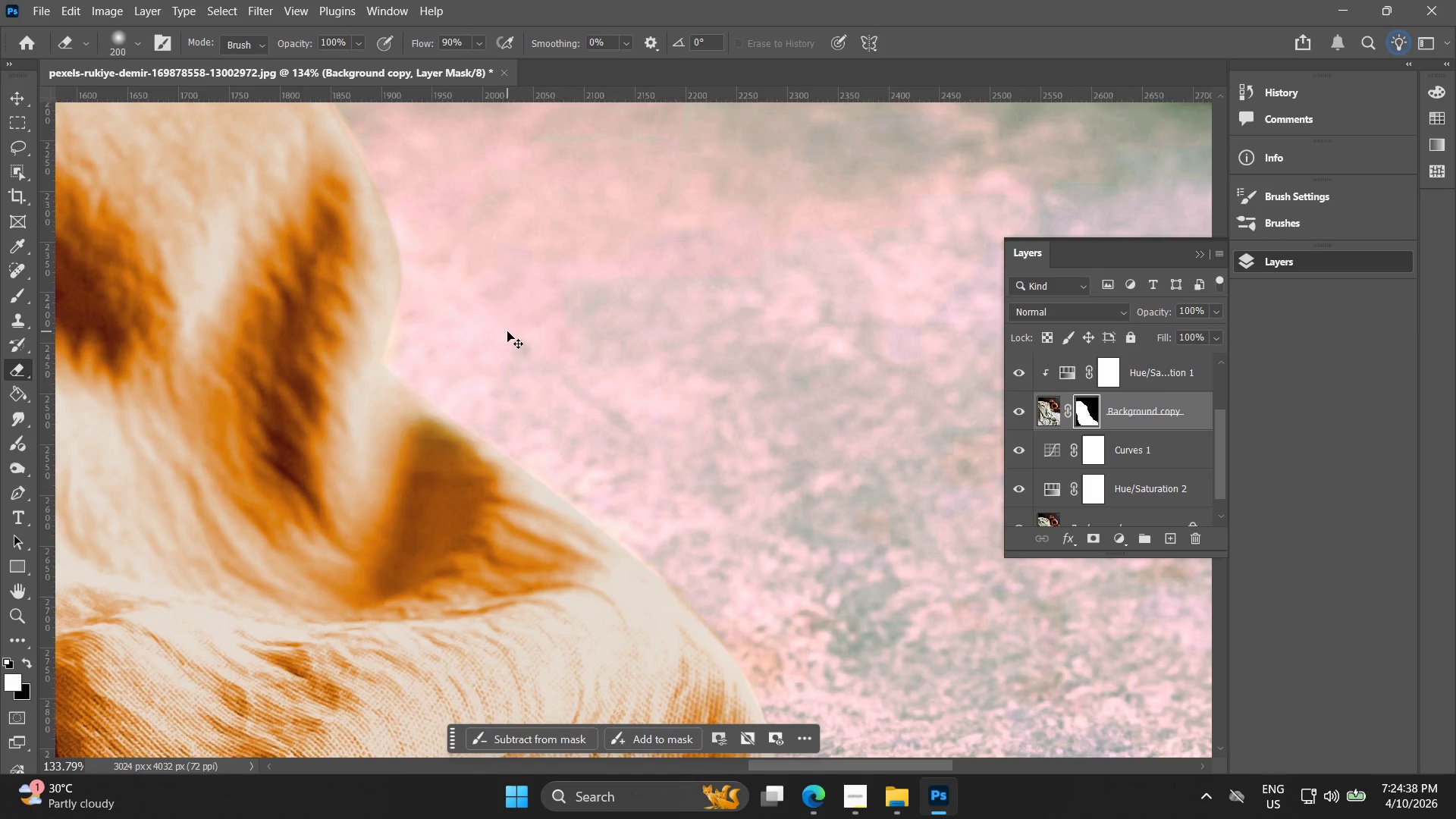 
key(Control+Z)
 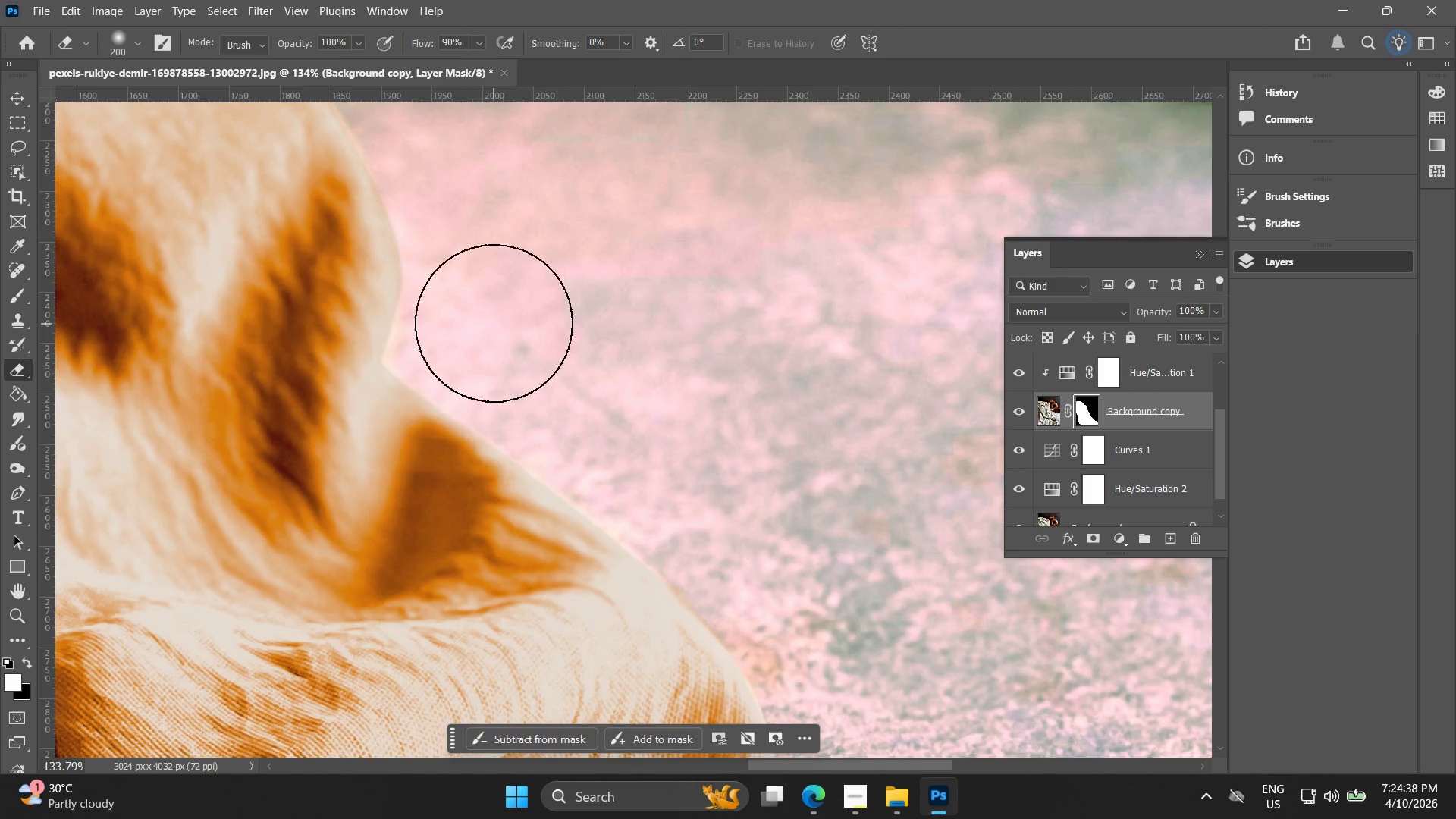 
left_click_drag(start_coordinate=[490, 323], to_coordinate=[480, 237])
 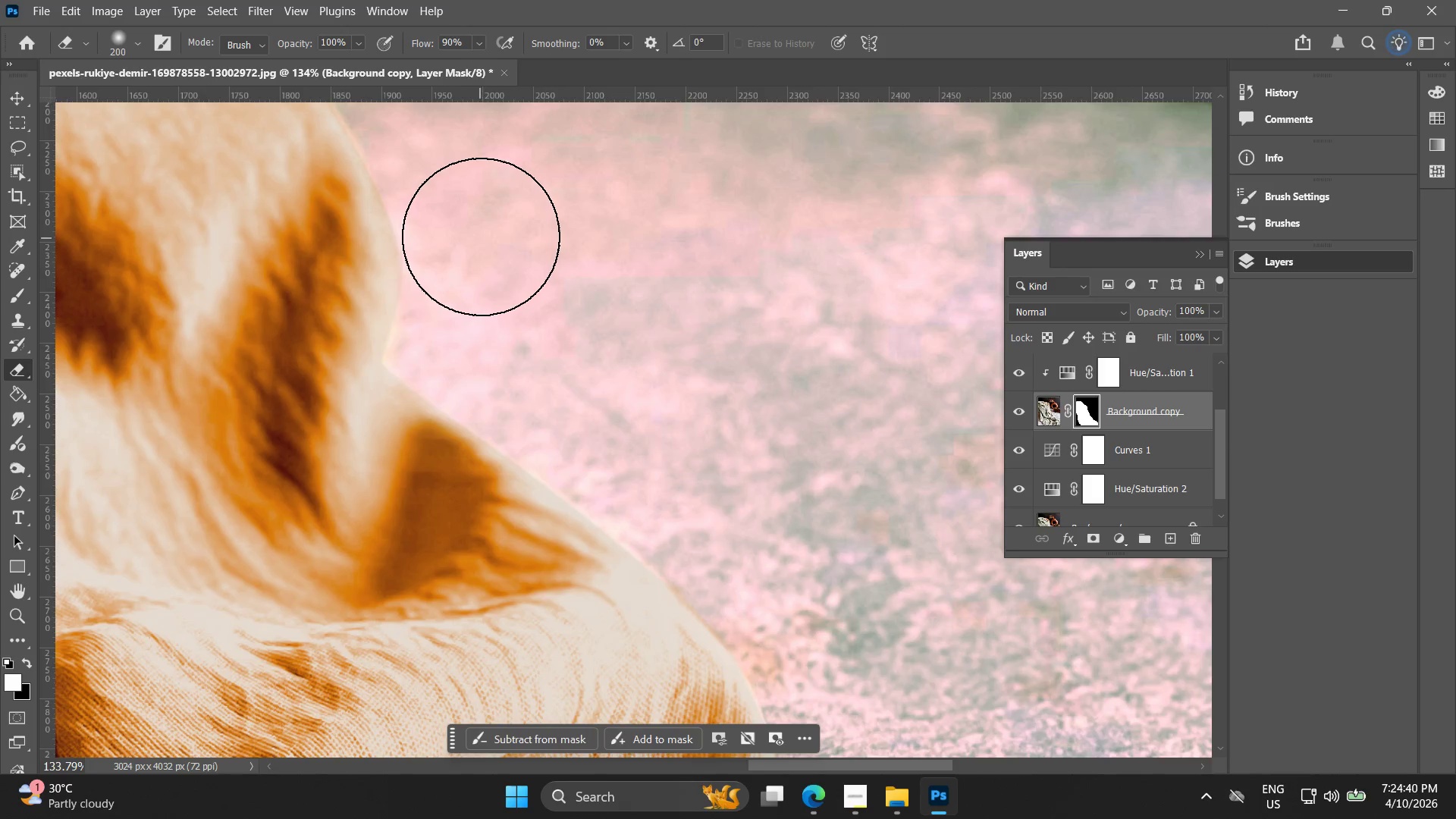 
key(Alt+AltLeft)
 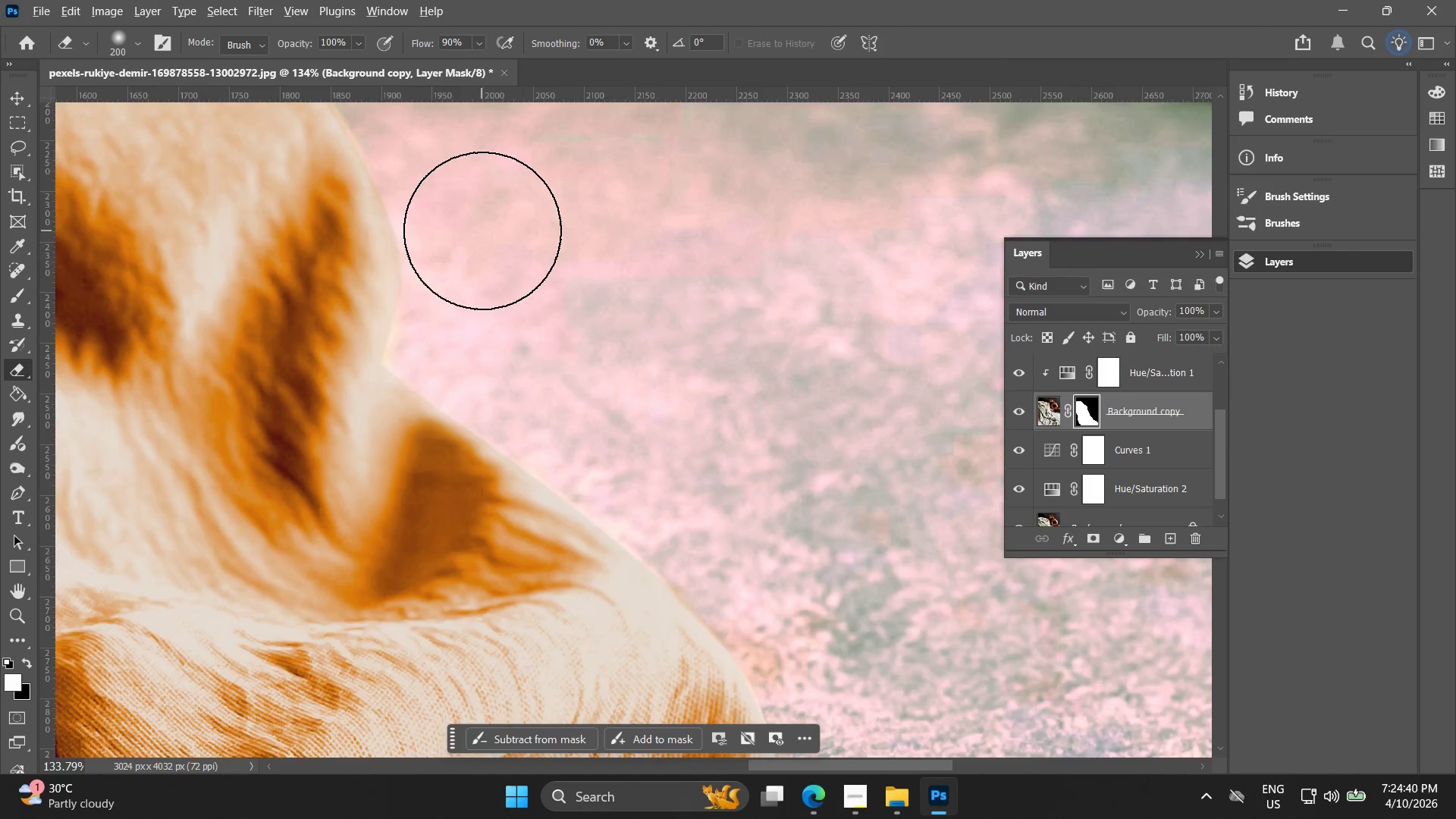 
hold_key(key=Space, duration=0.44)
 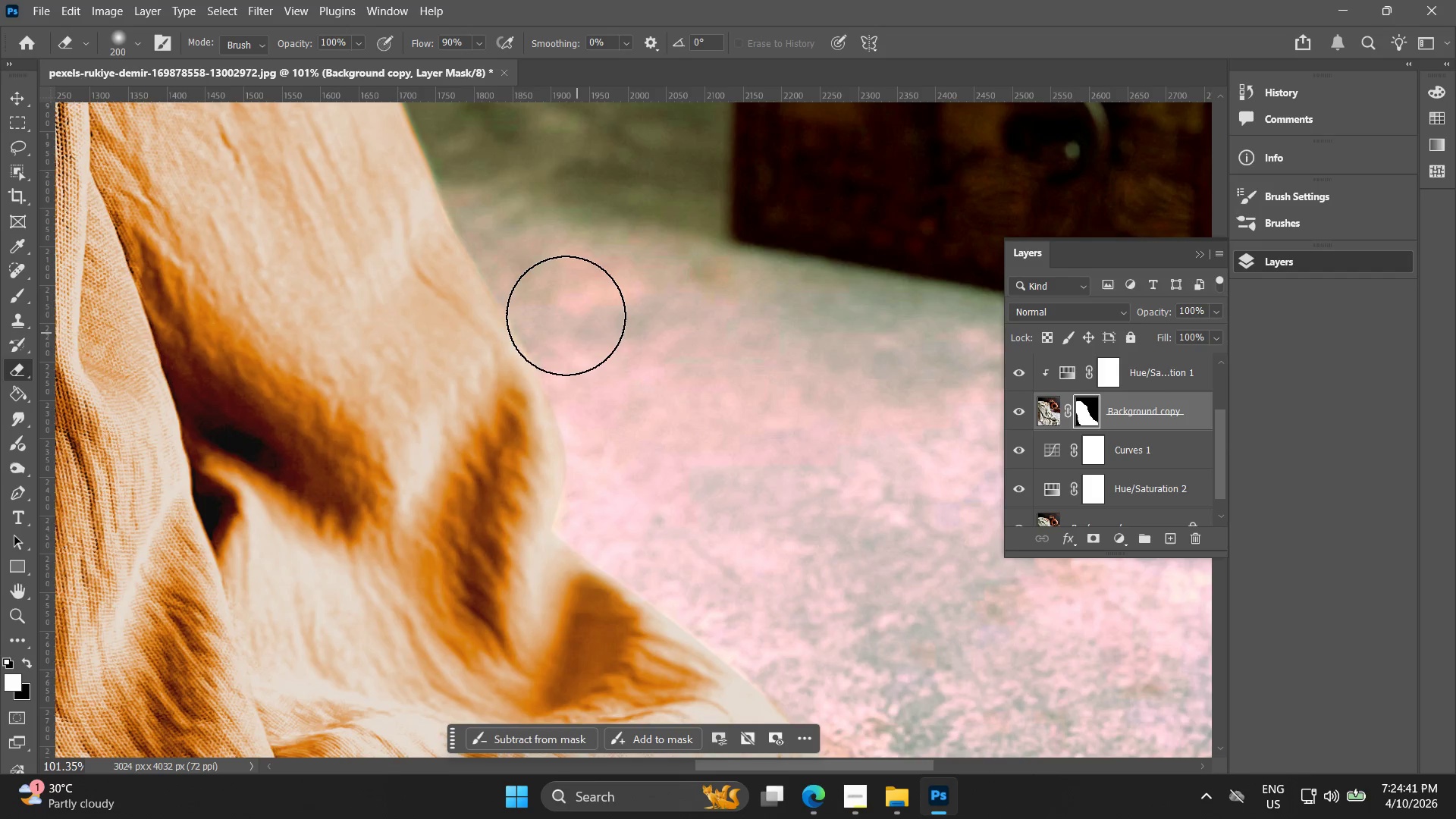 
left_click_drag(start_coordinate=[476, 257], to_coordinate=[614, 441])
 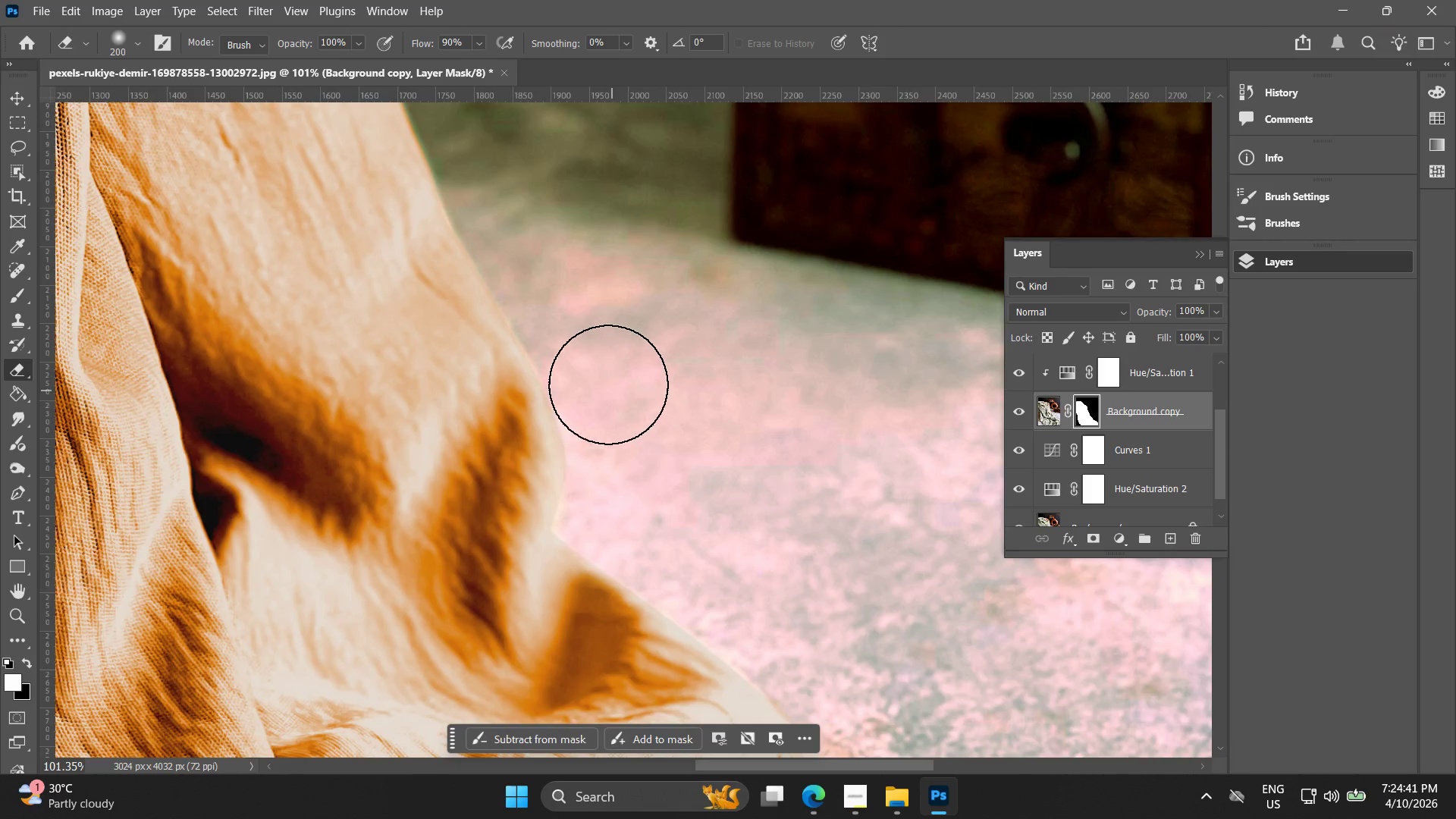 
scroll: coordinate [488, 287], scroll_direction: down, amount: 3.0
 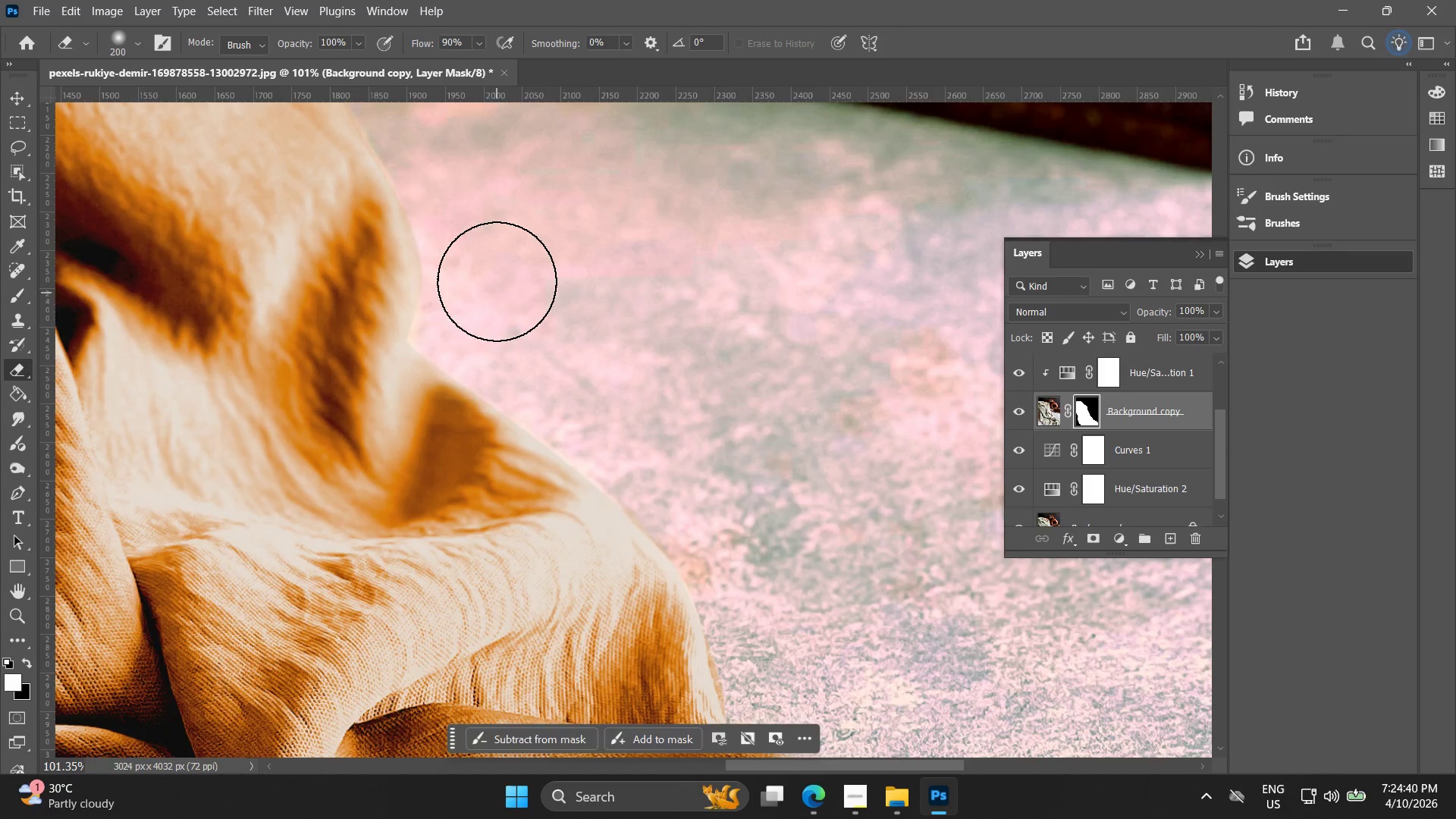 
left_click_drag(start_coordinate=[607, 380], to_coordinate=[594, 310])
 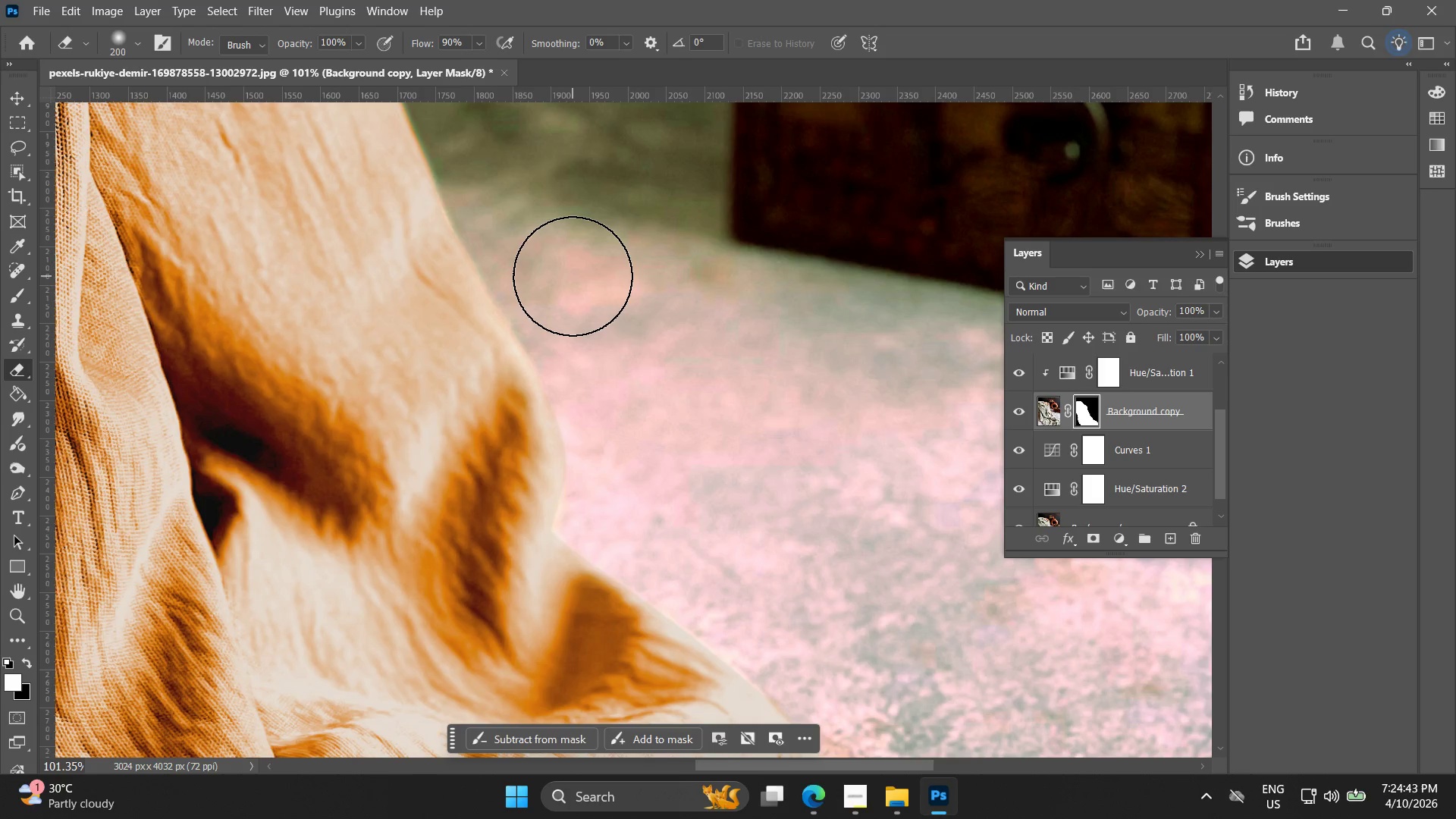 
key(Alt+AltLeft)
 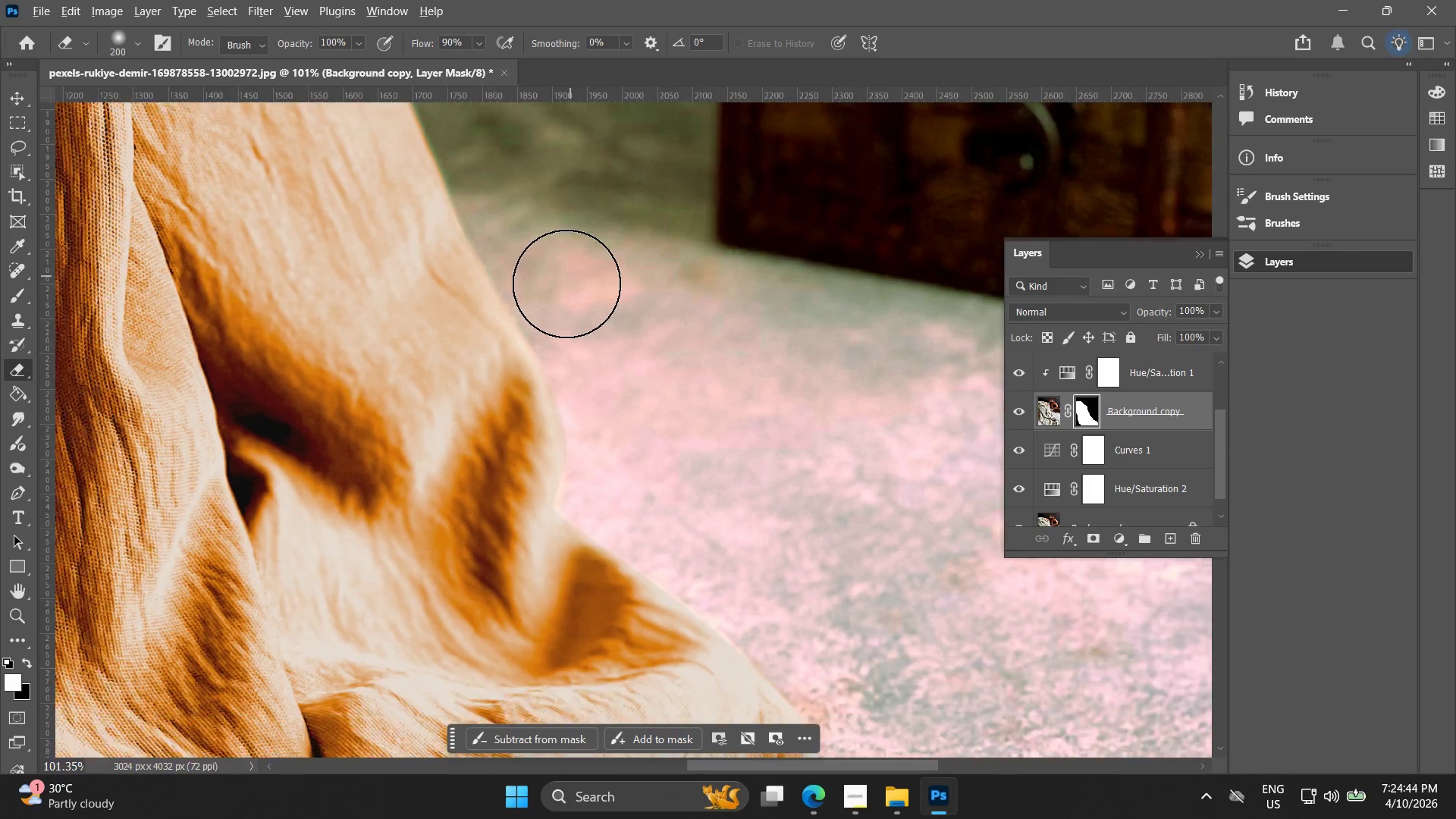 
hold_key(key=Space, duration=0.41)
 